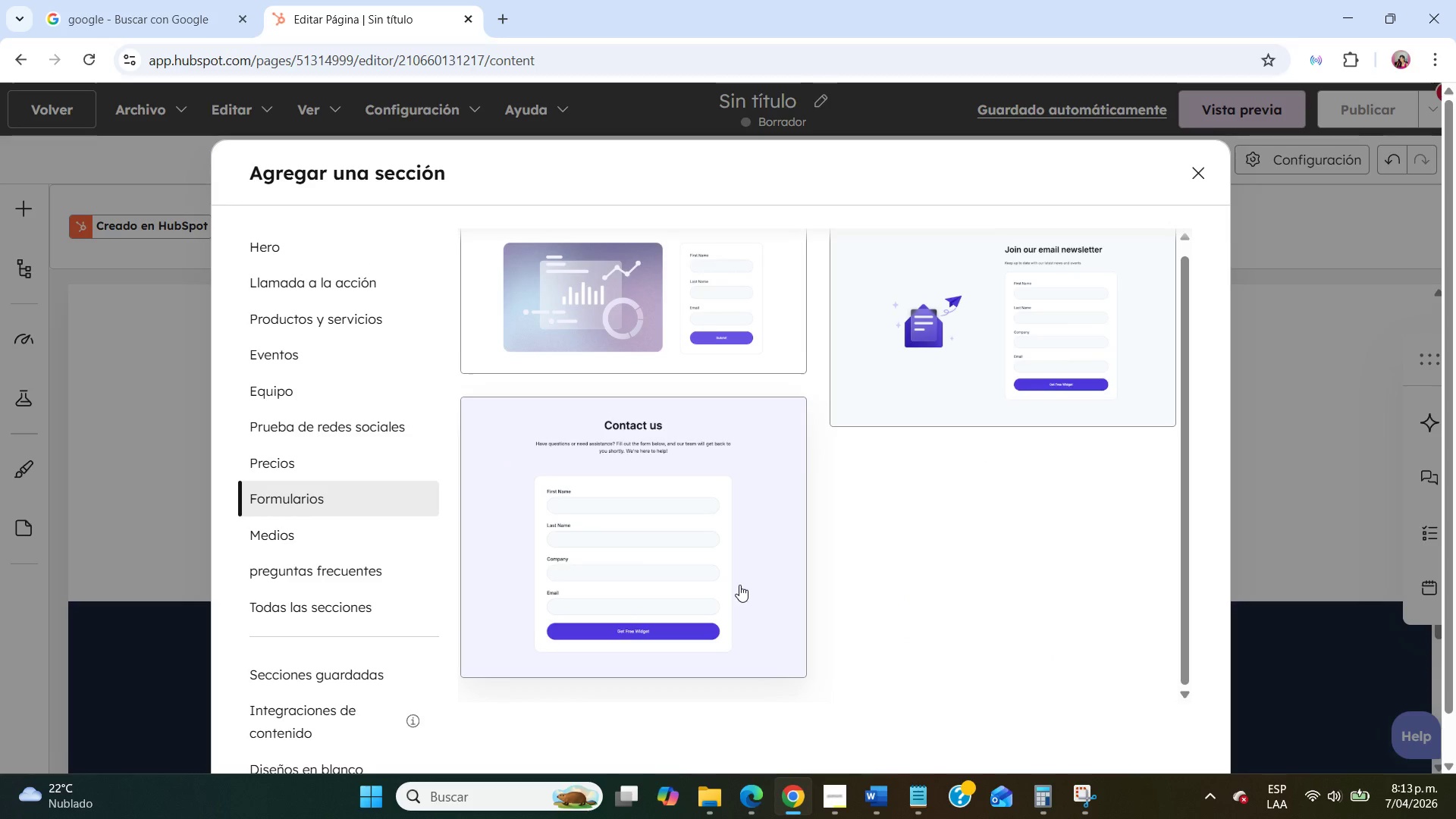 
scroll: coordinate [739, 585], scroll_direction: up, amount: 4.0
 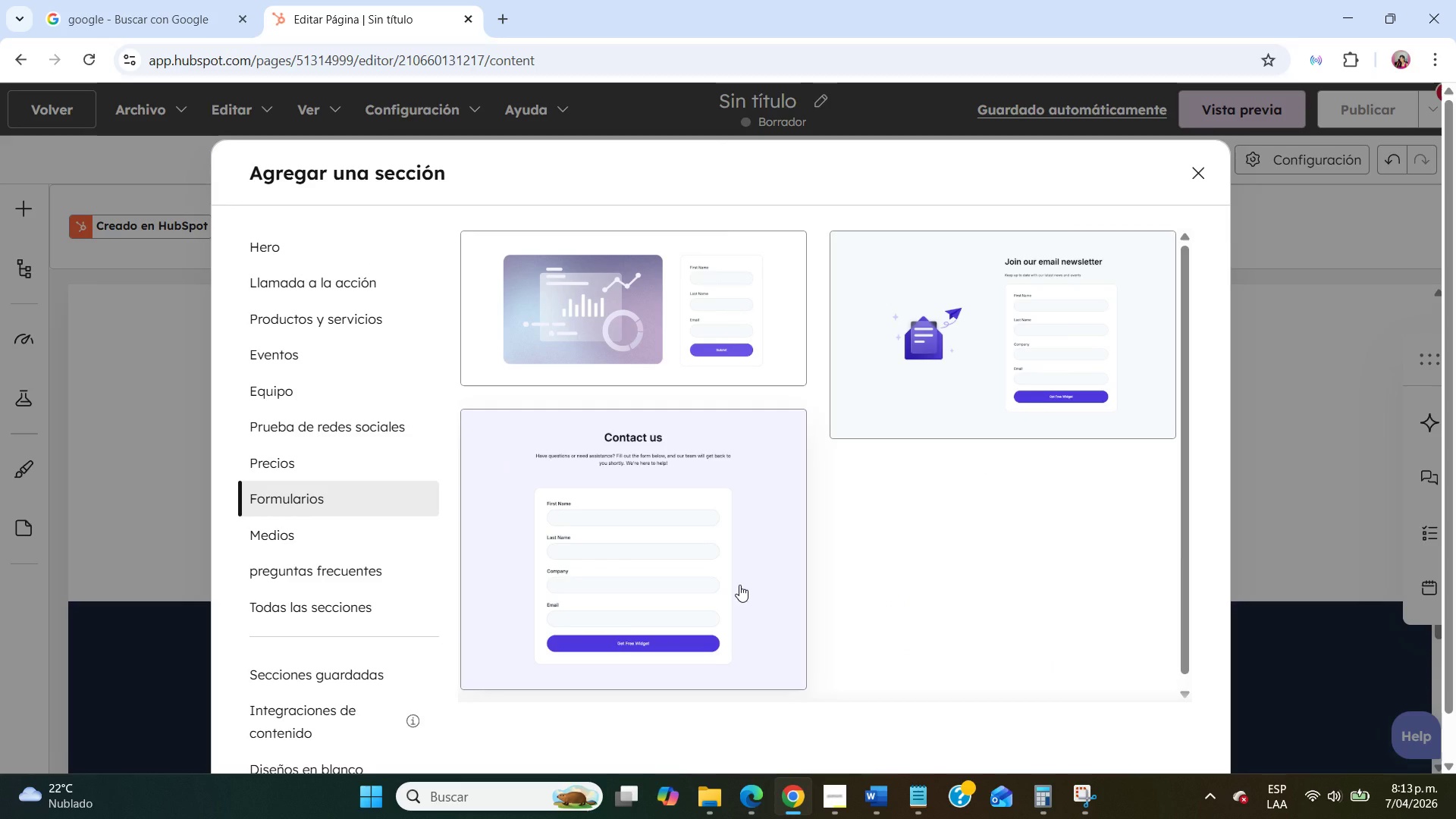 
left_click([739, 585])
 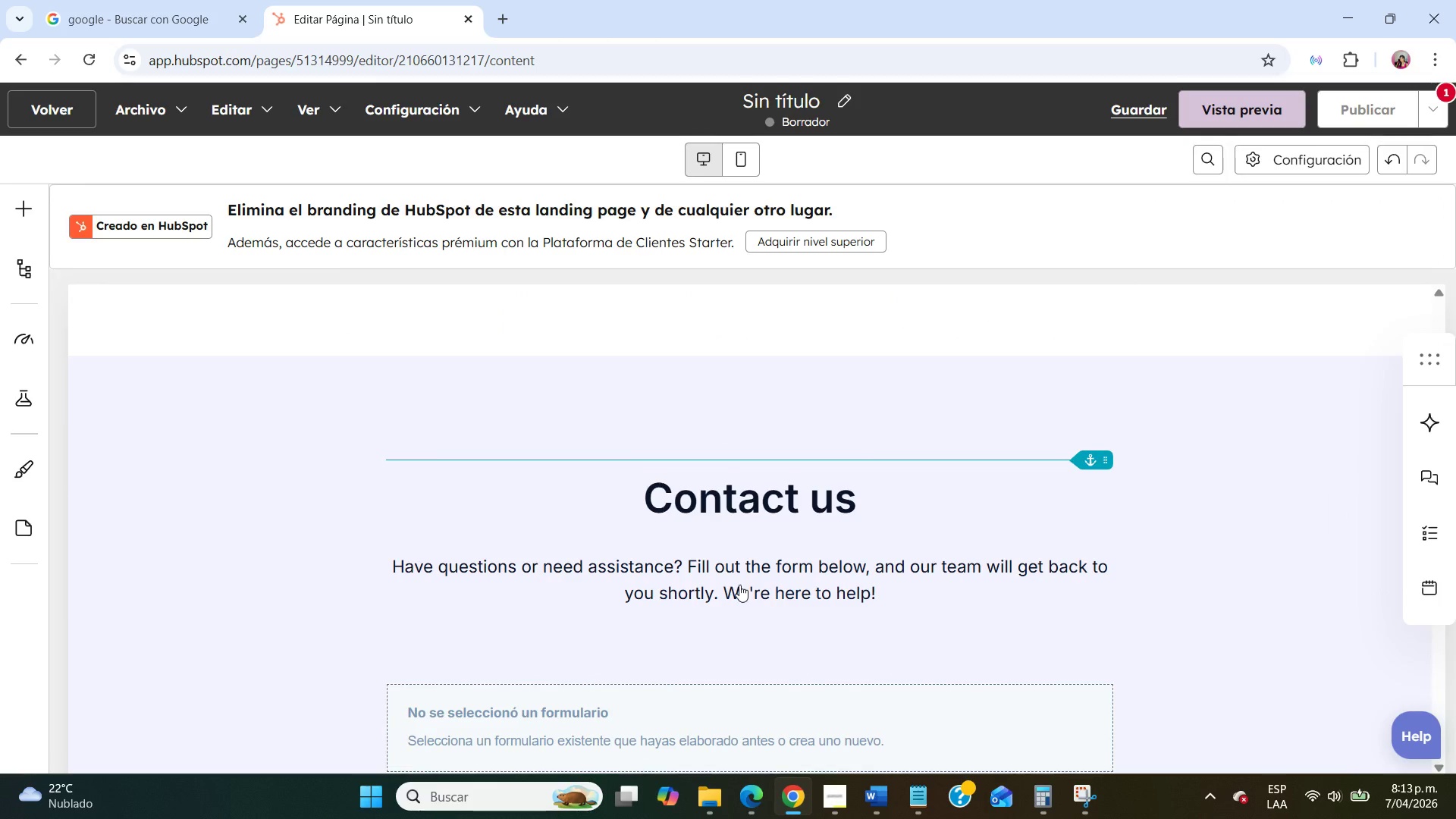 
scroll: coordinate [739, 585], scroll_direction: down, amount: 2.0
 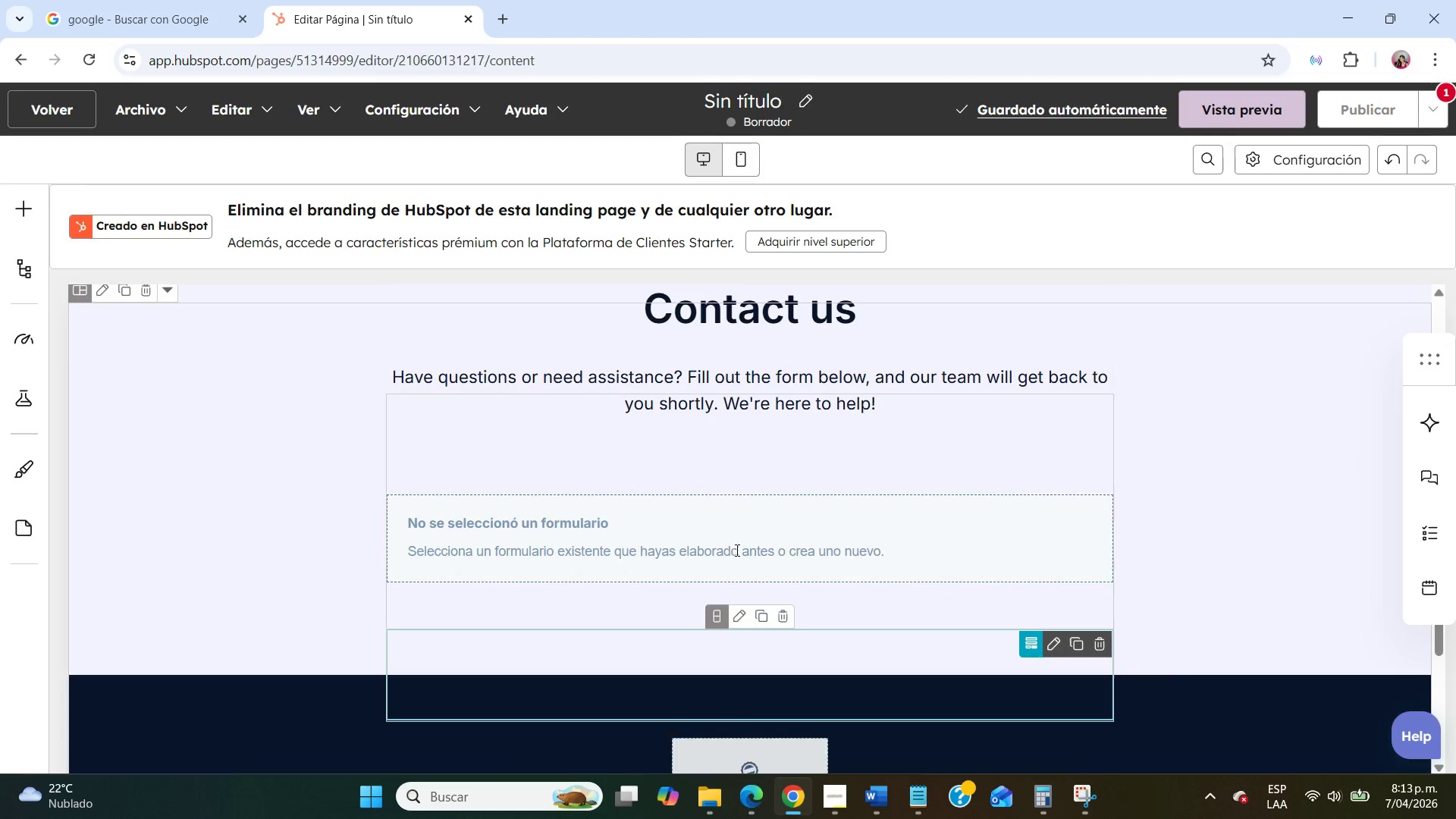 
left_click([736, 550])
 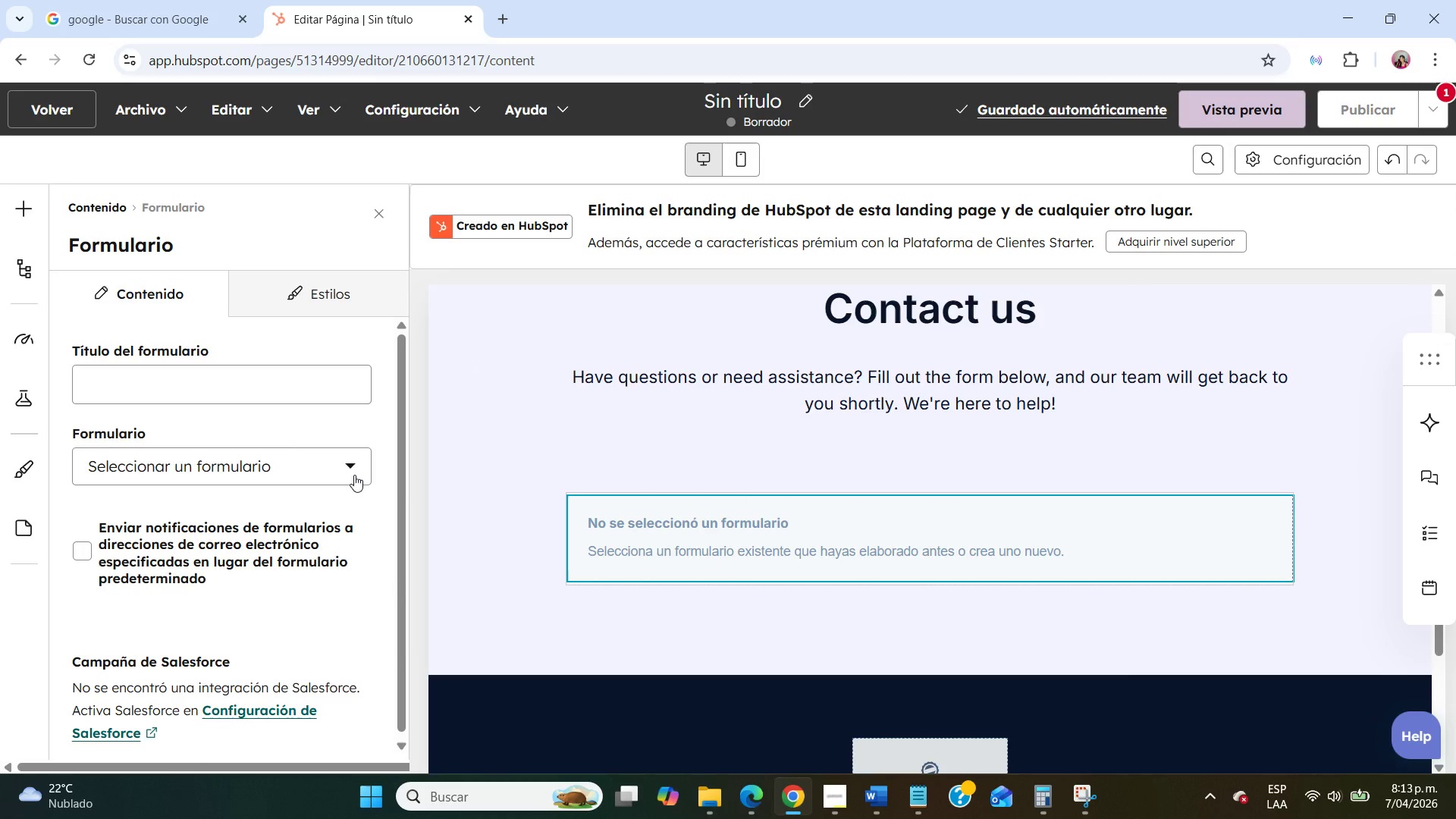 
left_click([322, 475])
 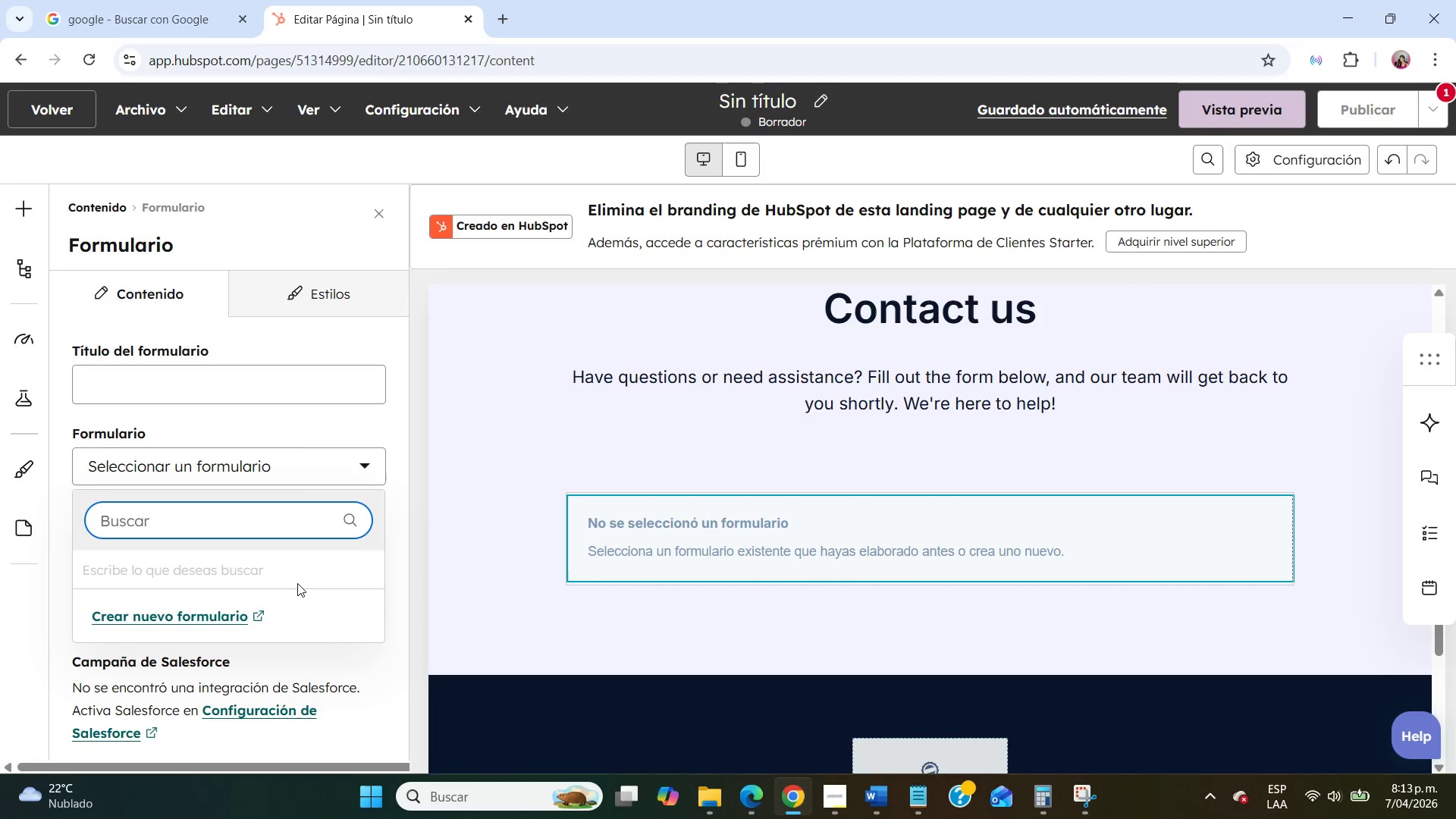 
left_click([211, 613])
 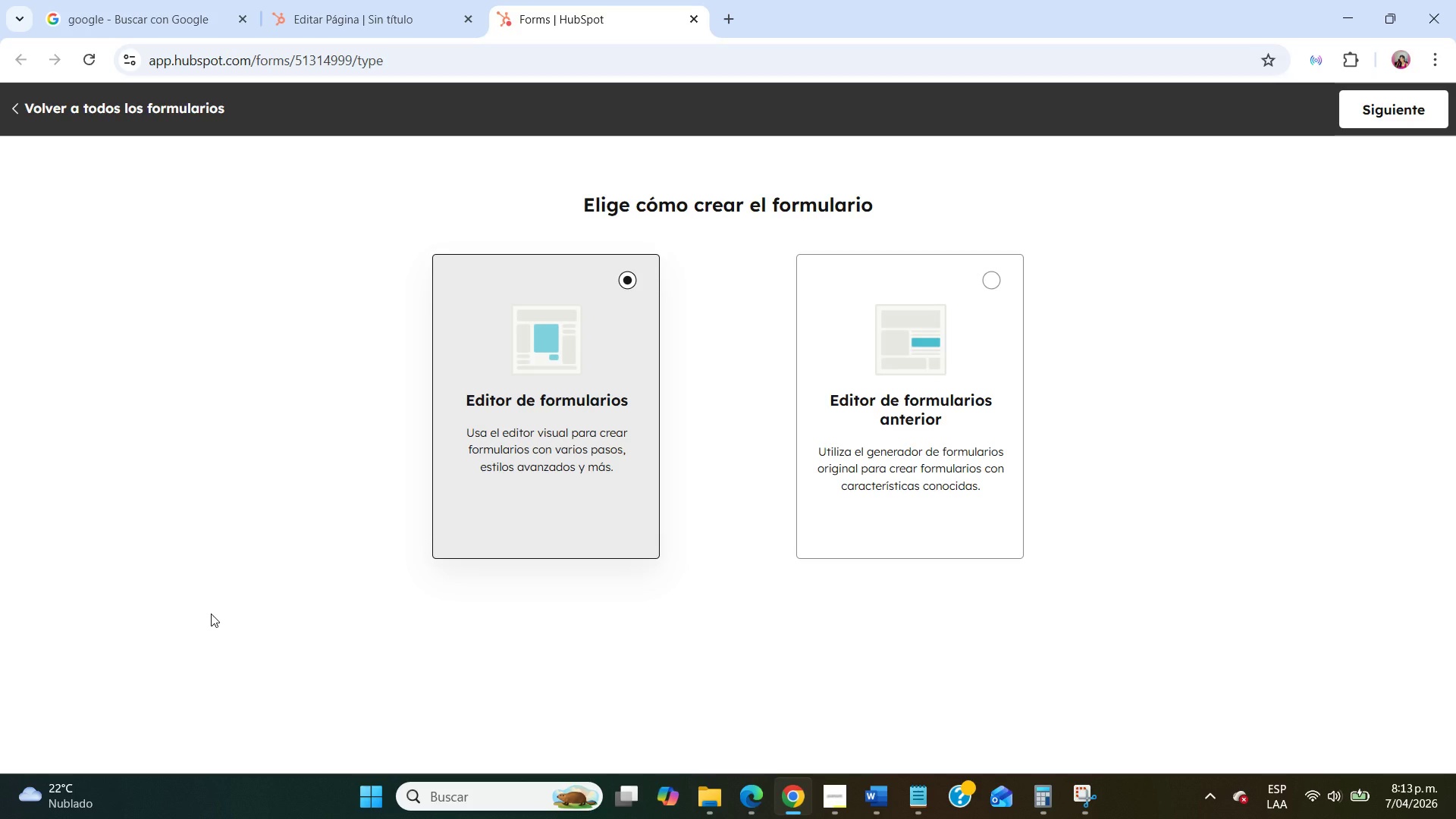 
left_click([1362, 122])
 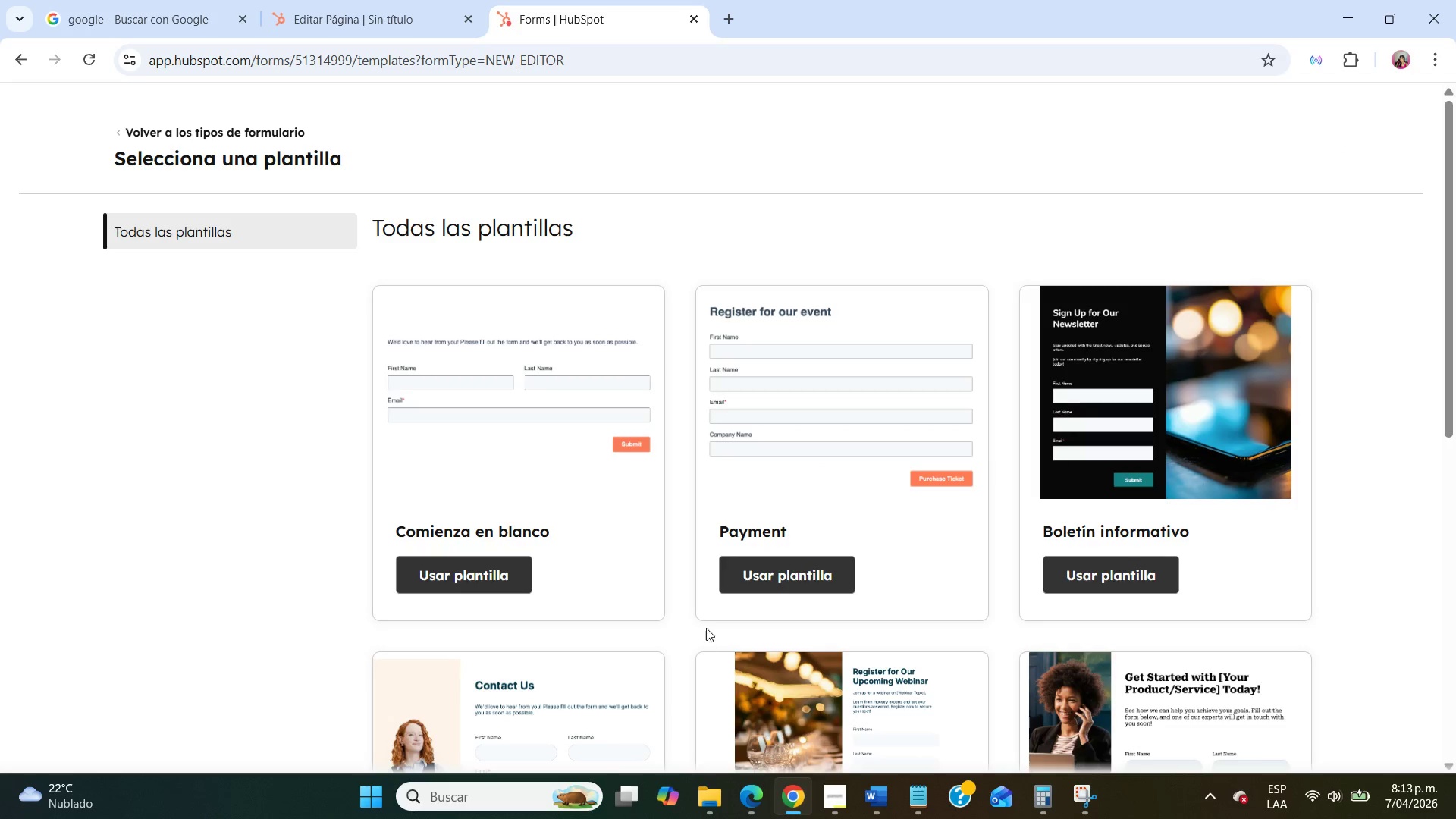 
wait(7.64)
 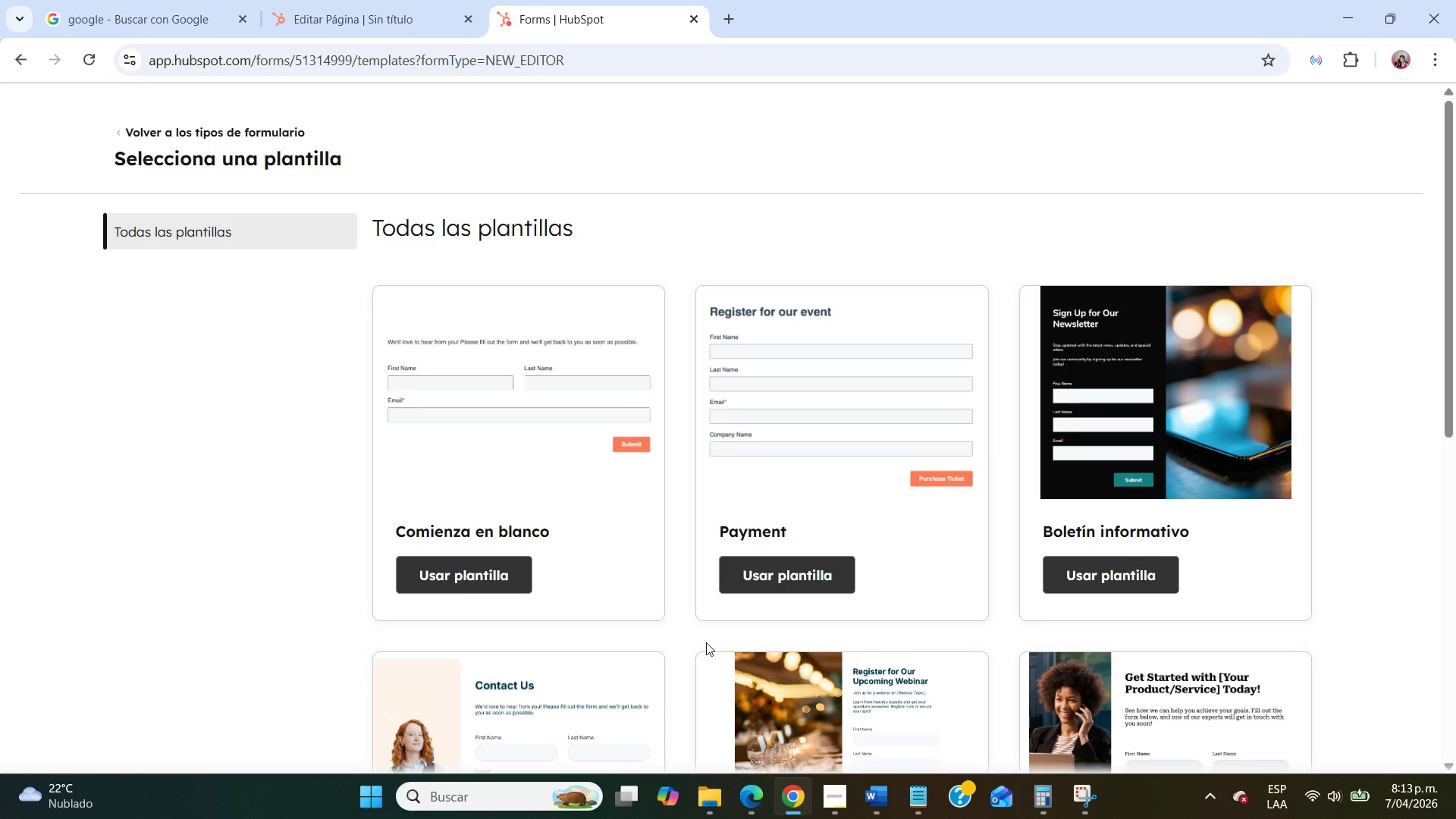 
left_click([431, 574])
 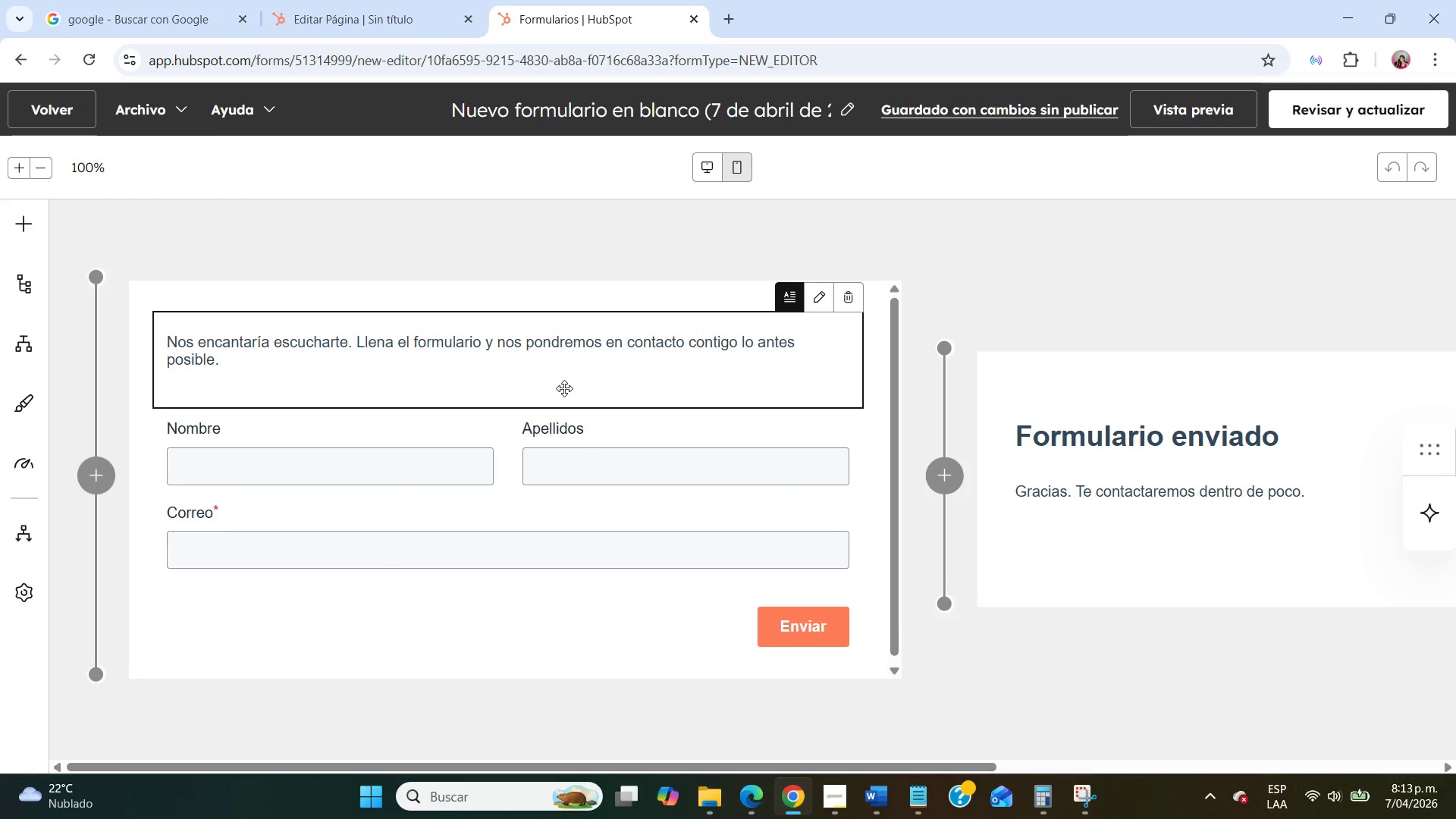 
wait(17.02)
 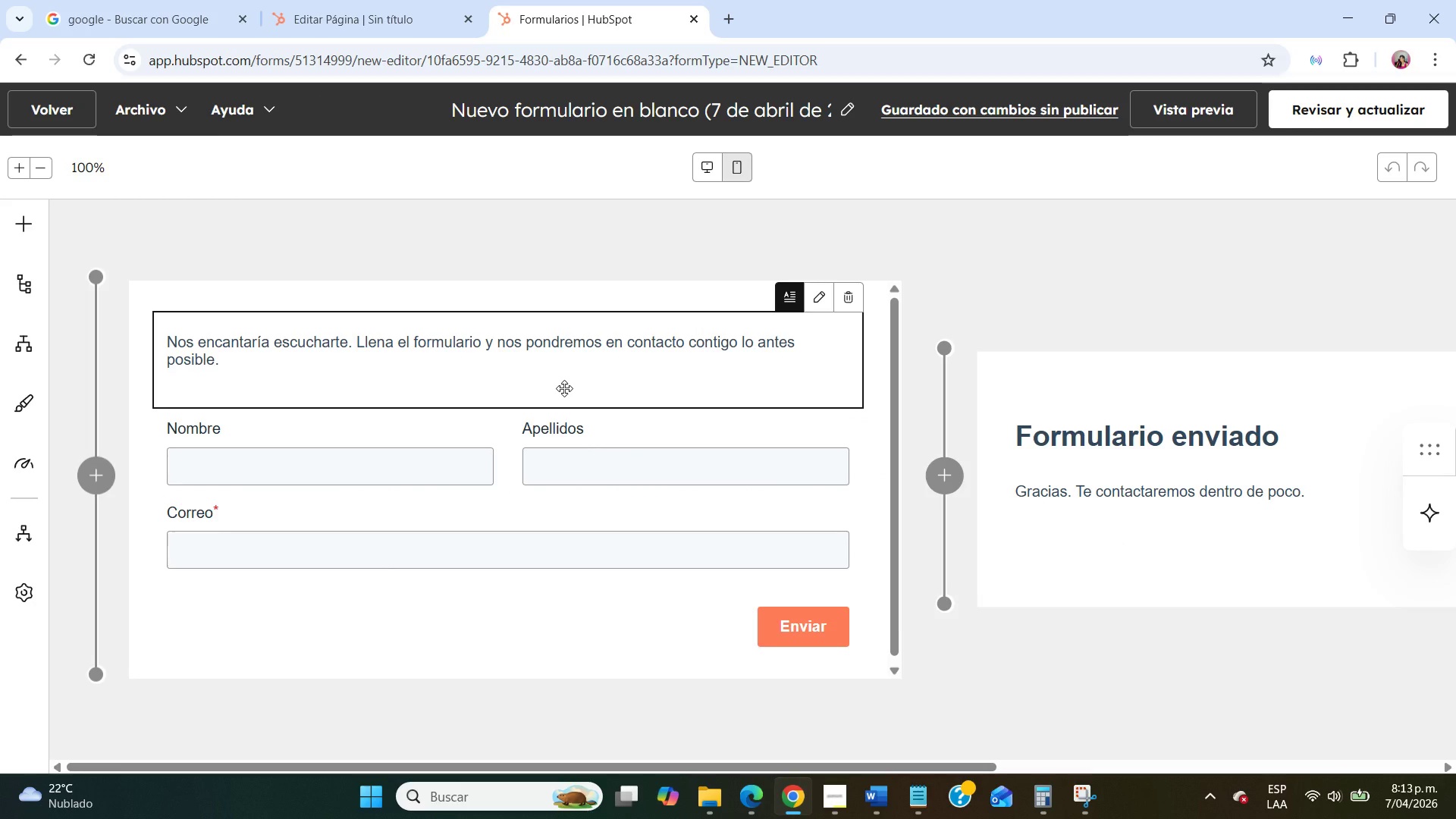 
left_click([851, 306])
 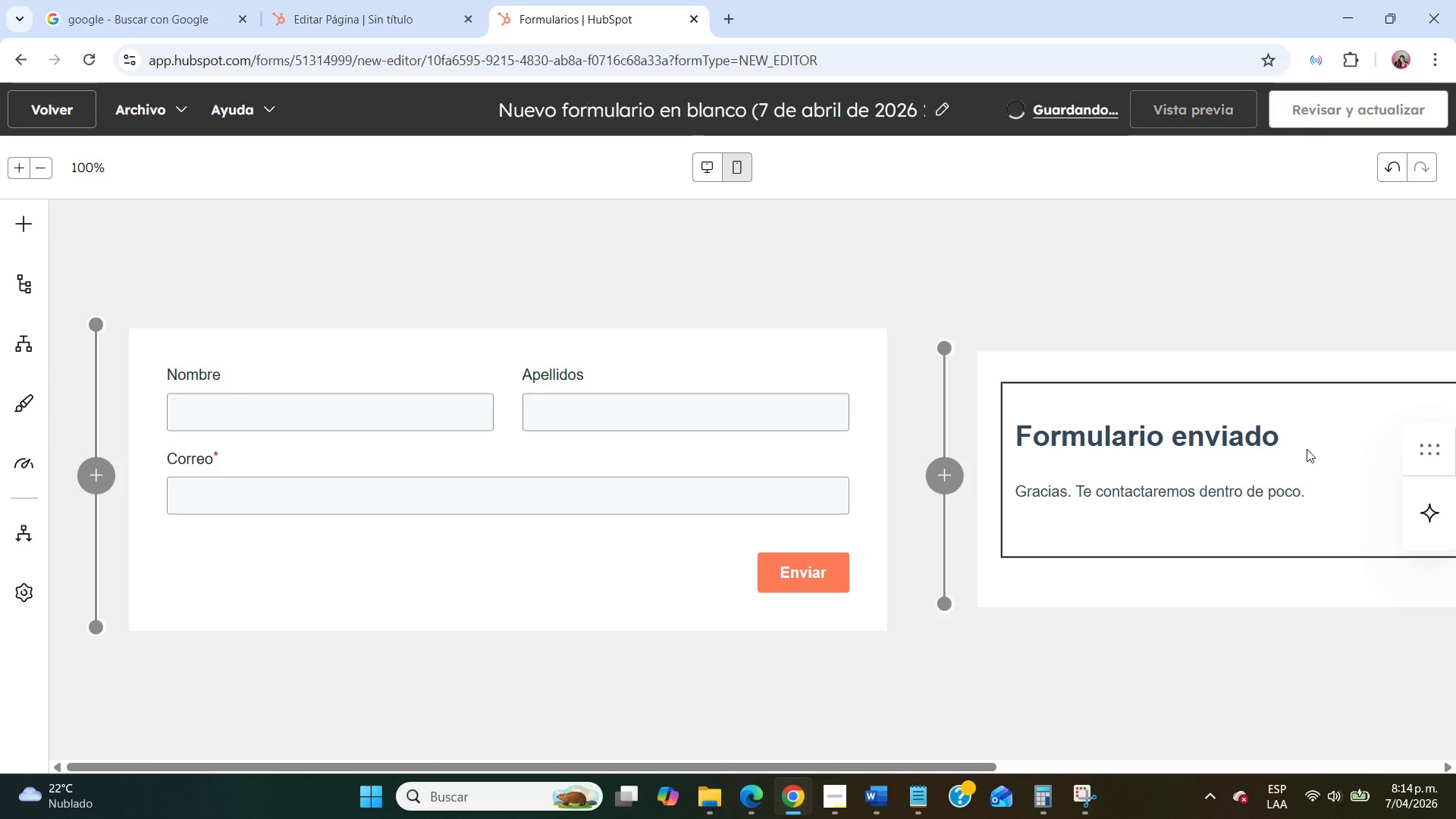 
left_click([1307, 449])
 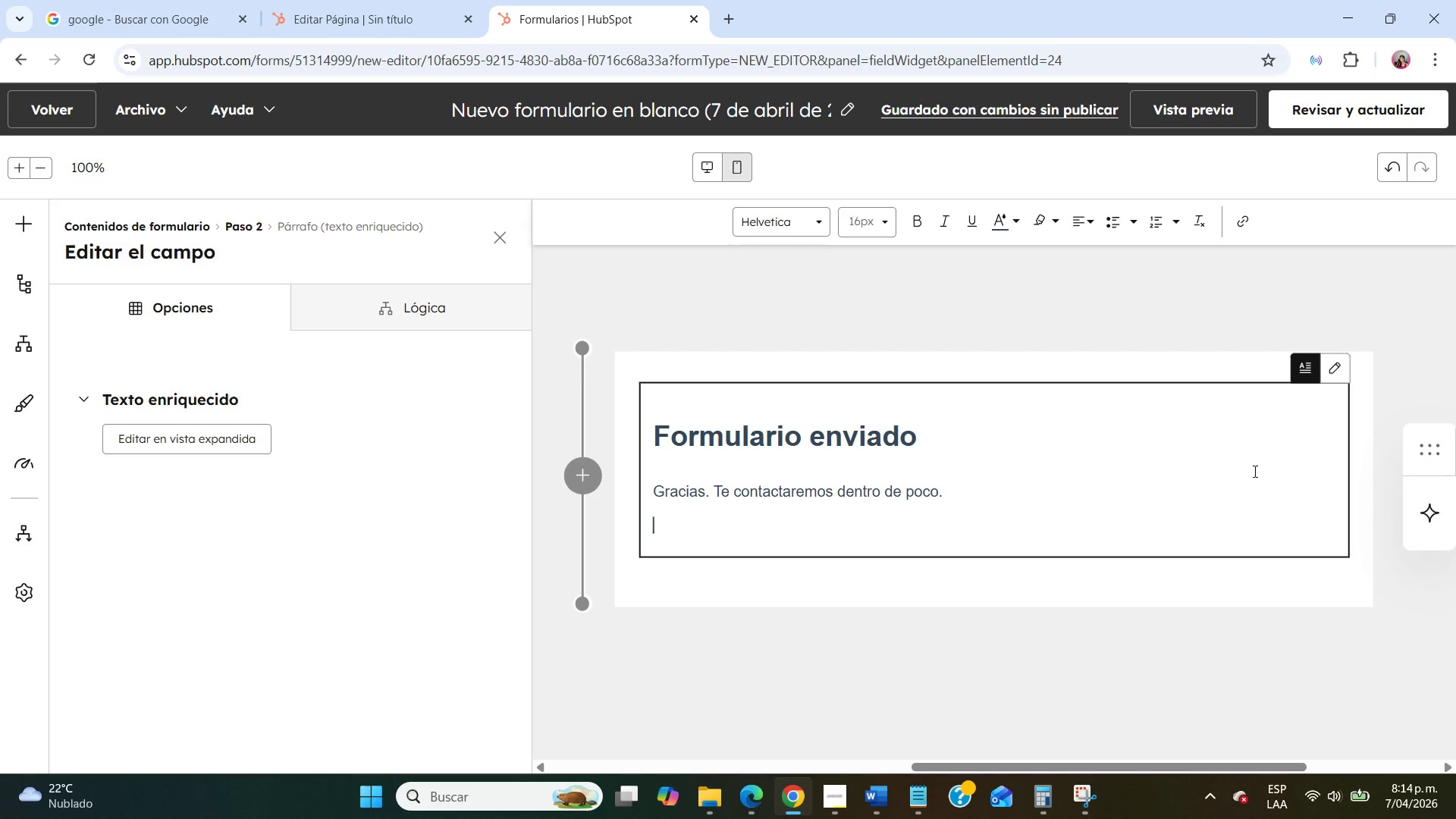 
wait(39.64)
 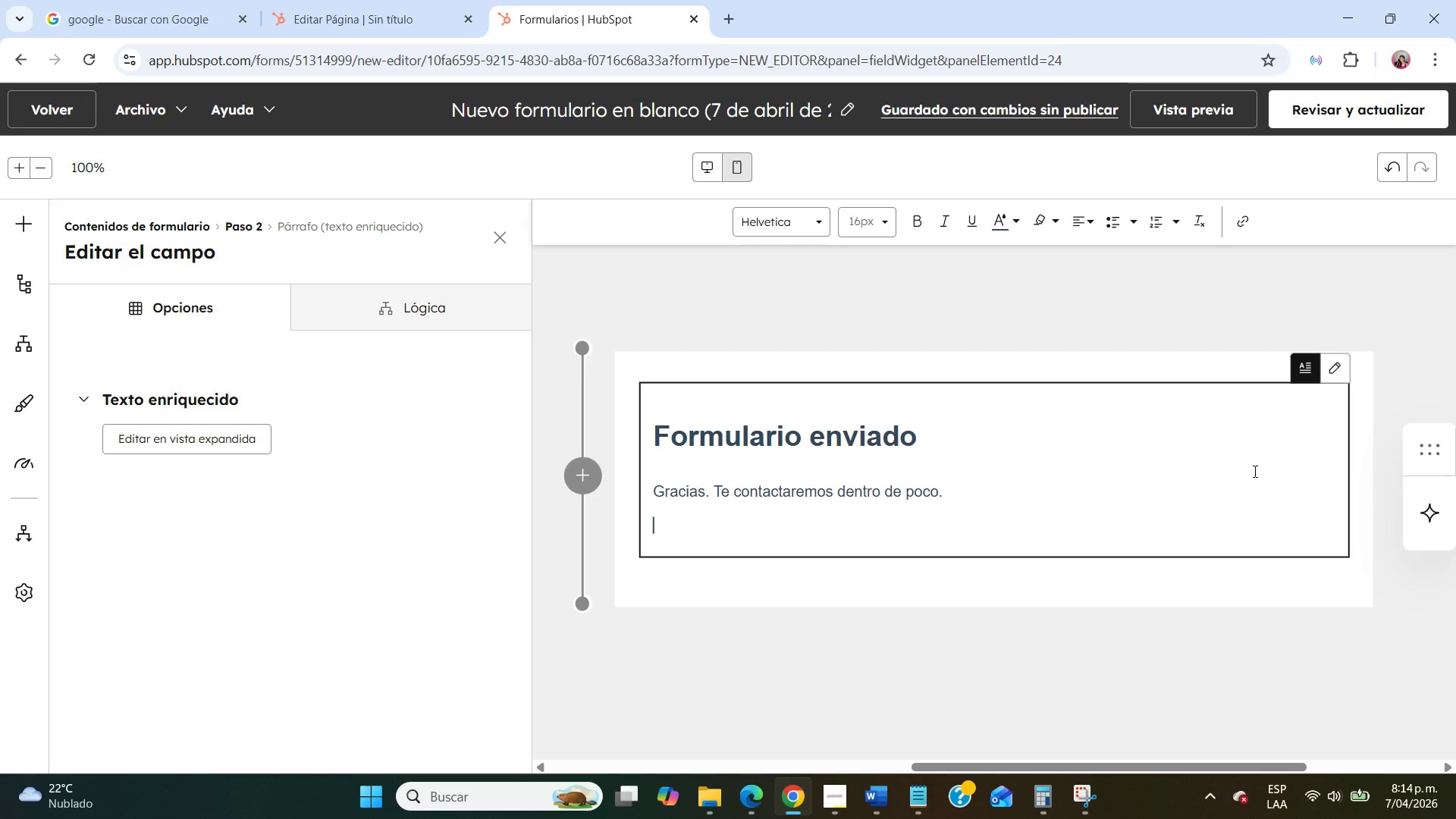 
left_click([1325, 370])
 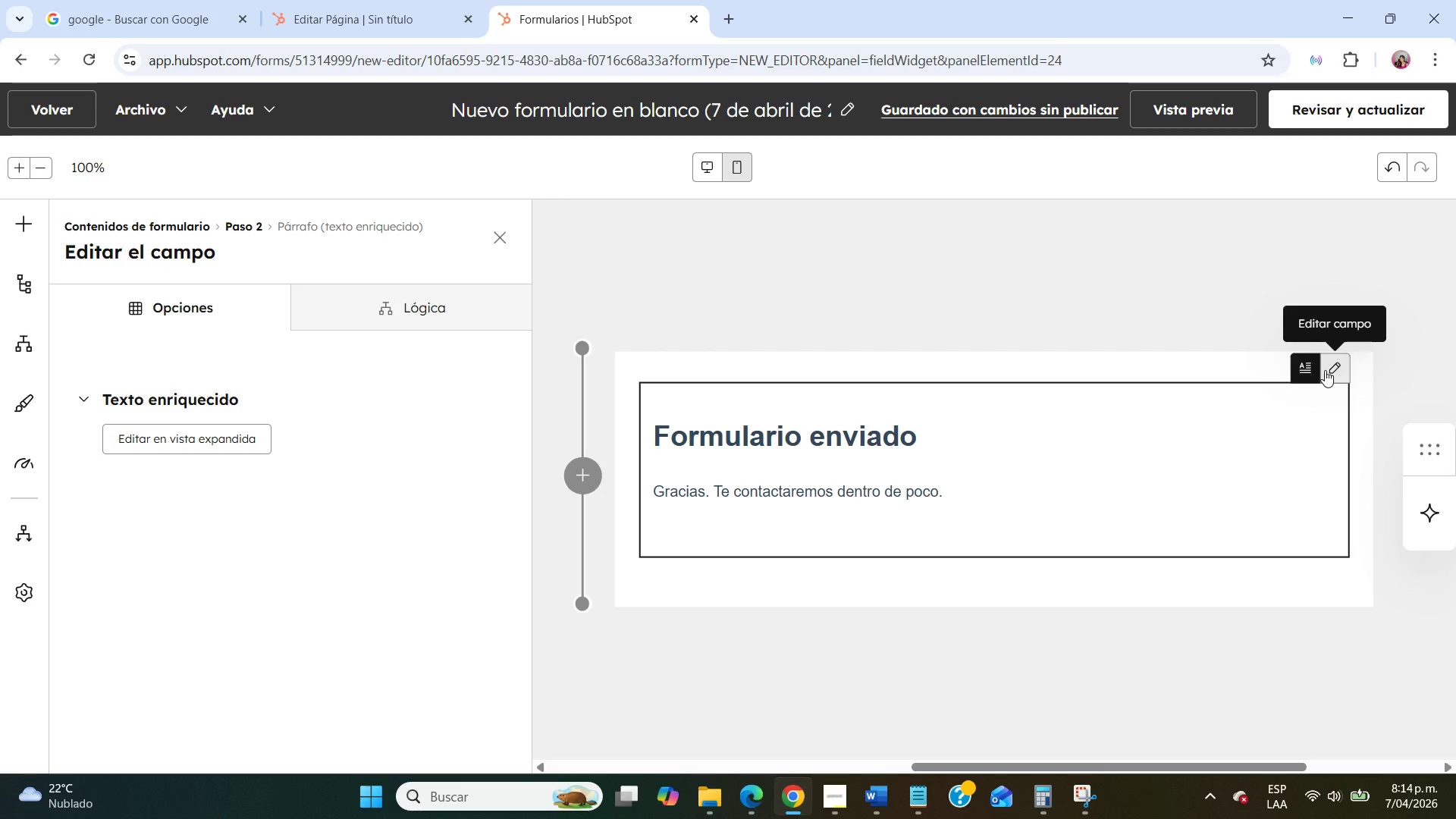 
wait(6.56)
 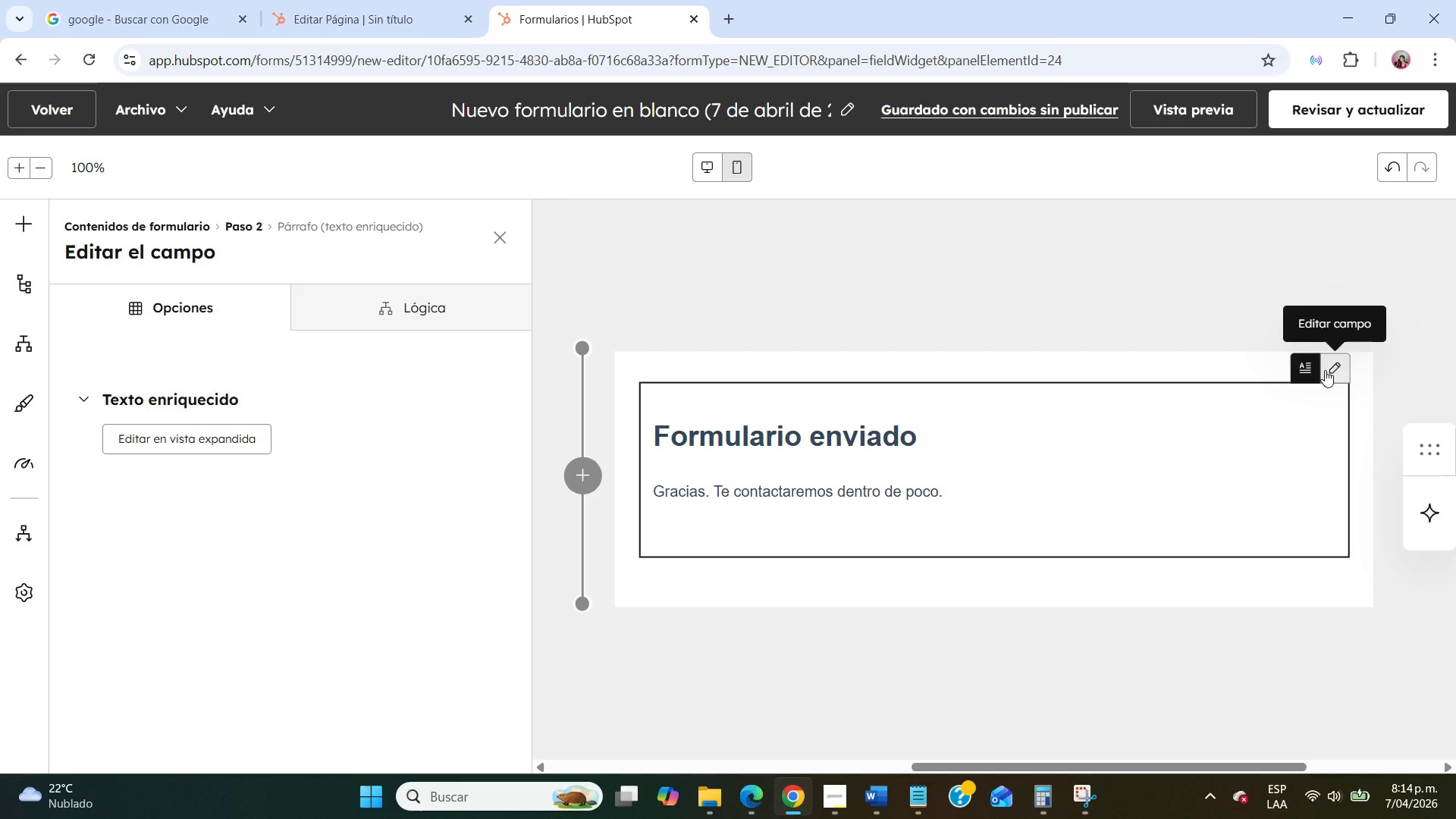 
left_click([1326, 372])
 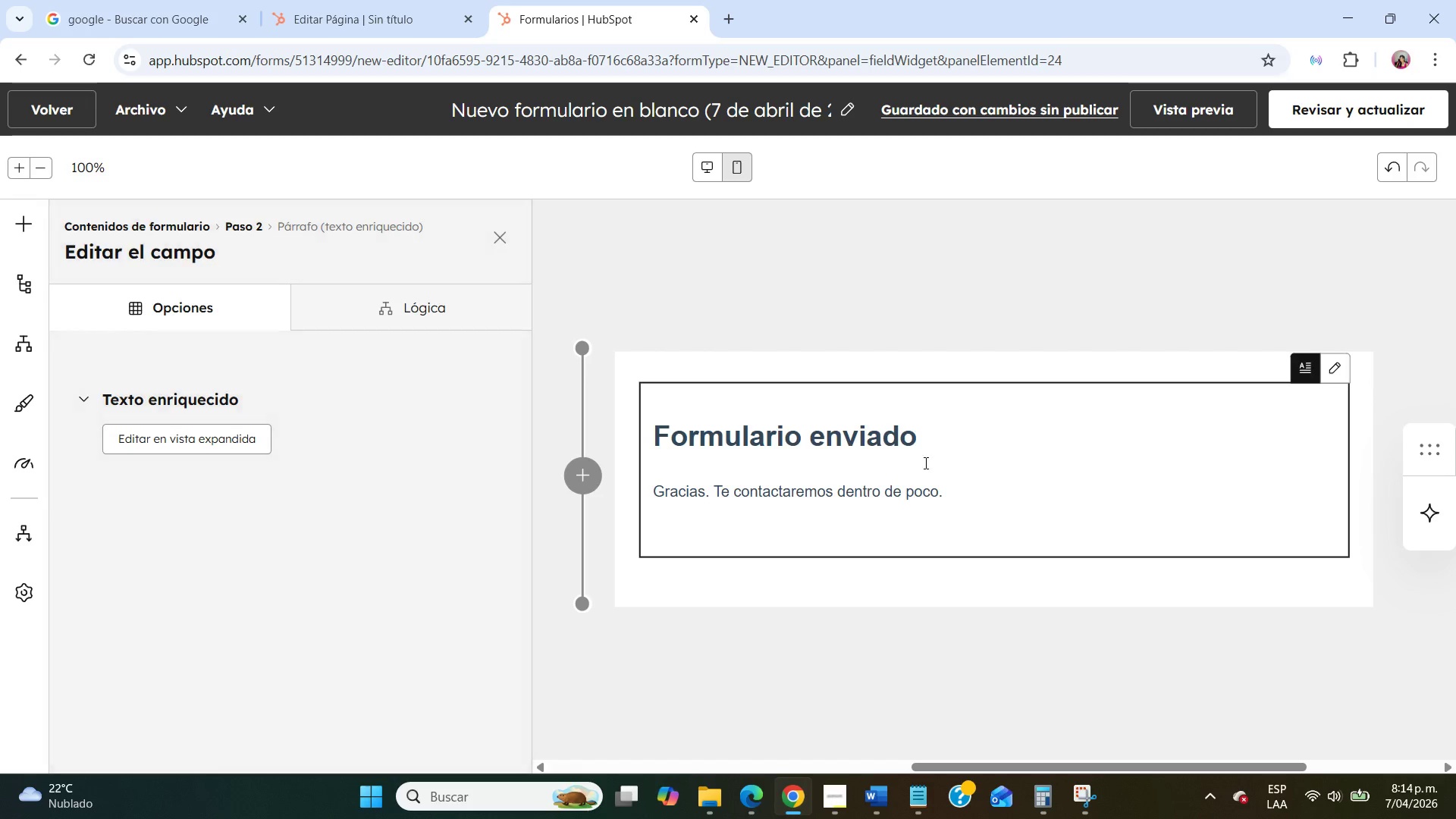 
left_click([912, 460])
 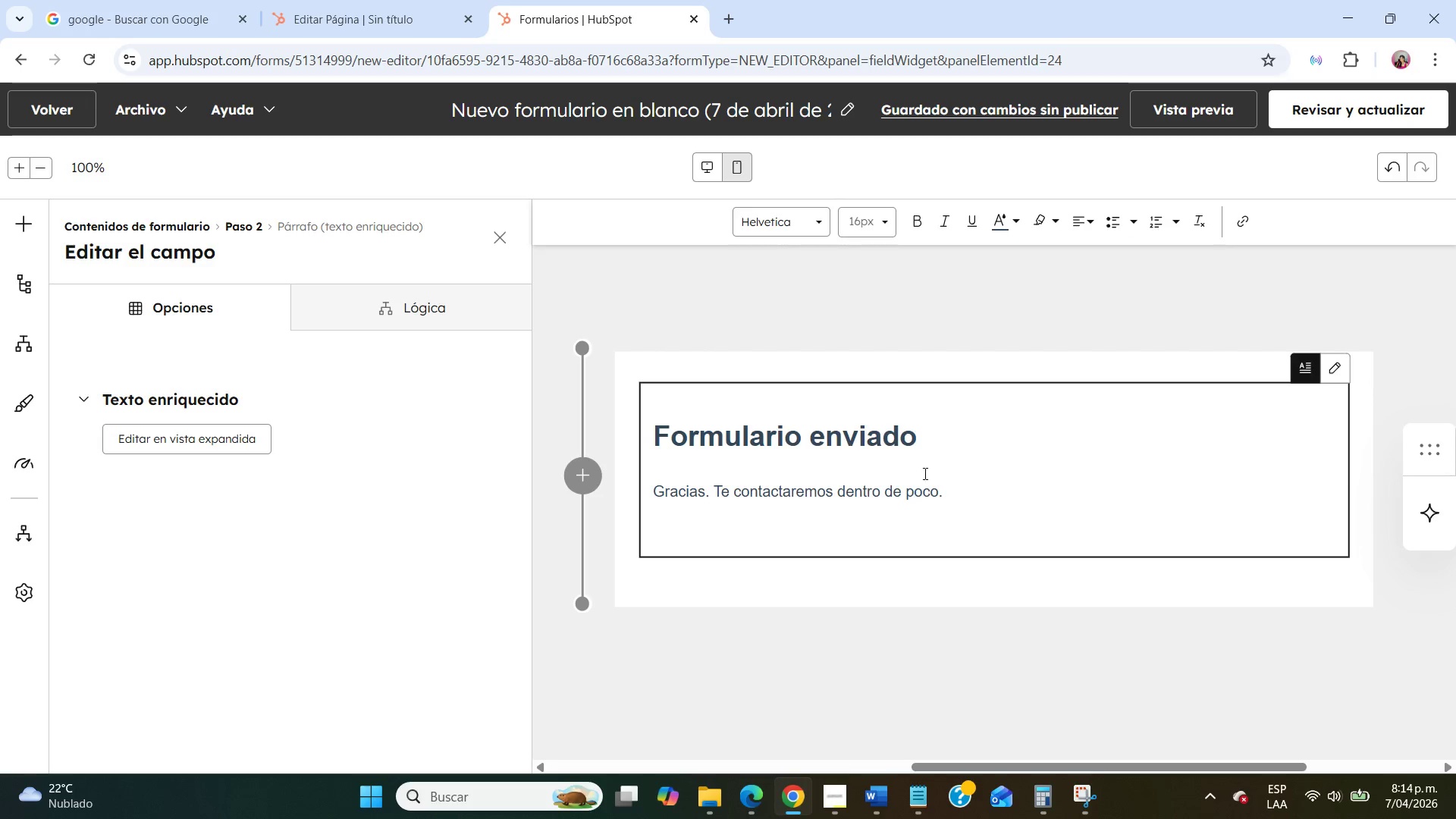 
key(Backspace)
 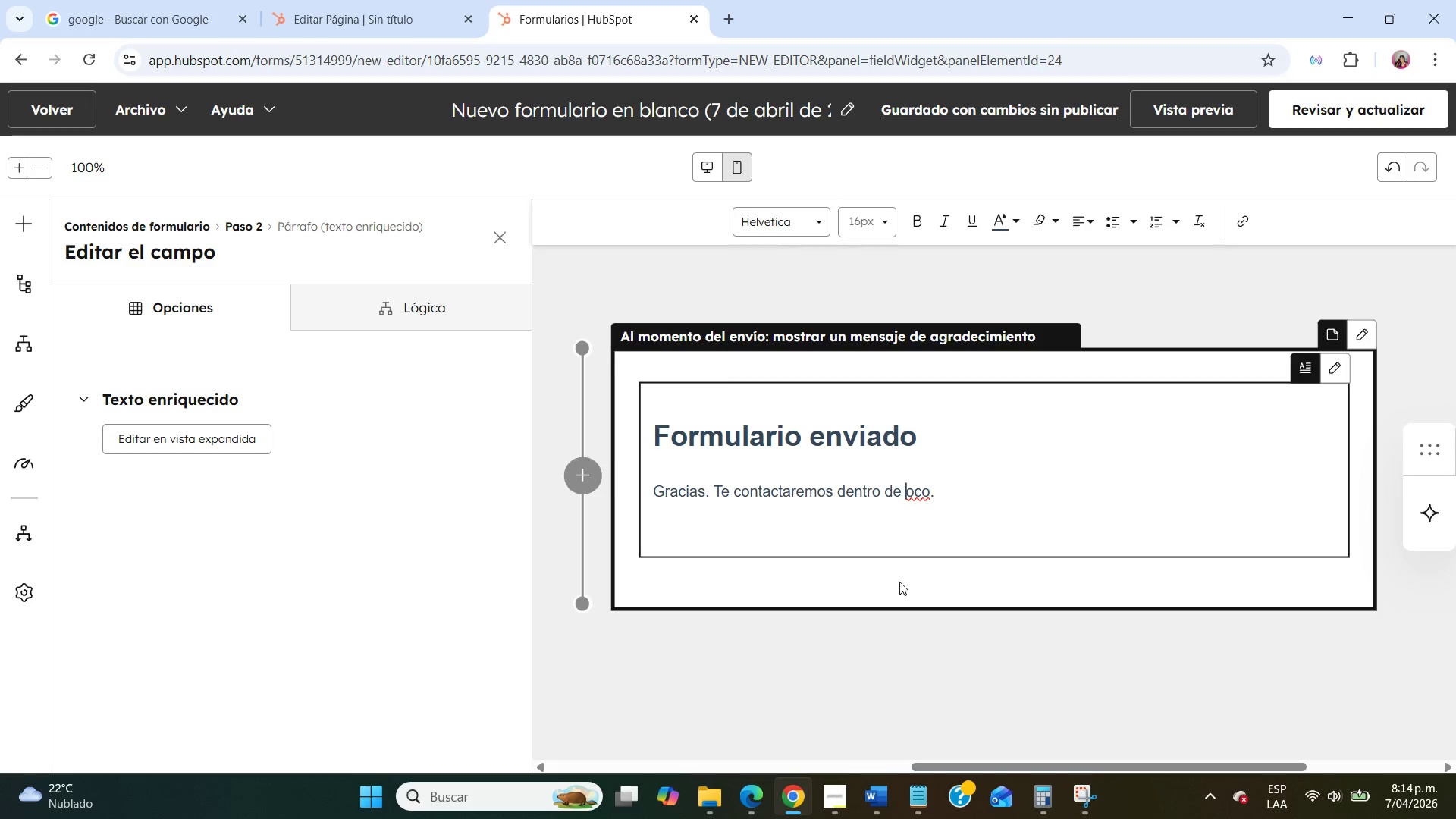 
left_click_drag(start_coordinate=[946, 484], to_coordinate=[688, 422])
 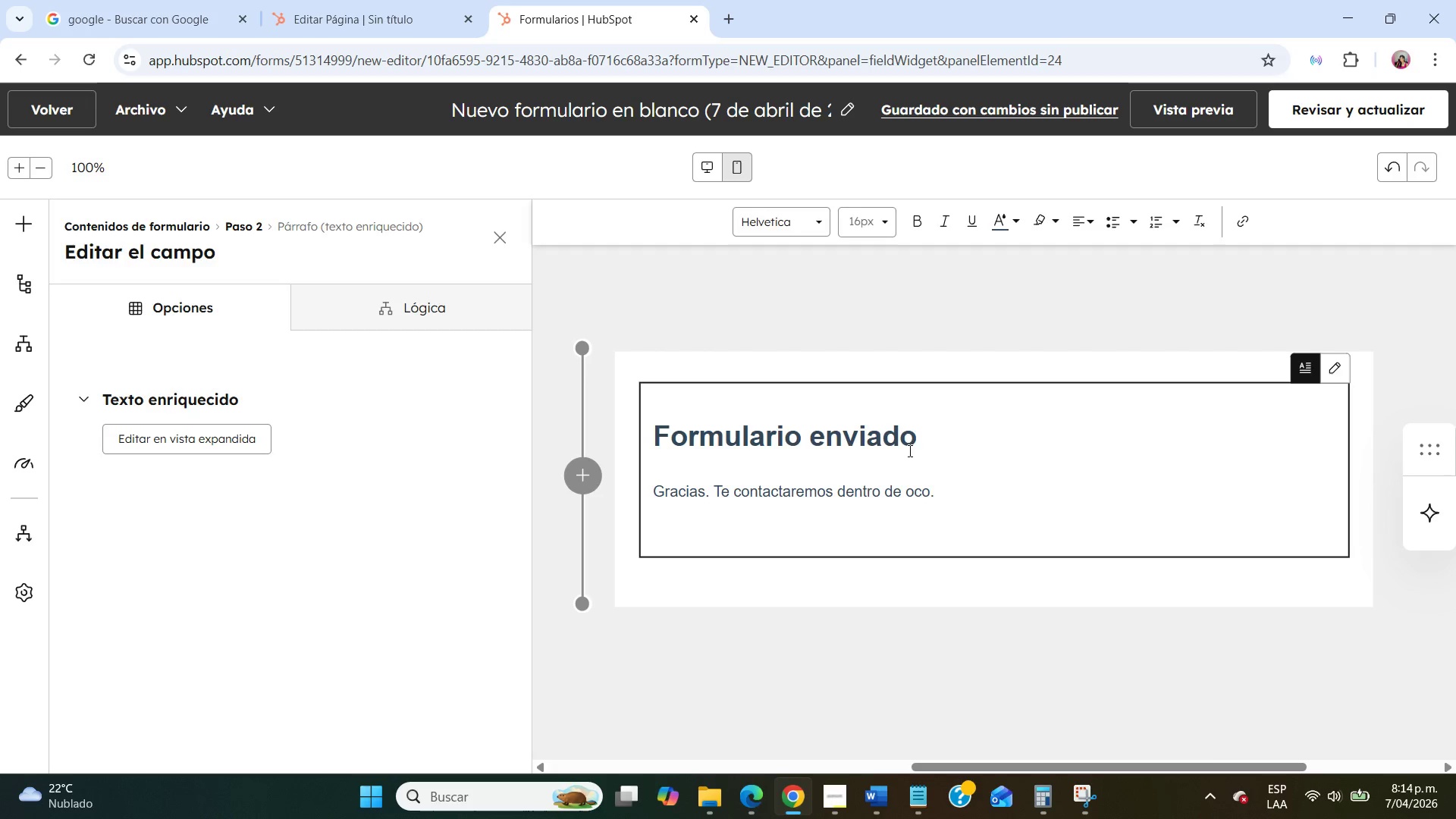 
double_click([907, 437])
 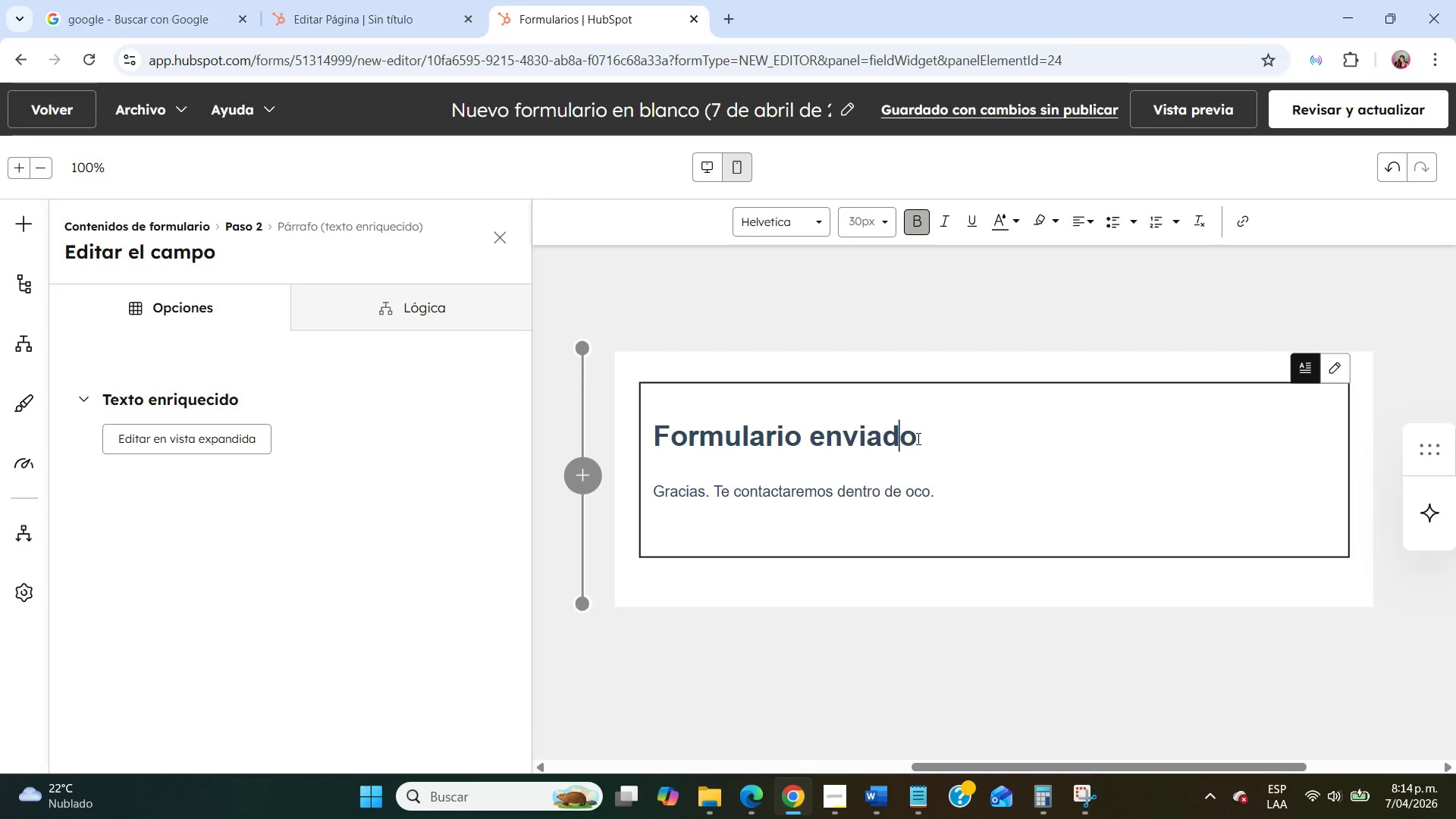 
left_click([919, 438])
 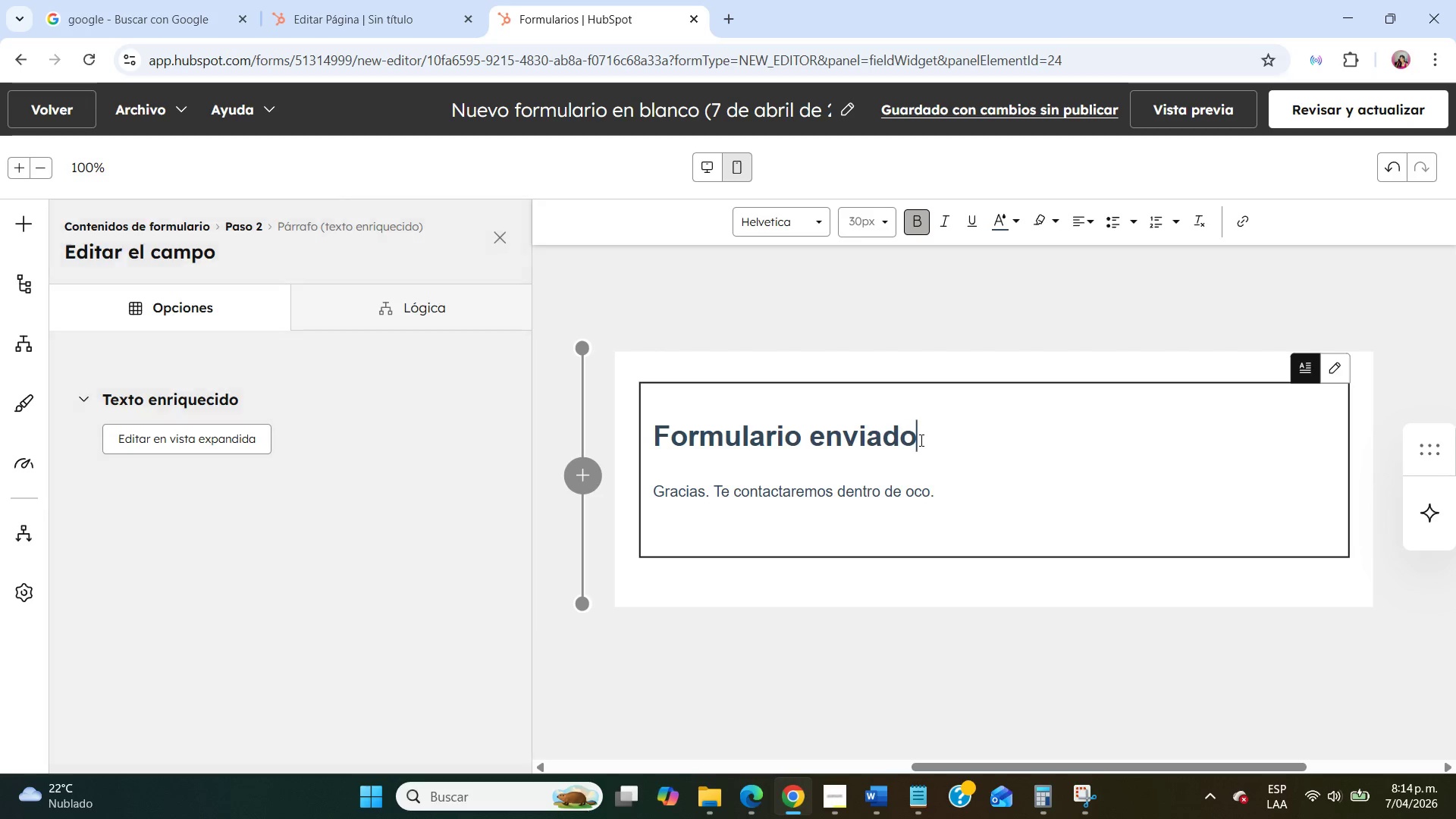 
key(Backspace)
 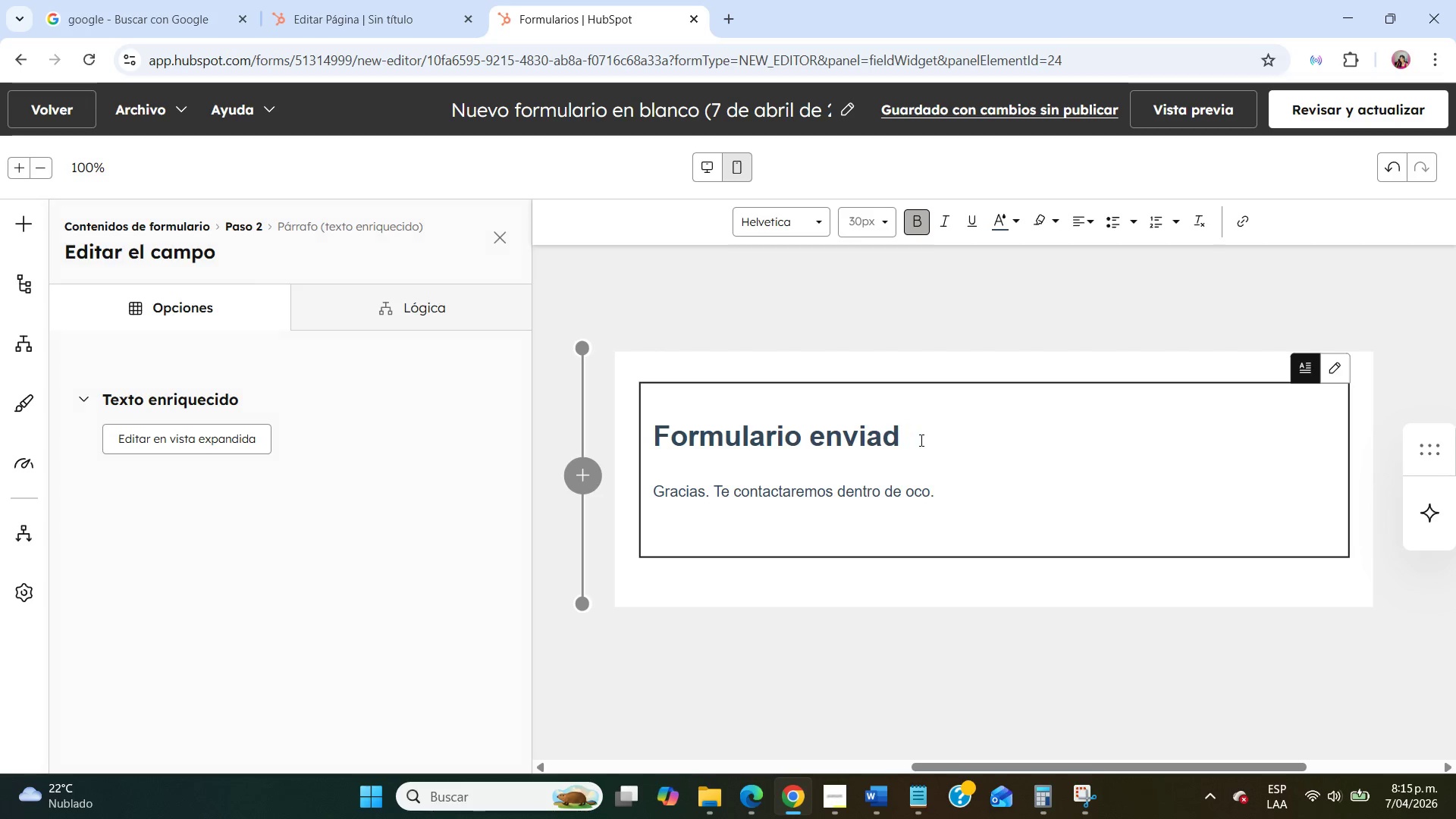 
key(Backspace)
 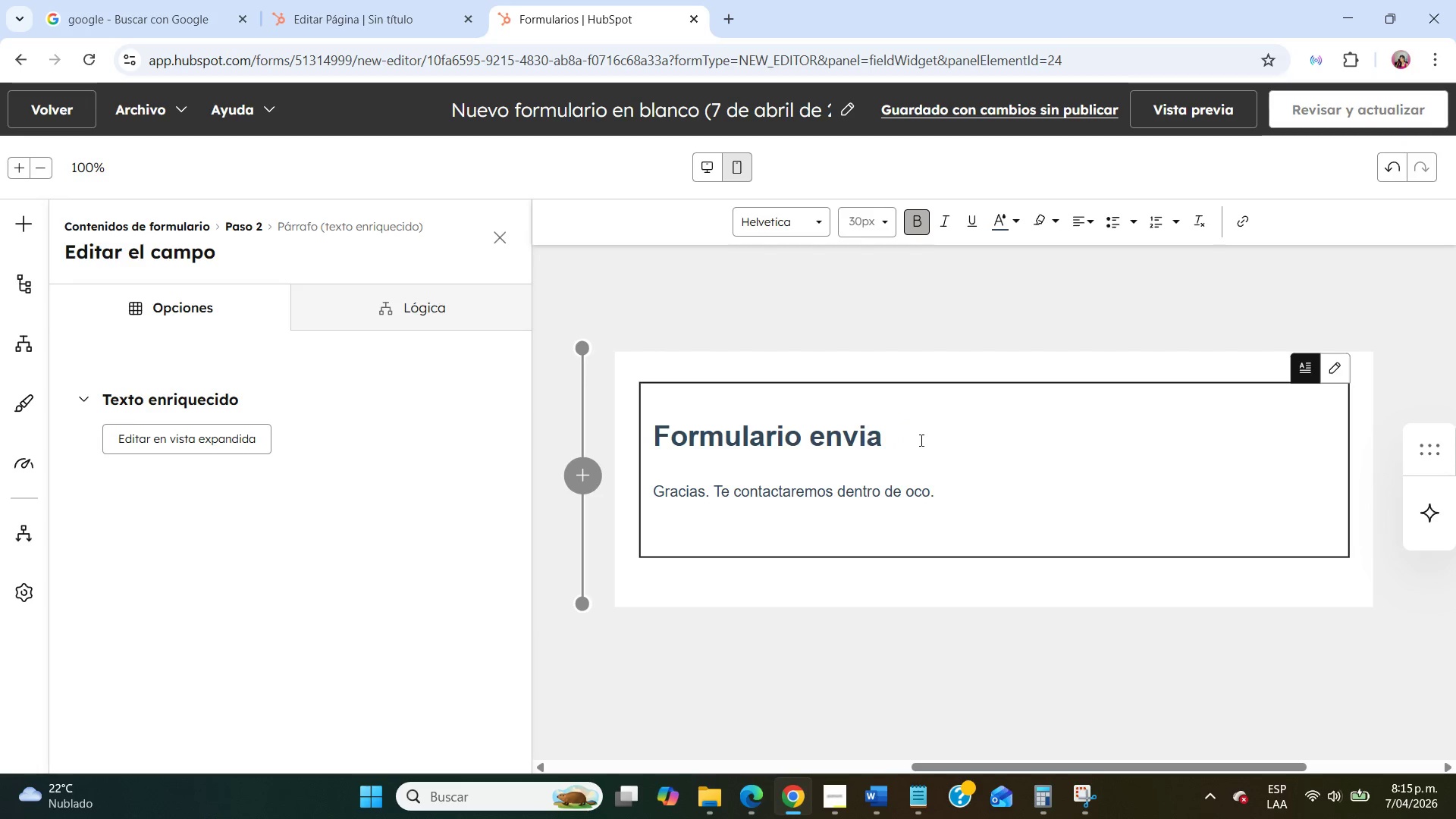 
key(Backspace)
 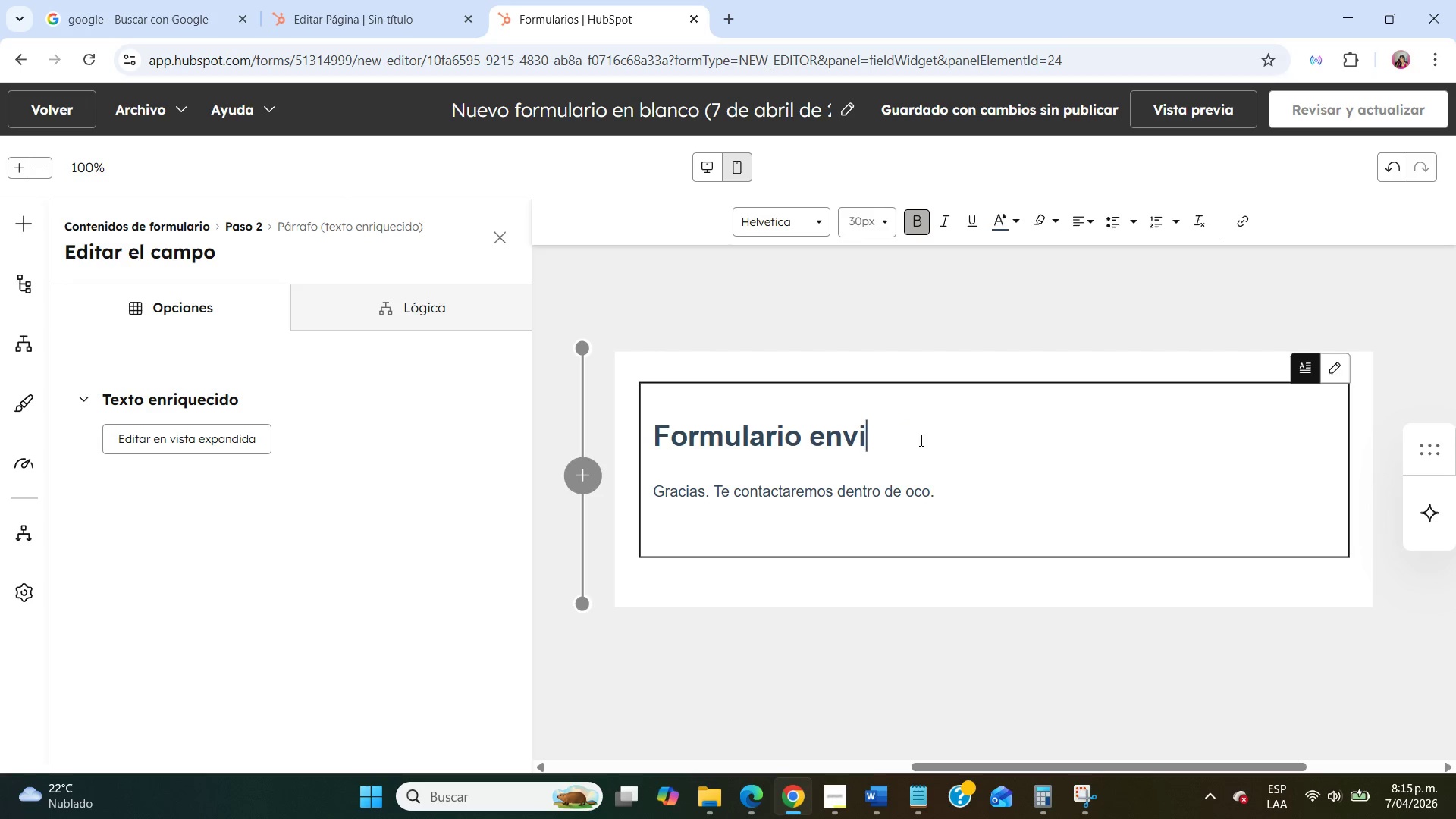 
key(Backspace)
 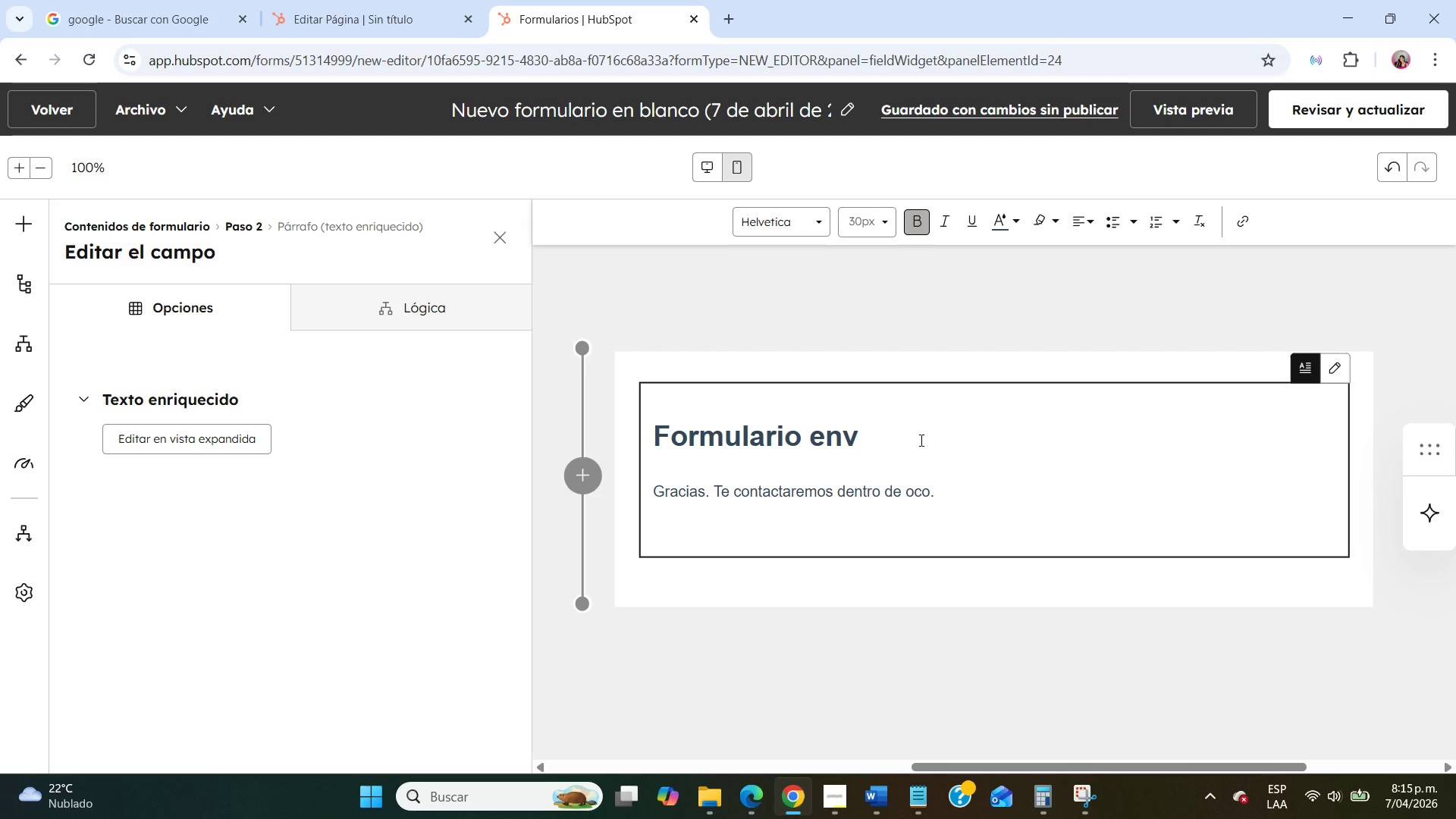 
wait(17.19)
 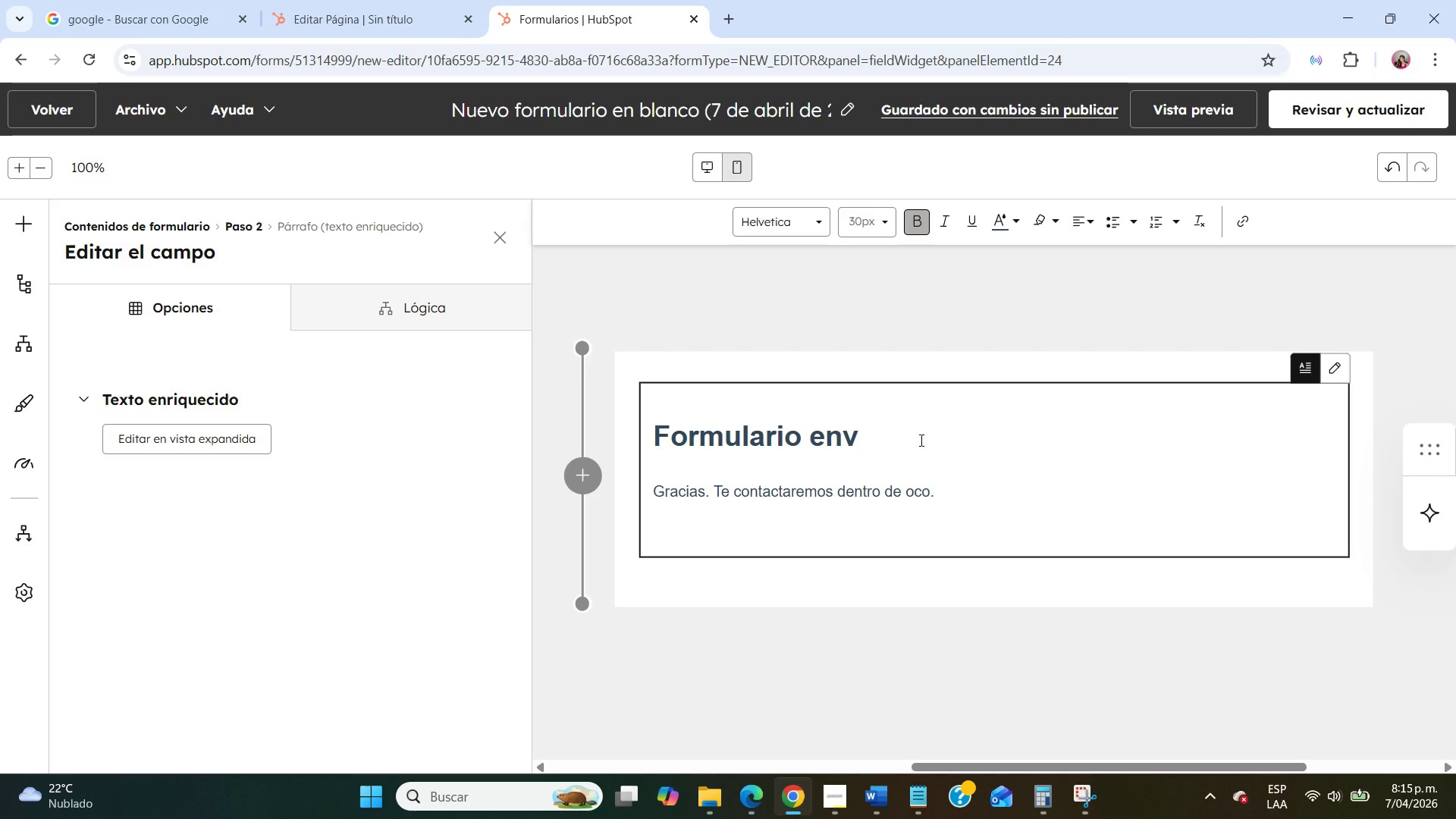 
hold_key(key=Backspace, duration=0.67)
 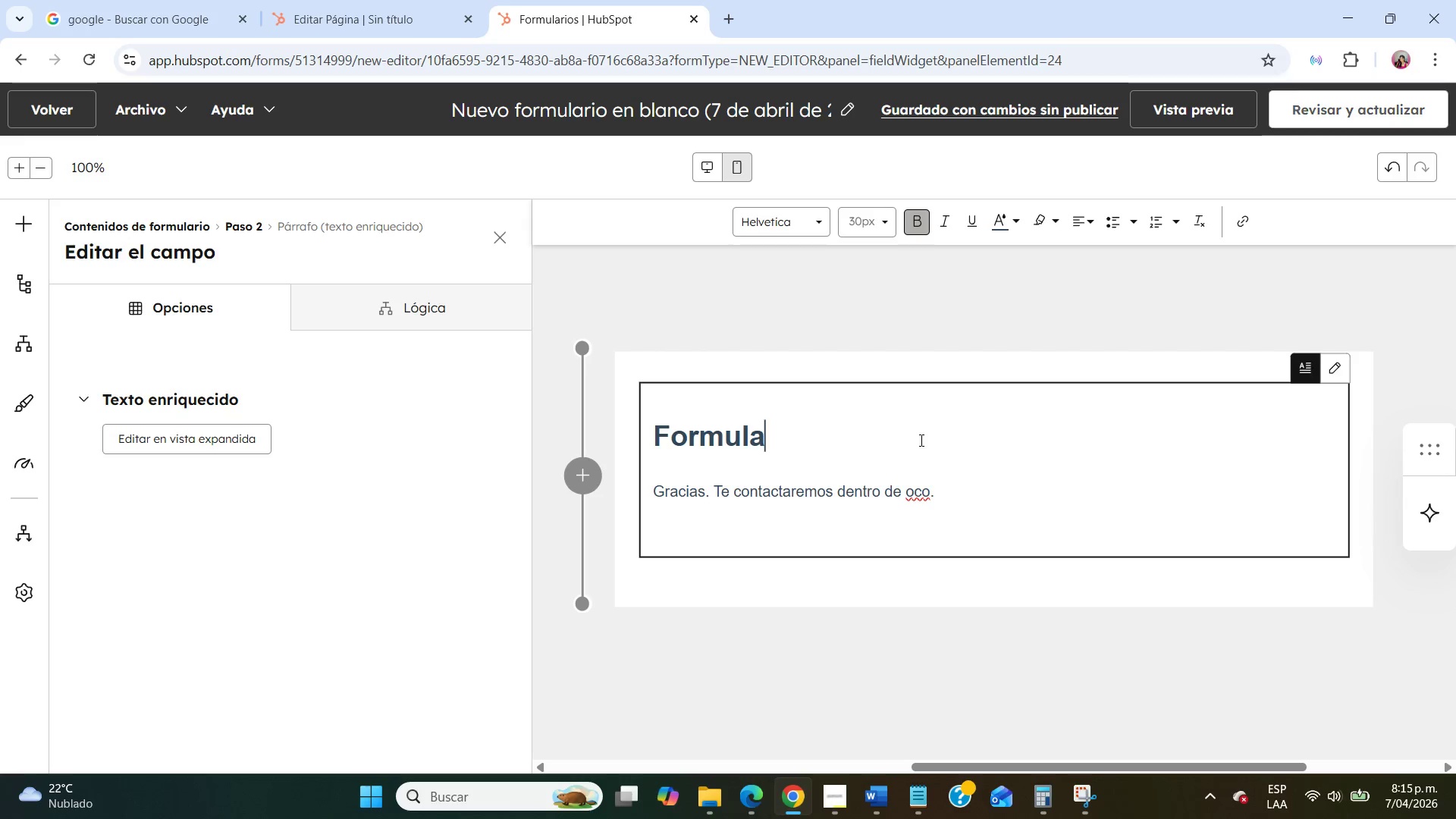 
key(Backspace)
key(Backspace)
key(Backspace)
type( submitted)
 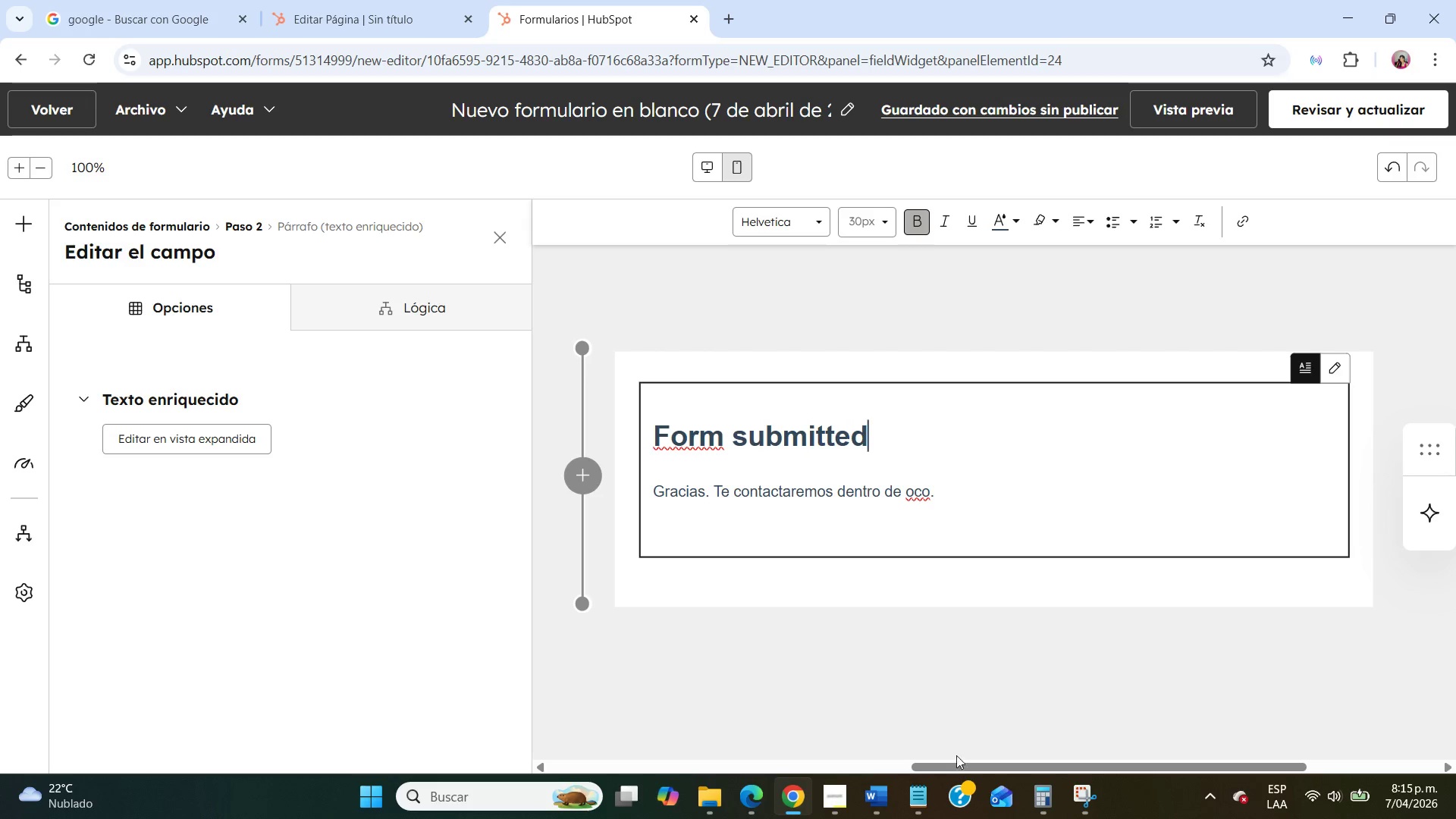 
left_click([963, 500])
 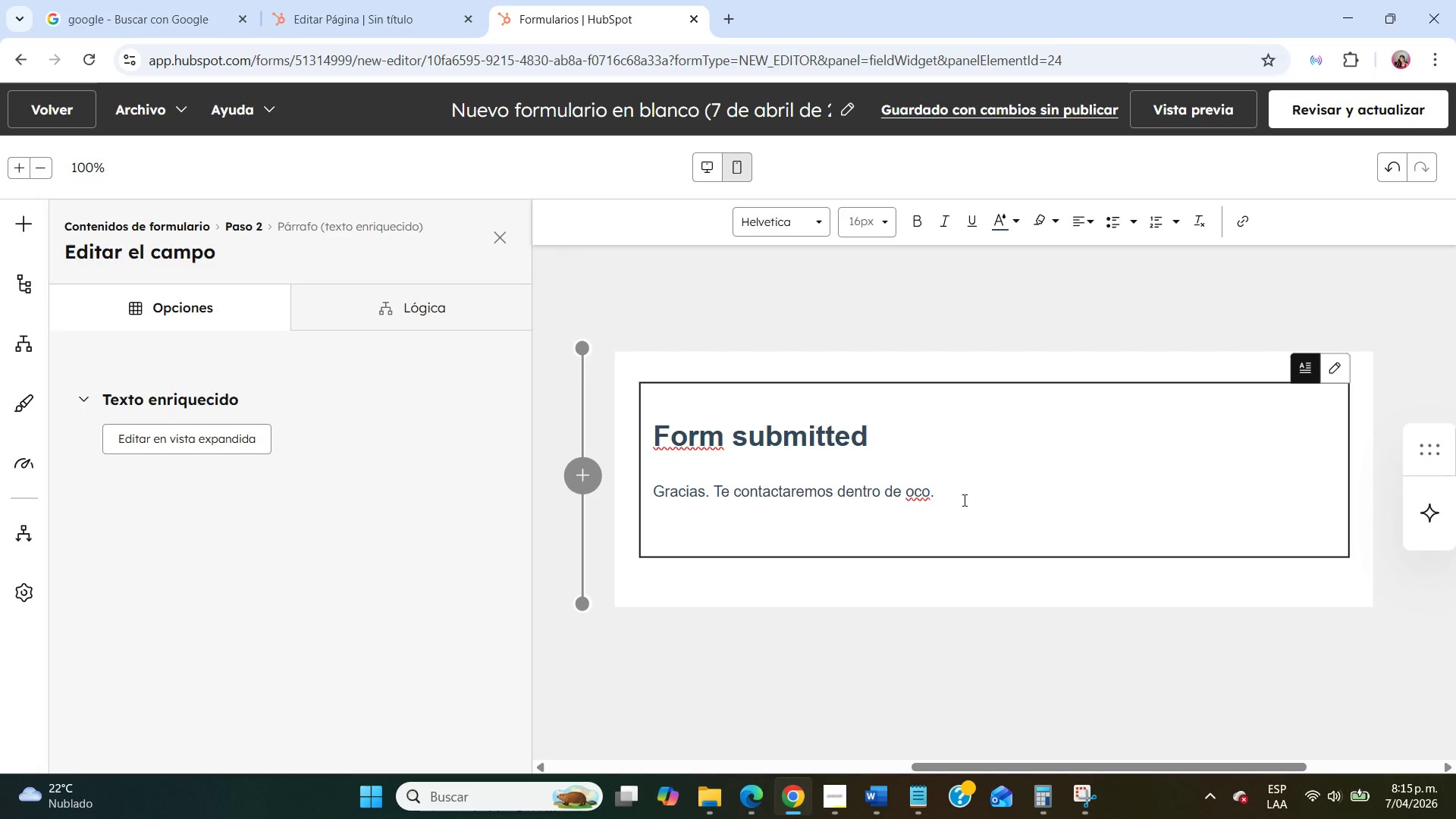 
hold_key(key=Backspace, duration=1.41)
 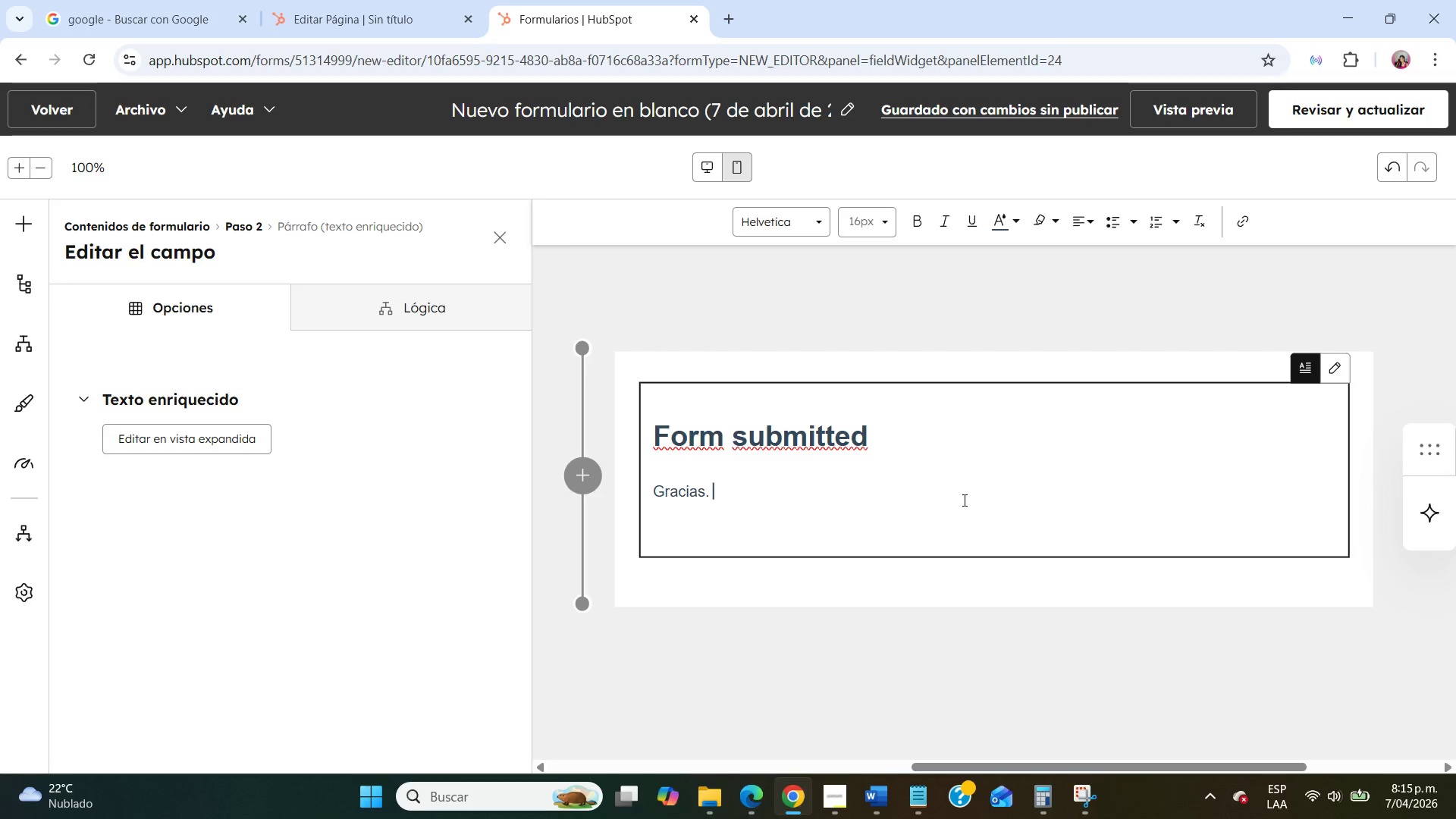 
key(Backspace)
key(Backspace)
key(Backspace)
key(Backspace)
key(Backspace)
key(Backspace)
key(Backspace)
key(Backspace)
key(Backspace)
type(We will contacto you shortly)
 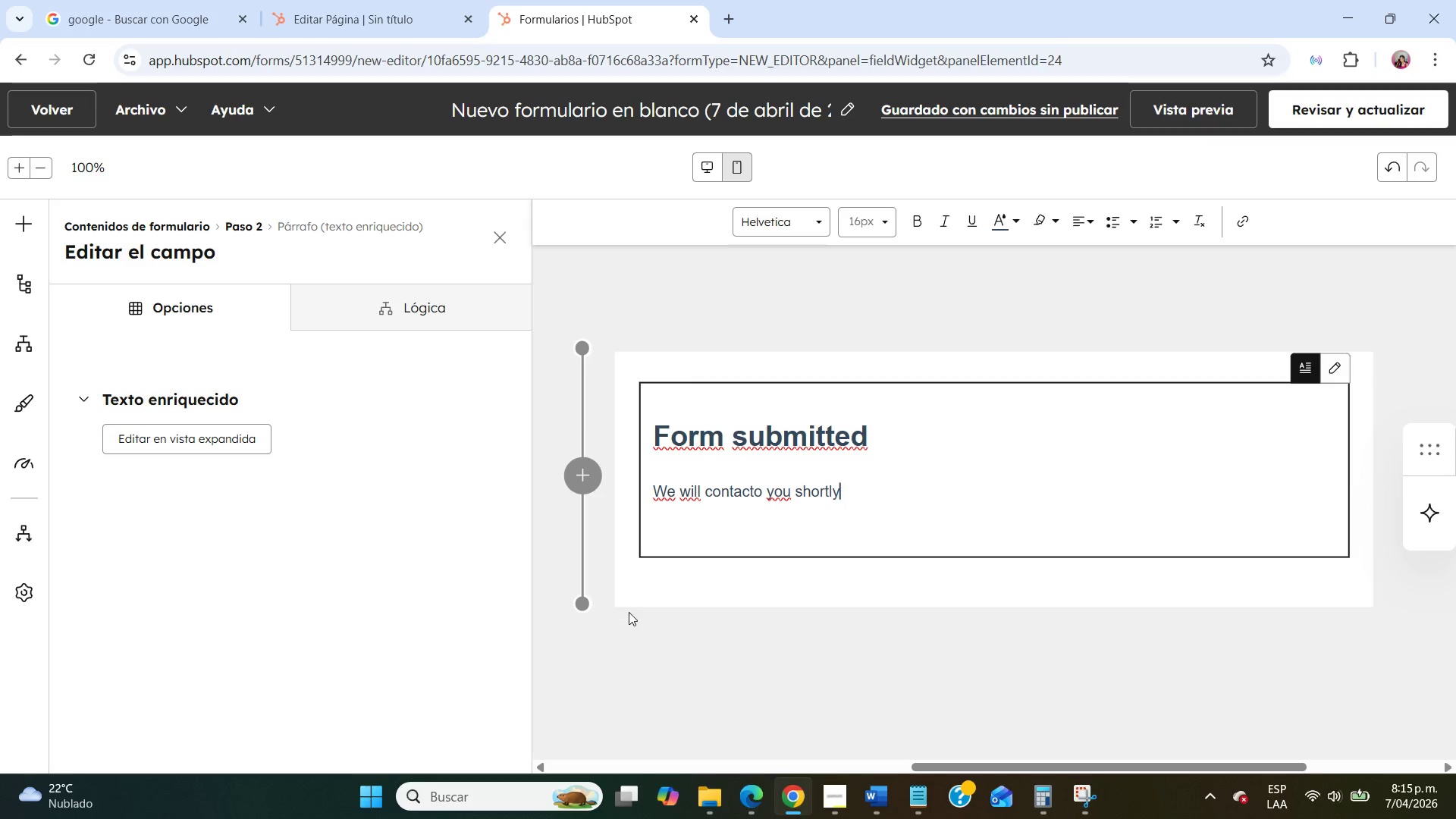 
left_click([602, 626])
 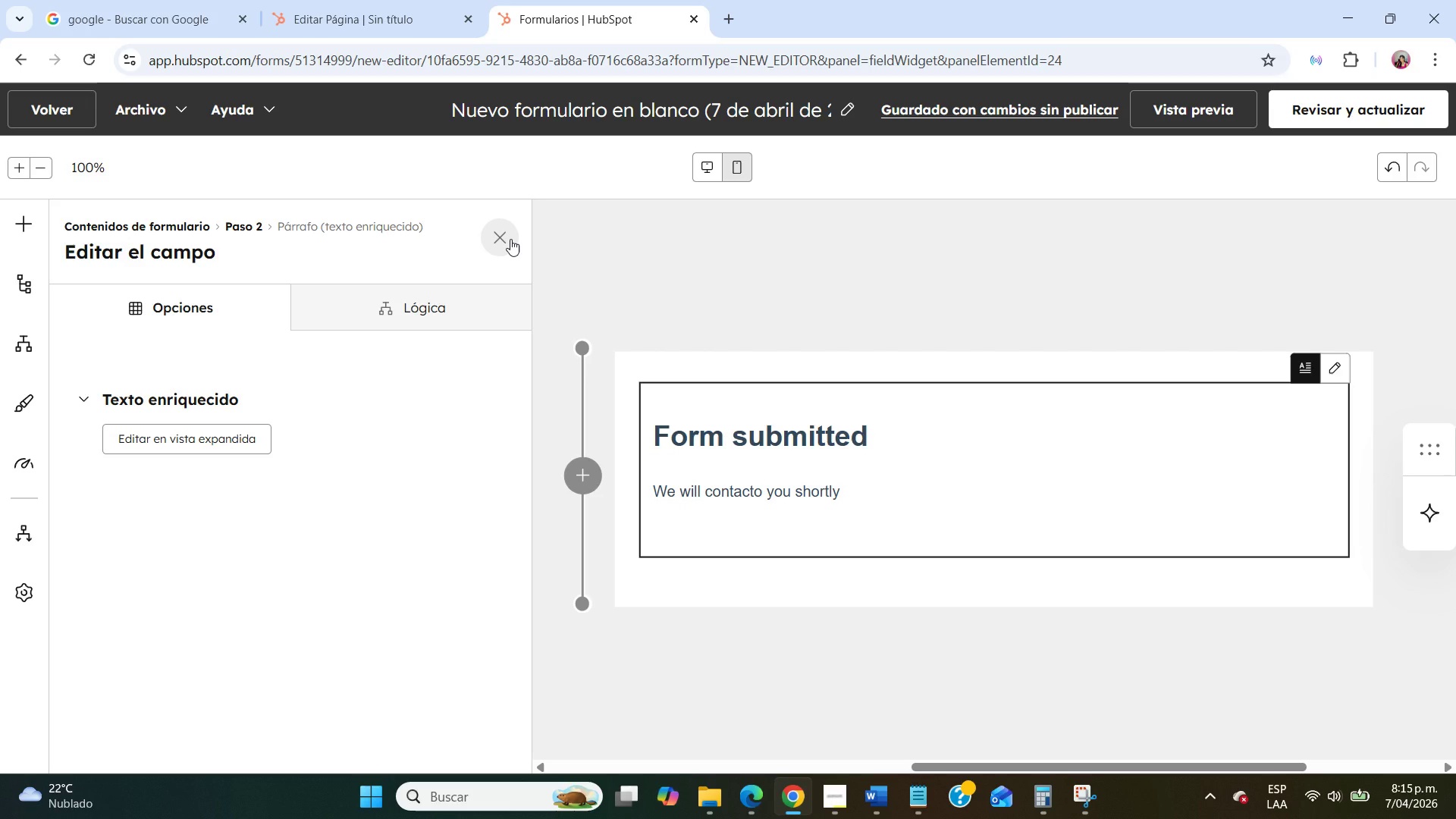 
left_click([510, 239])
 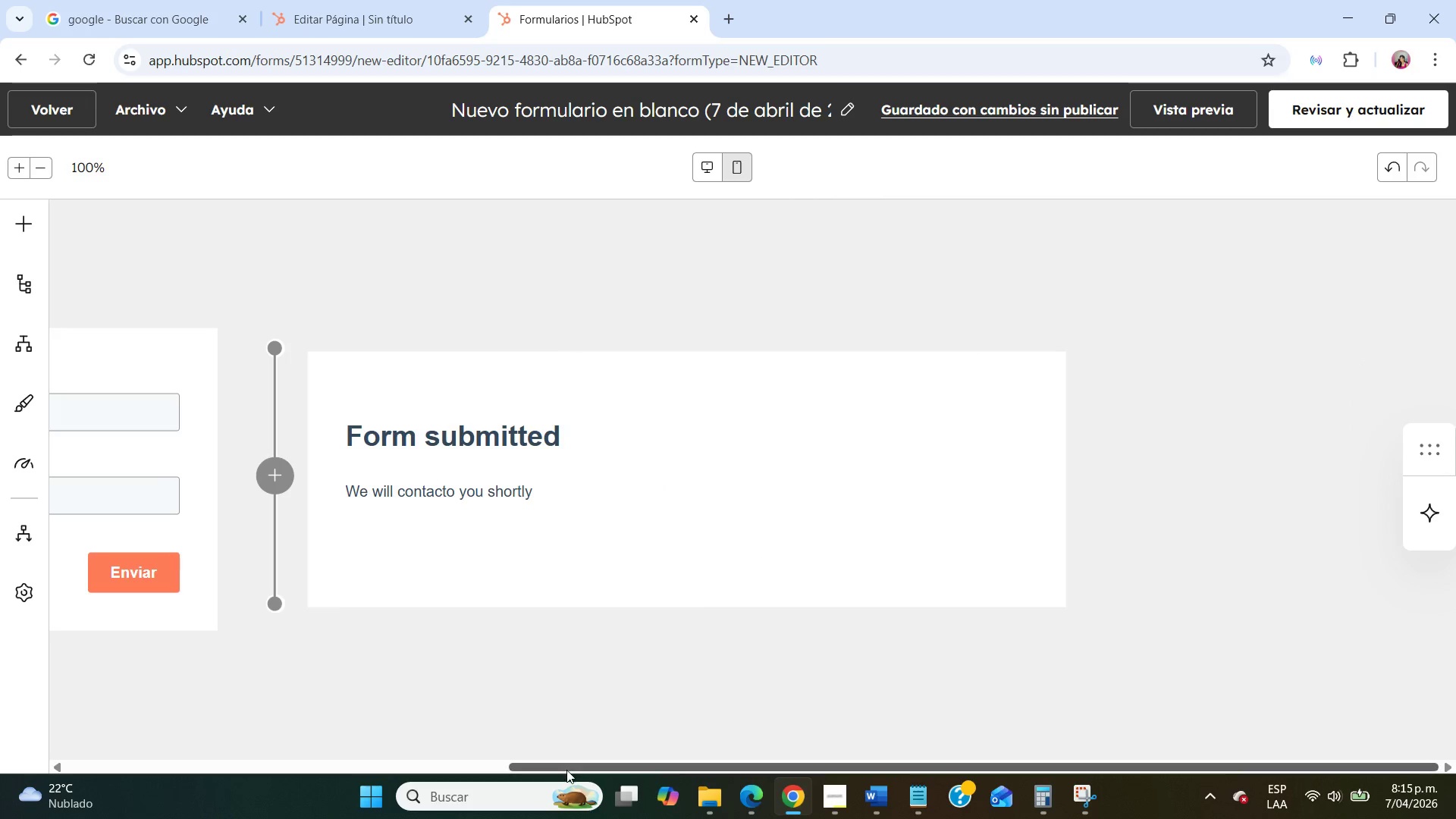 
left_click_drag(start_coordinate=[570, 773], to_coordinate=[78, 770])
 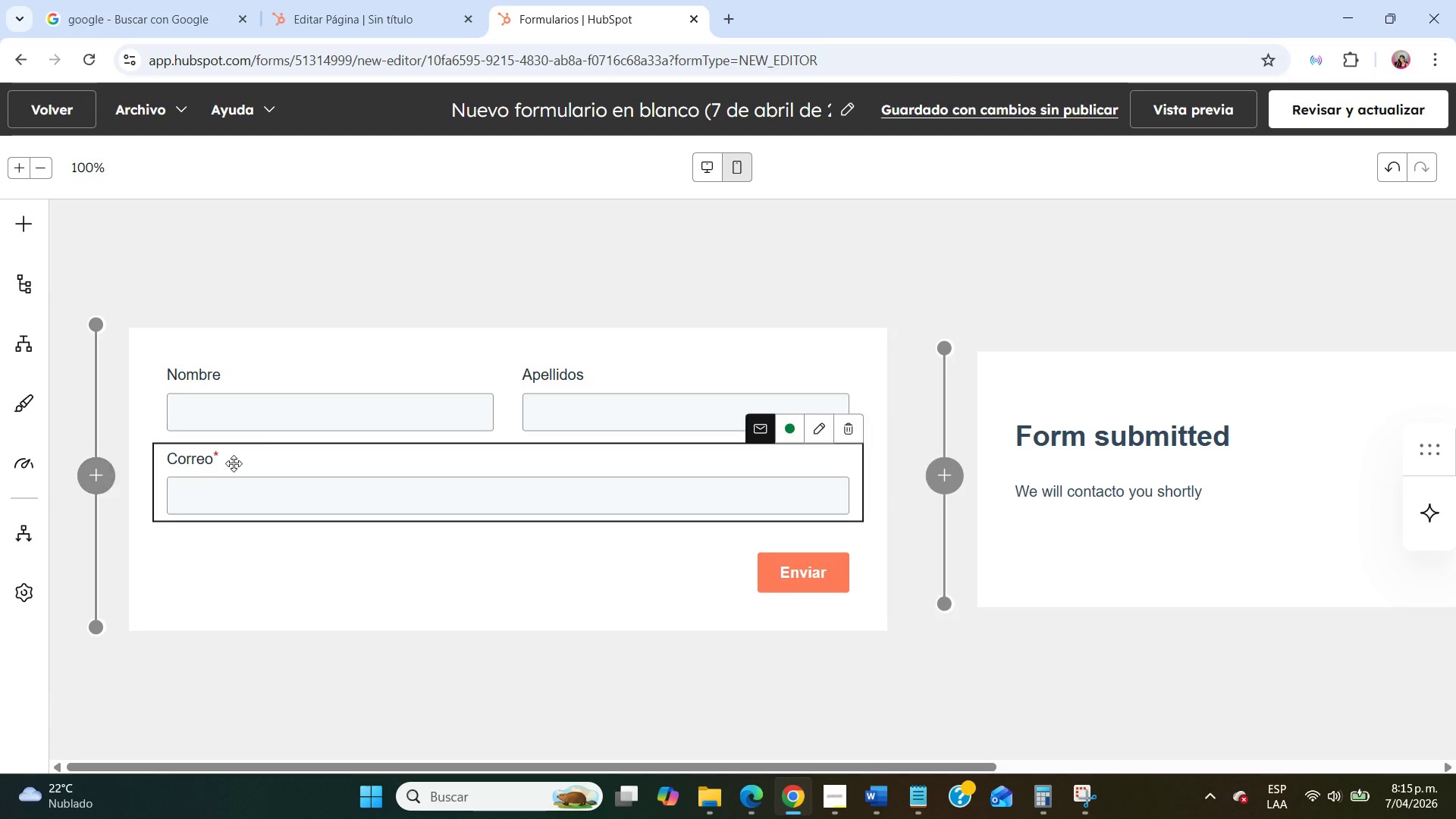 
mouse_move([306, 417])
 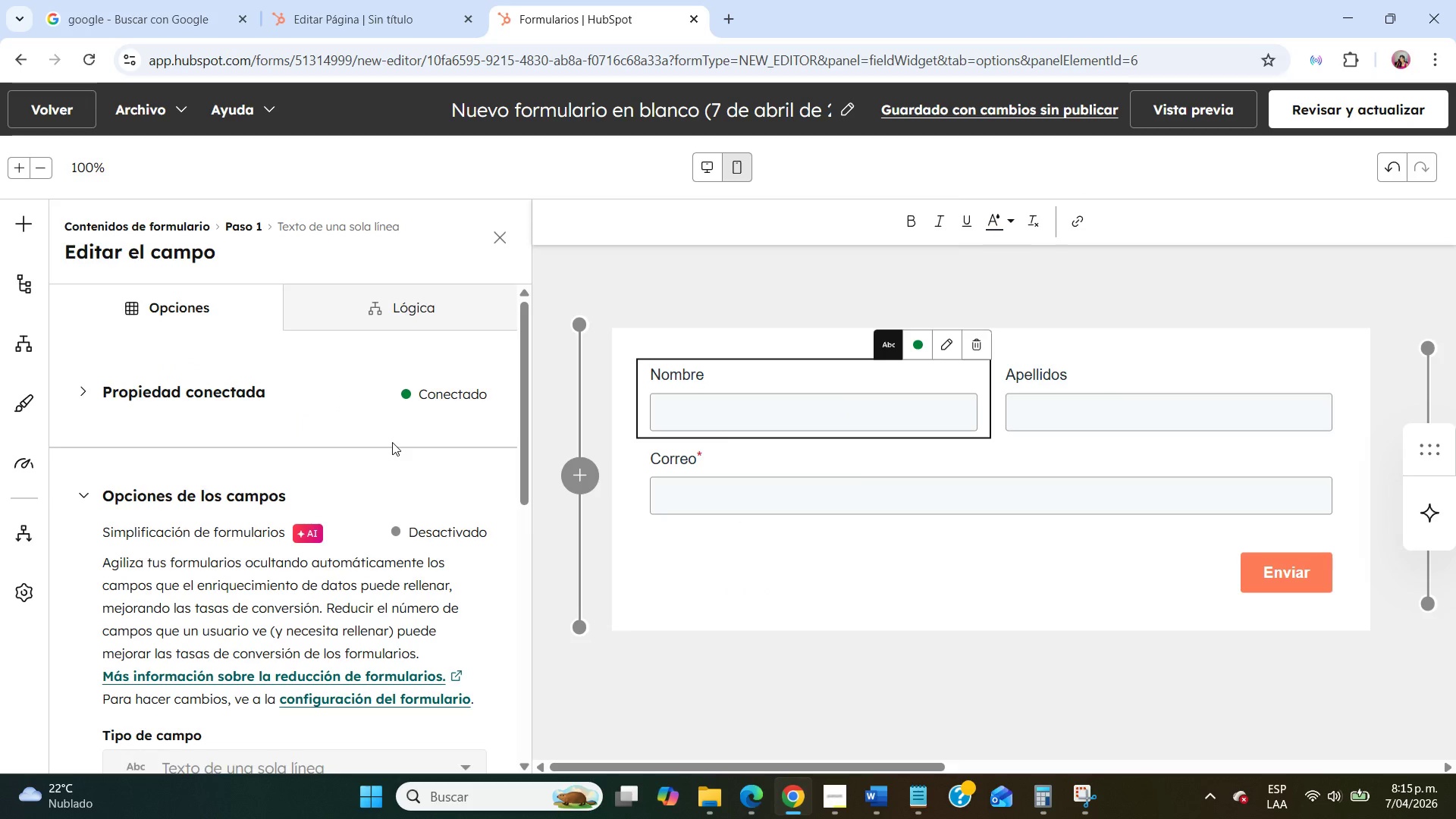 
scroll: coordinate [392, 442], scroll_direction: down, amount: 3.0
 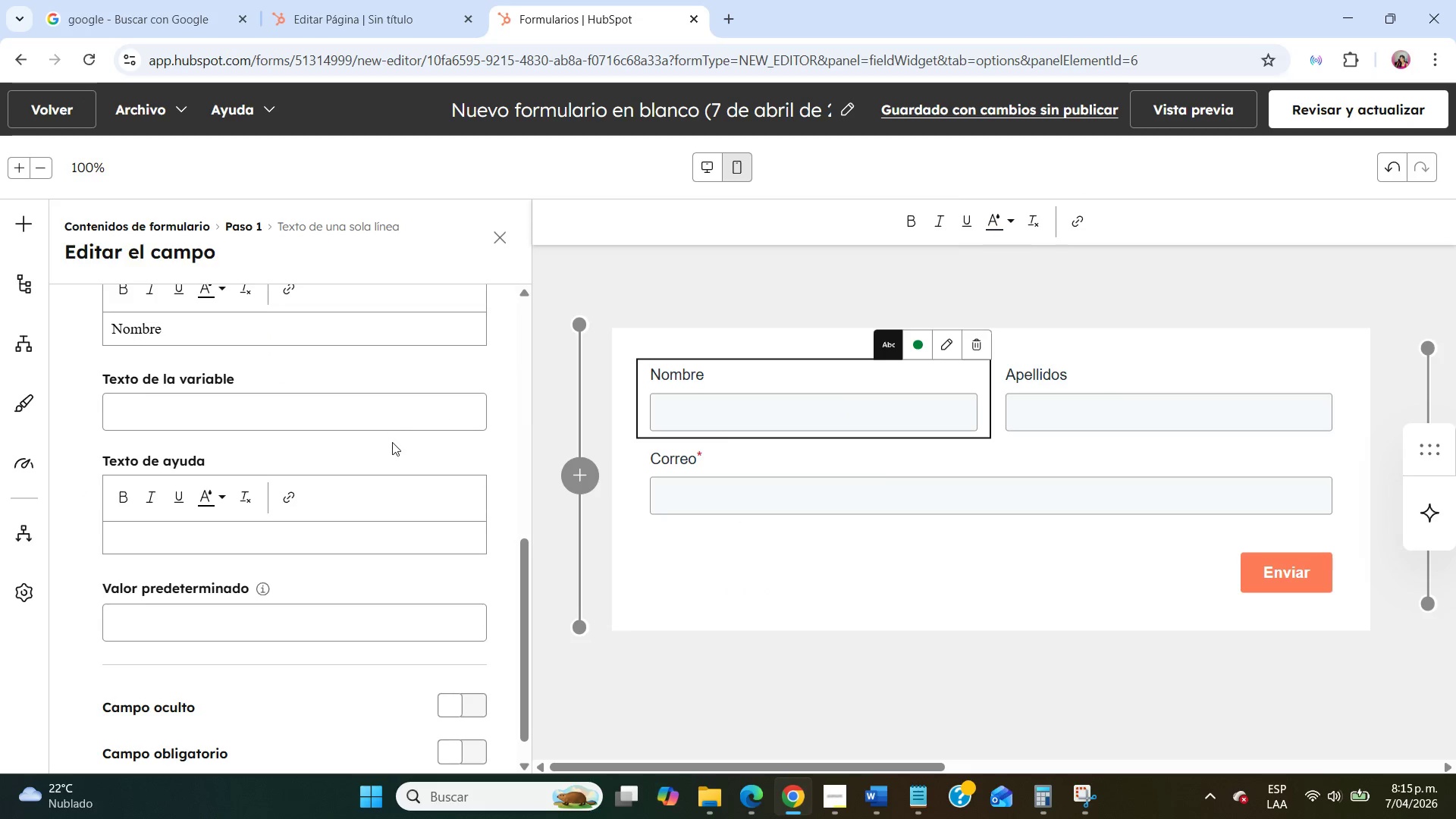 
scroll: coordinate [392, 442], scroll_direction: up, amount: 1.0
 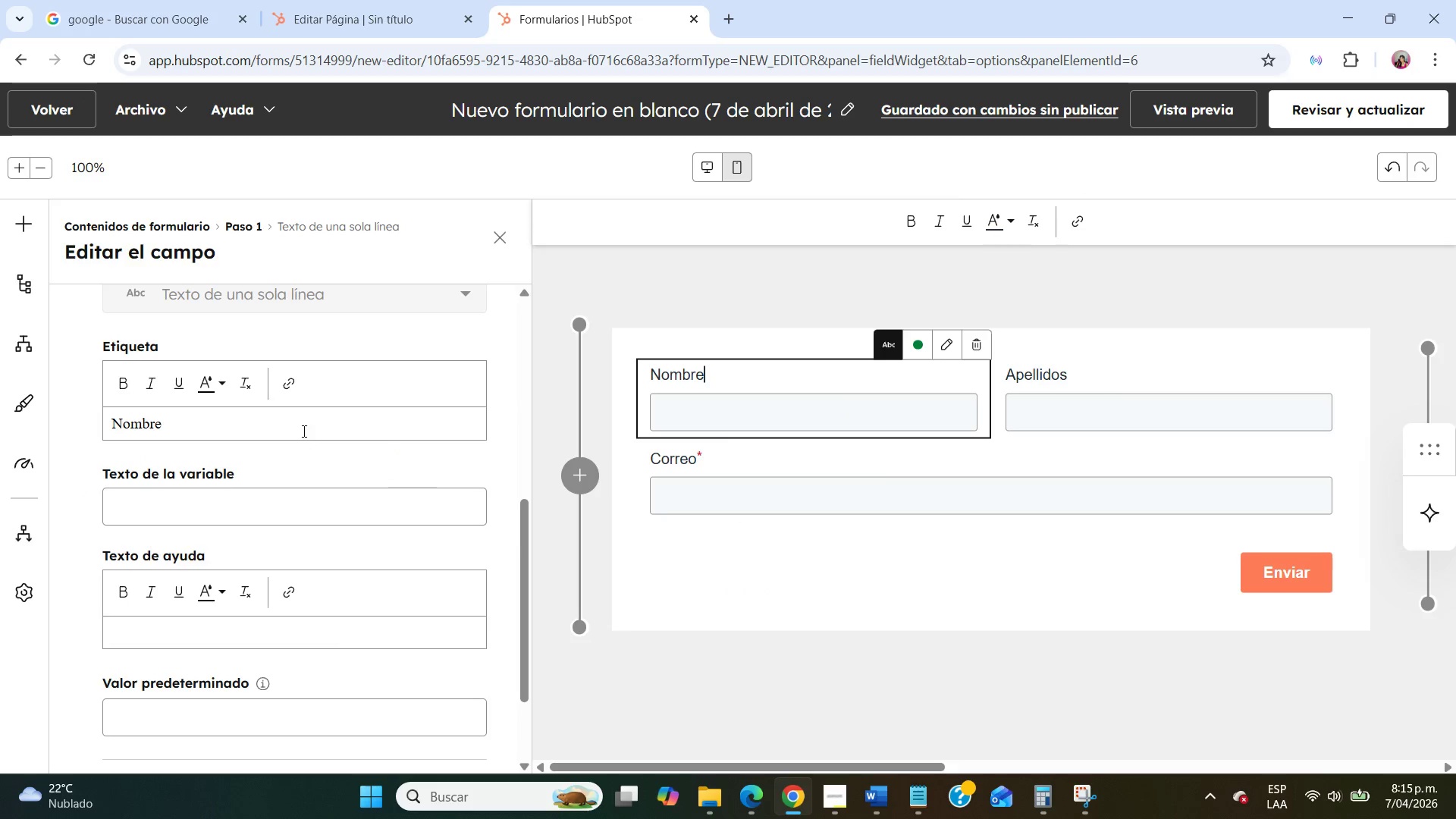 
left_click([302, 431])
 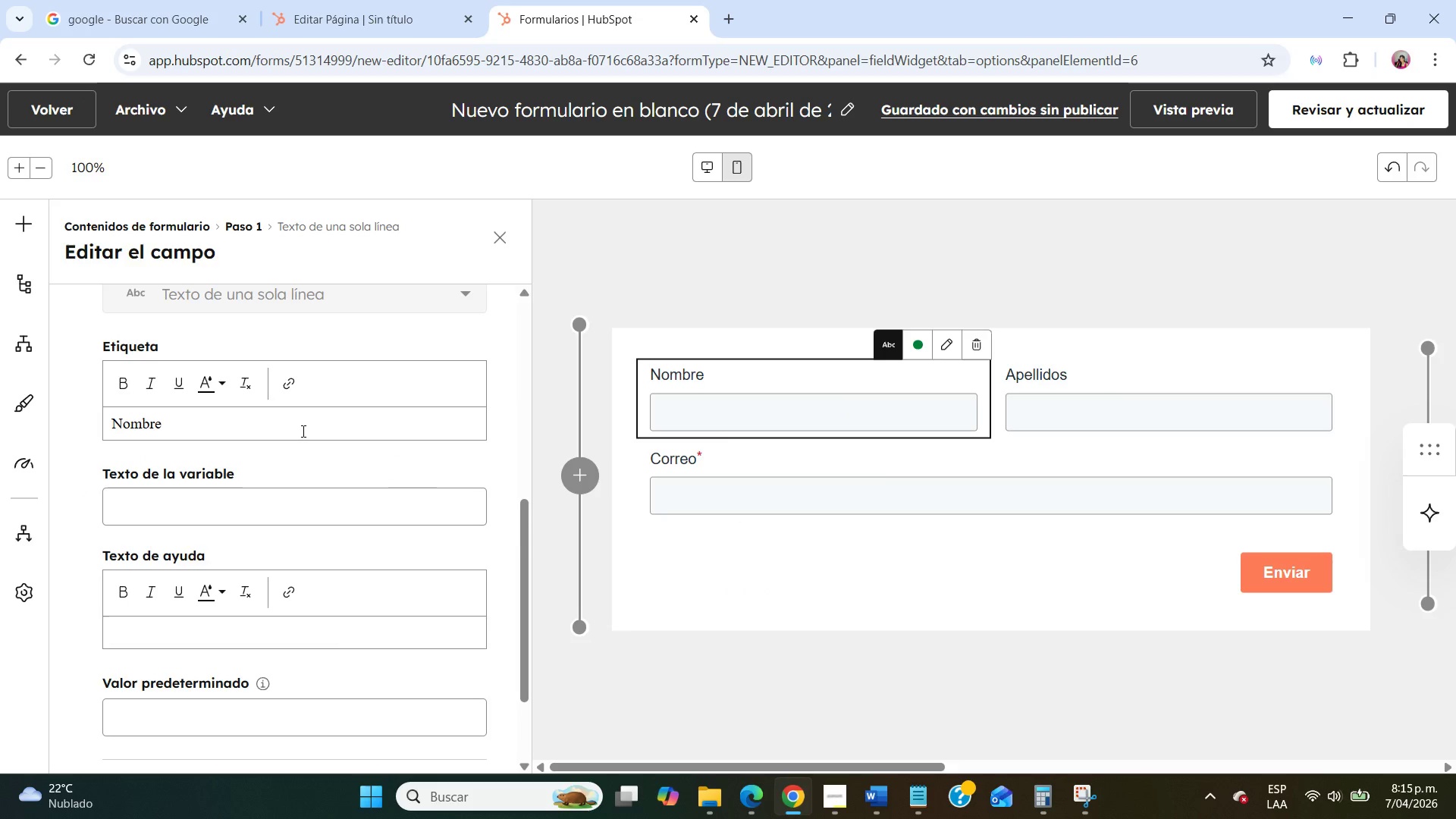 
key(Backspace)
key(Backspace)
key(Backspace)
key(Backspace)
key(Backspace)
type(ame)
 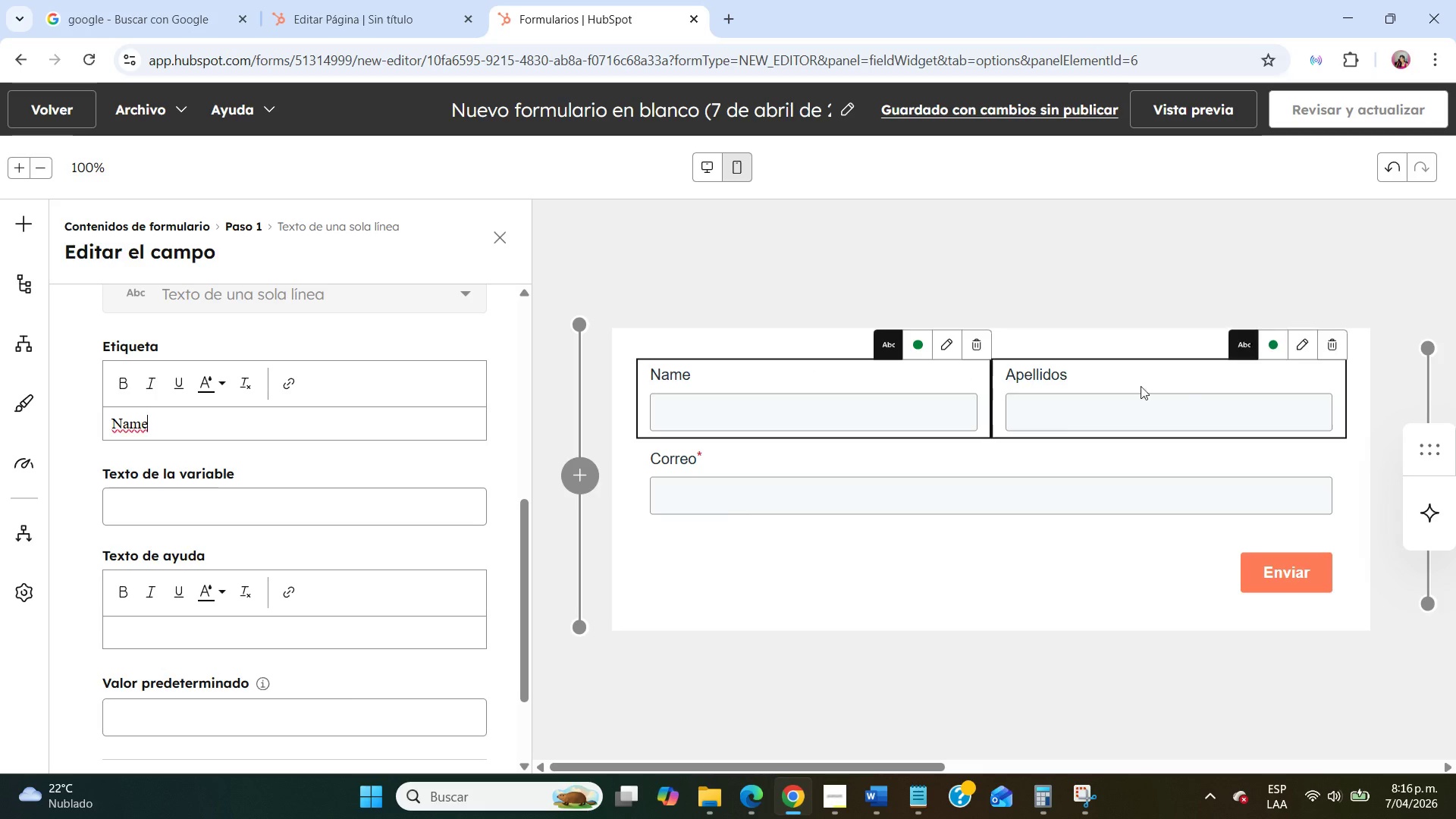 
left_click([1182, 383])
 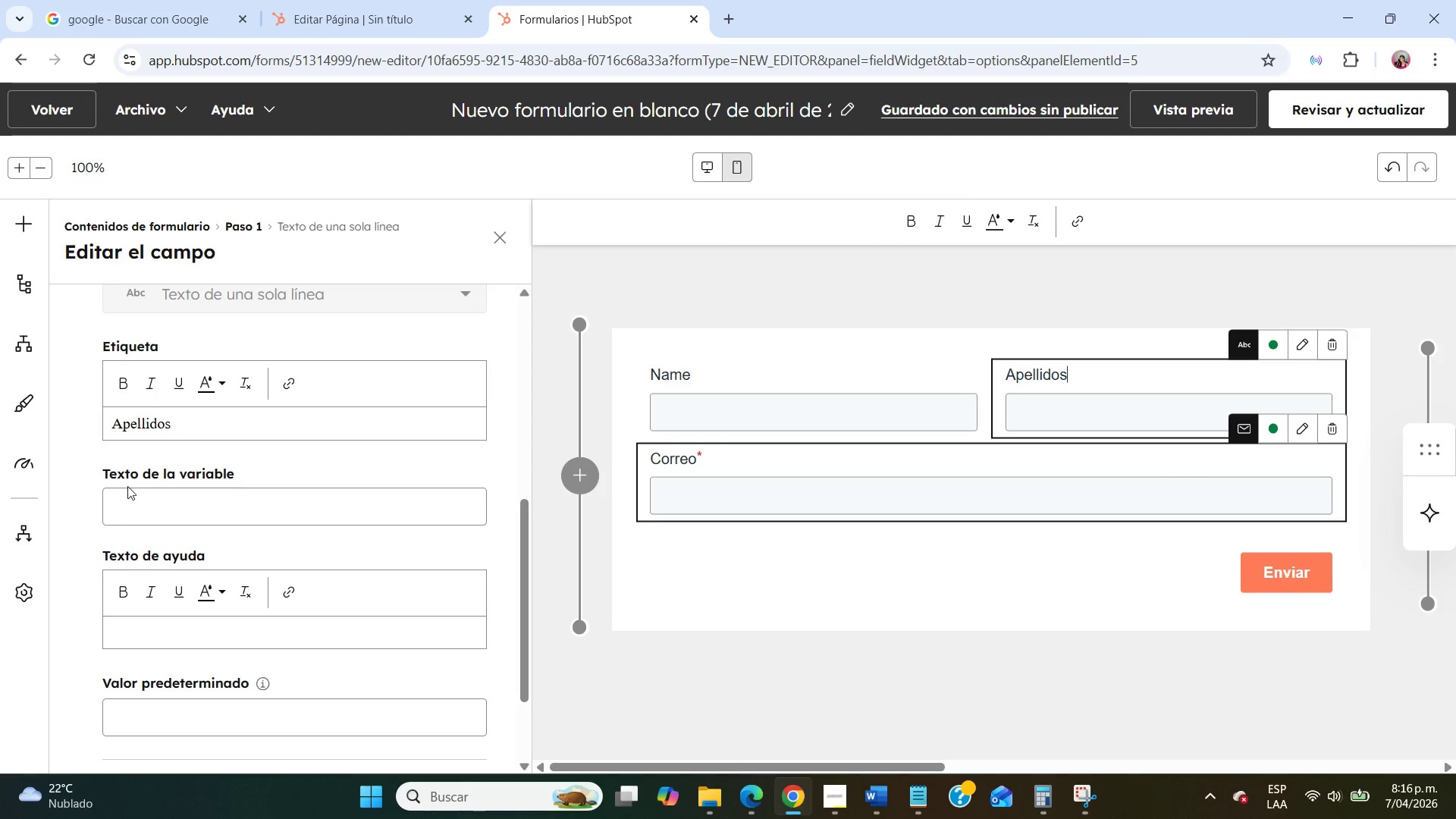 
double_click([136, 425])
 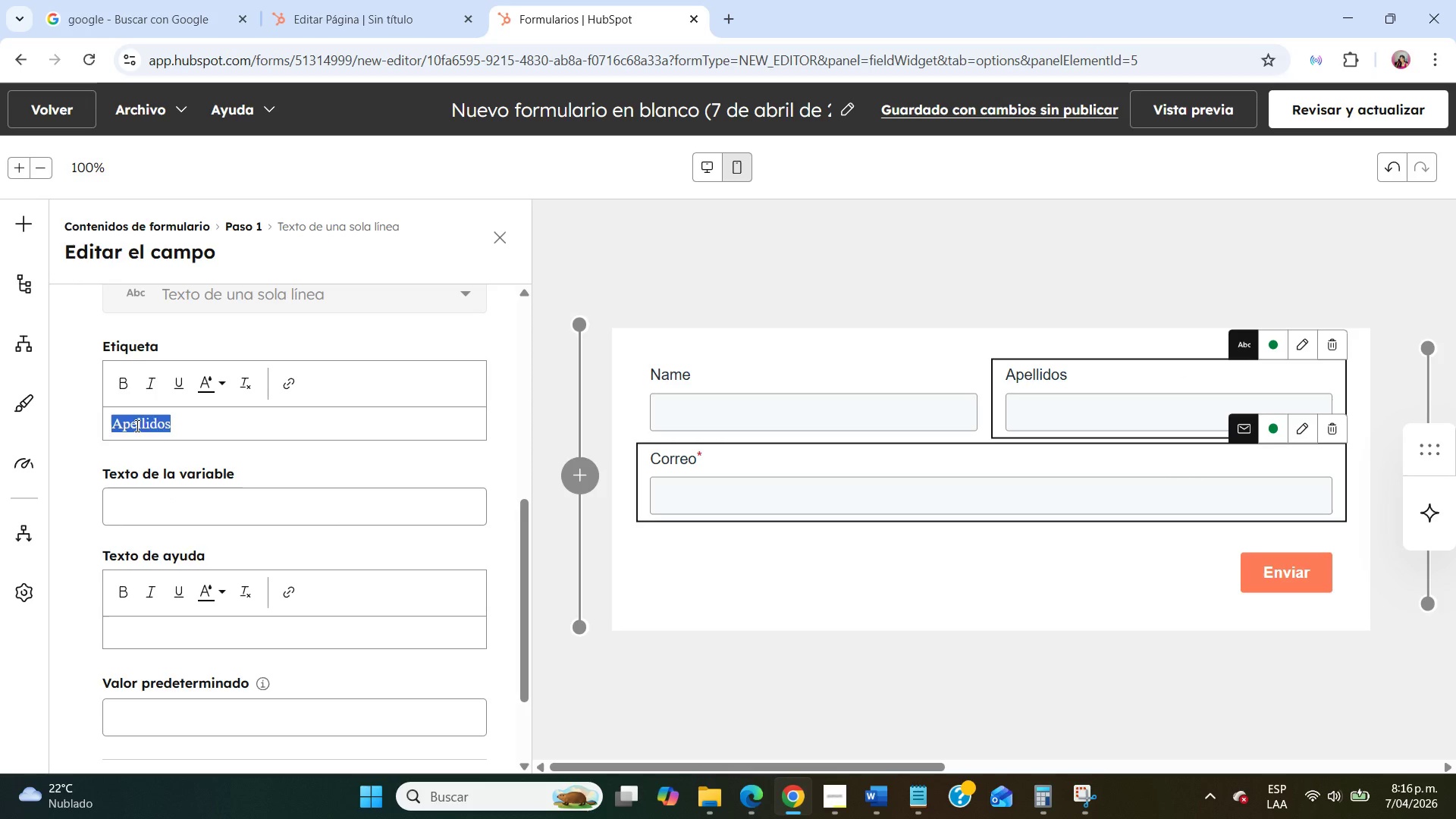 
type(Lastname)
 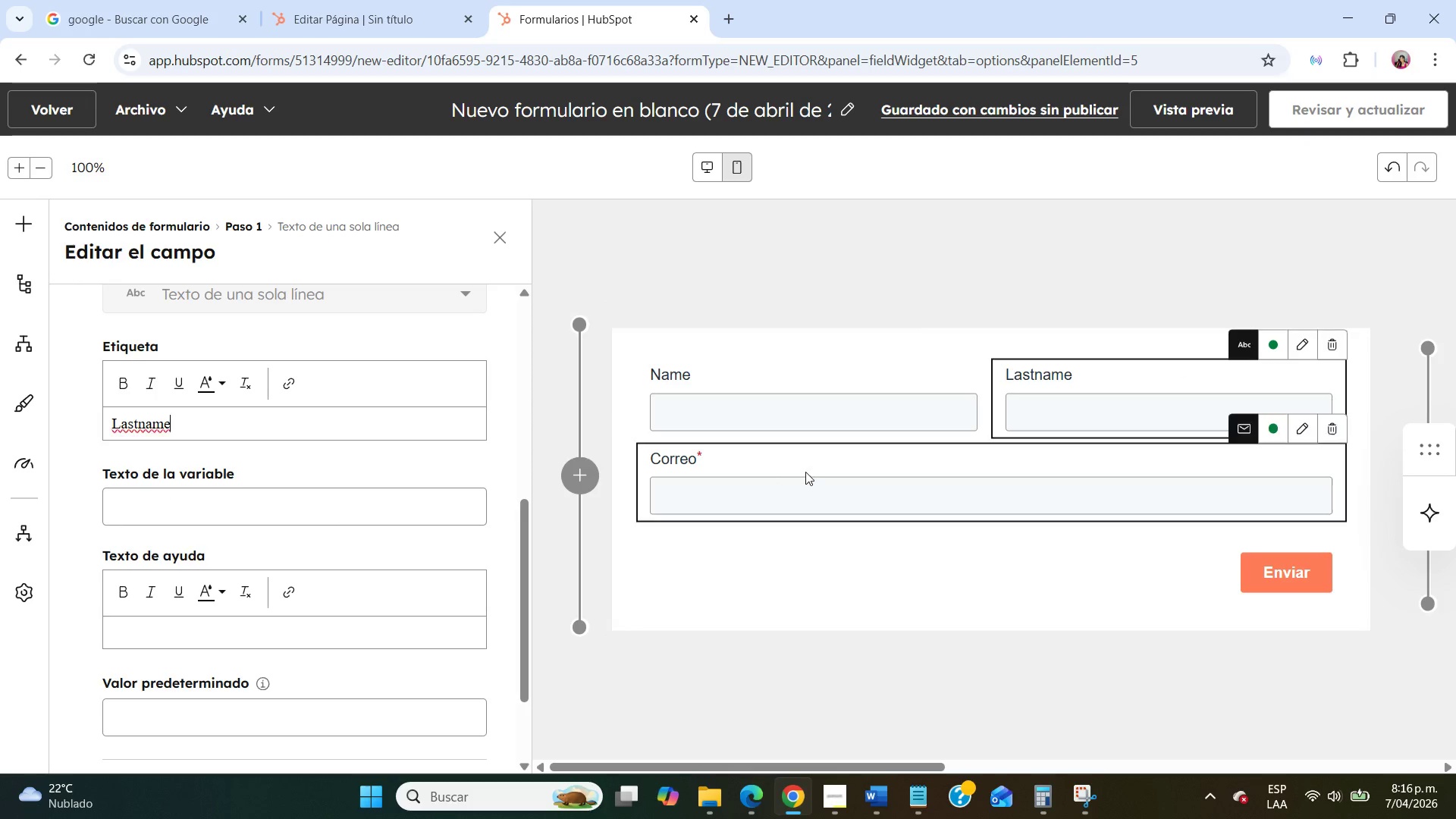 
left_click([807, 463])
 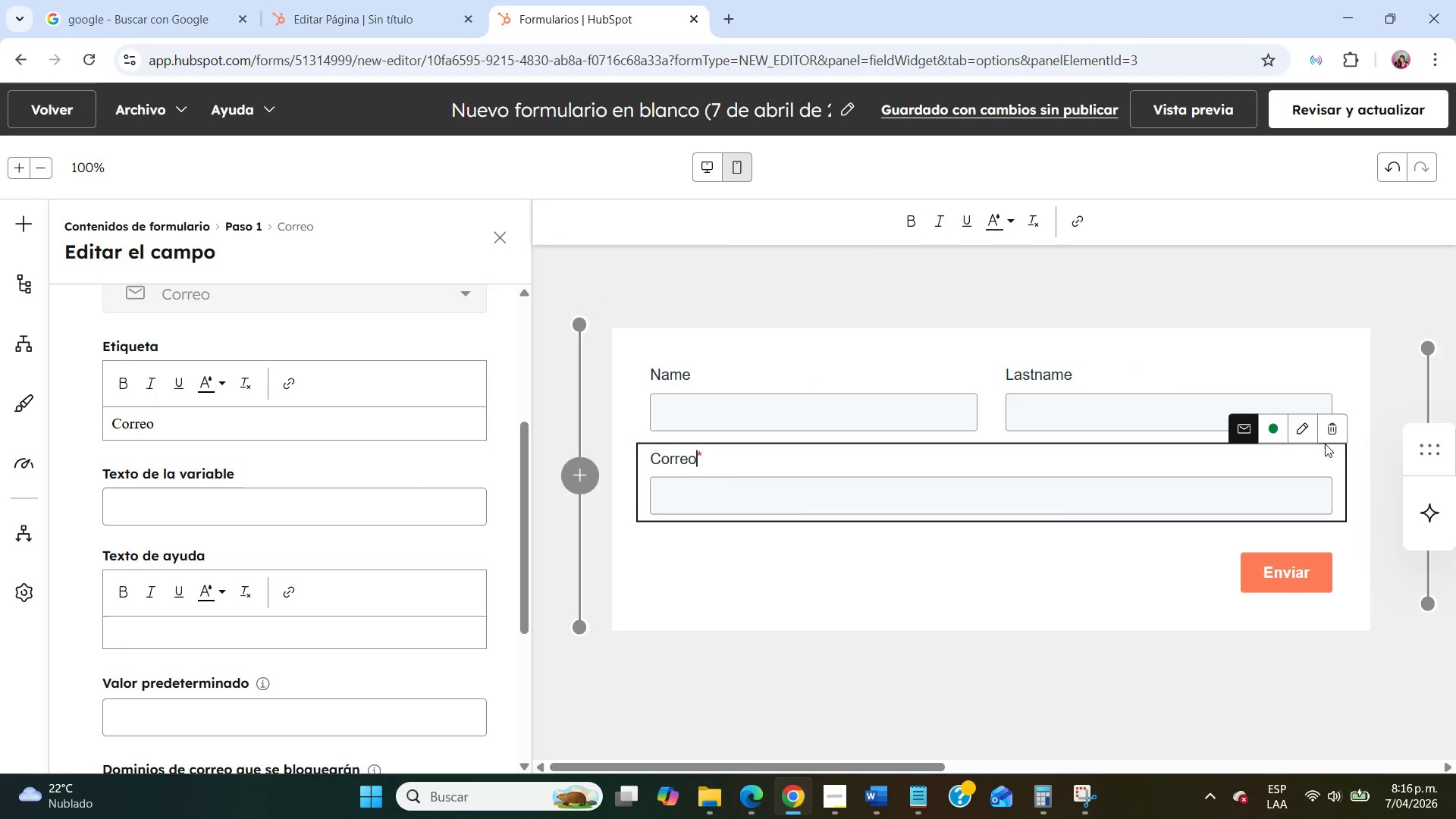 
left_click([1307, 433])
 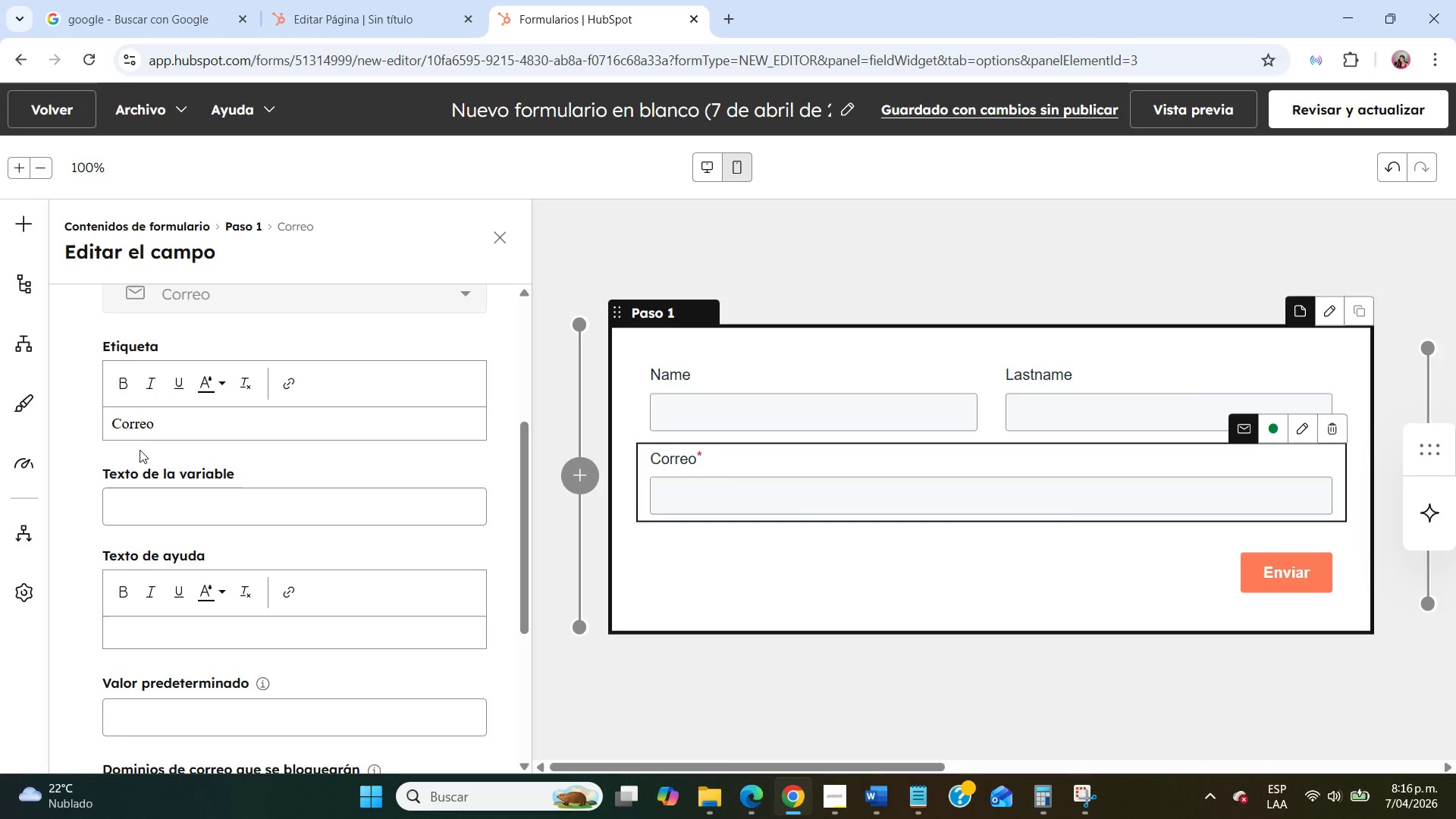 
double_click([135, 428])
 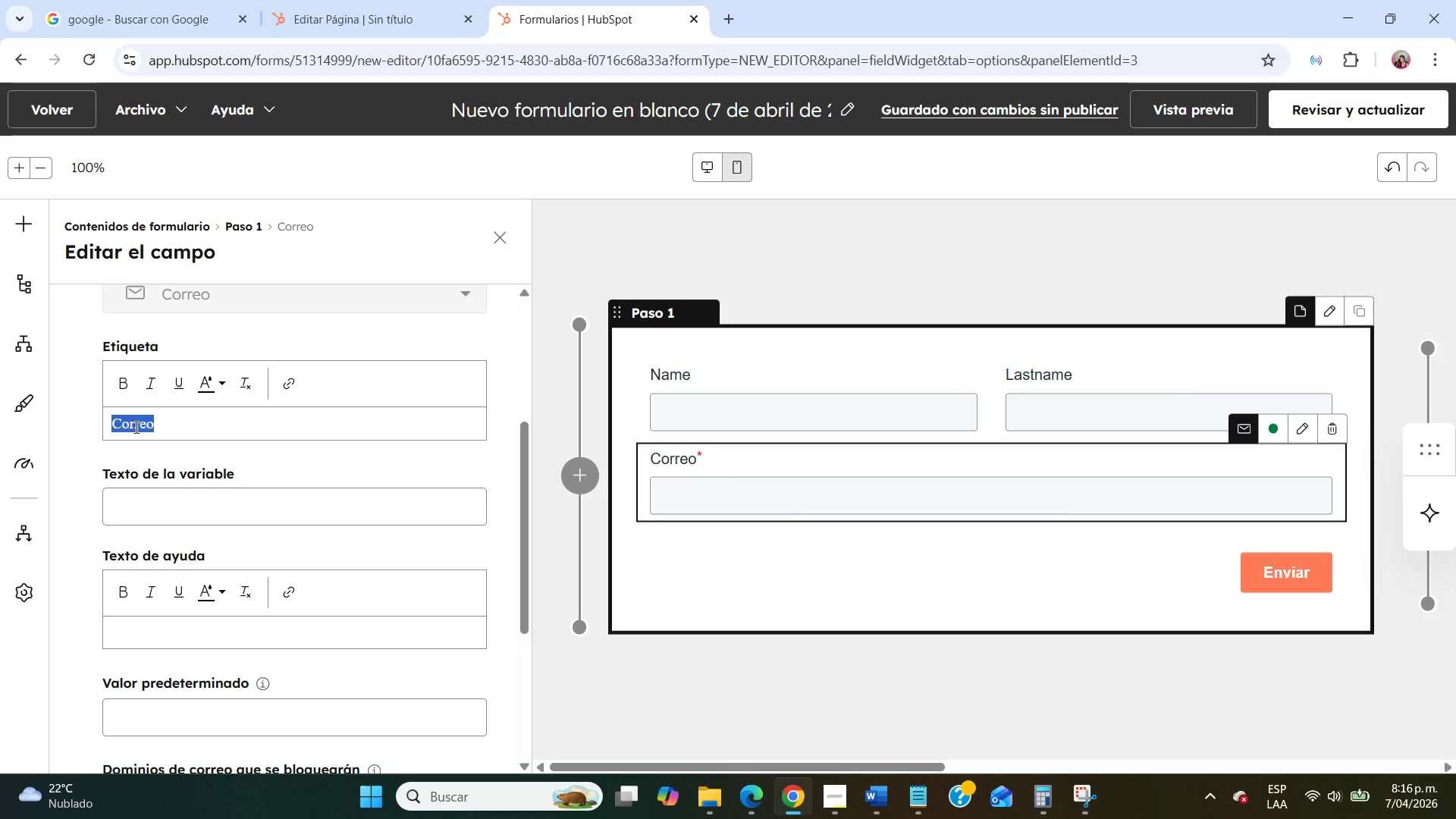 
type(Mail)
 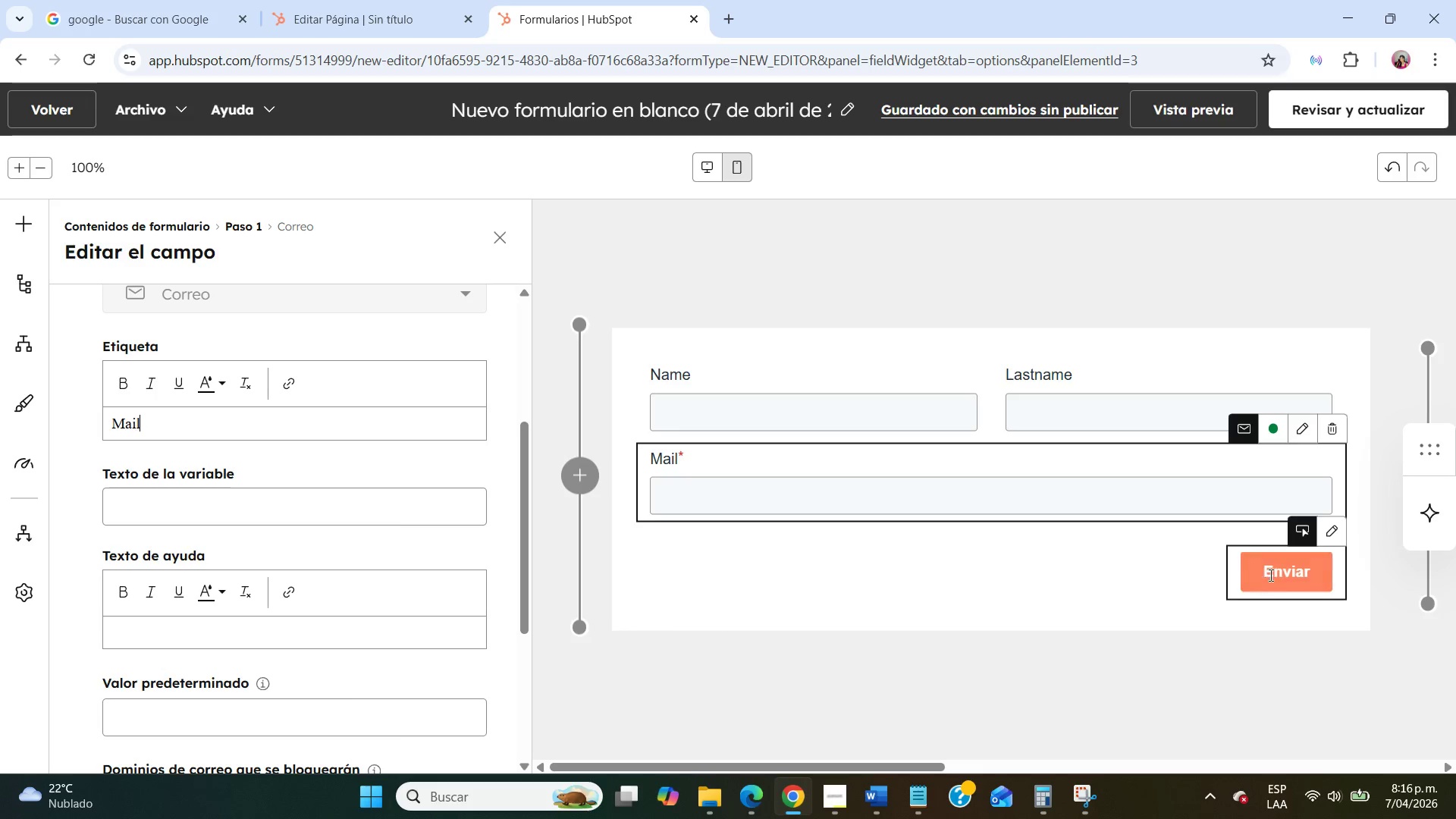 
left_click([1329, 538])
 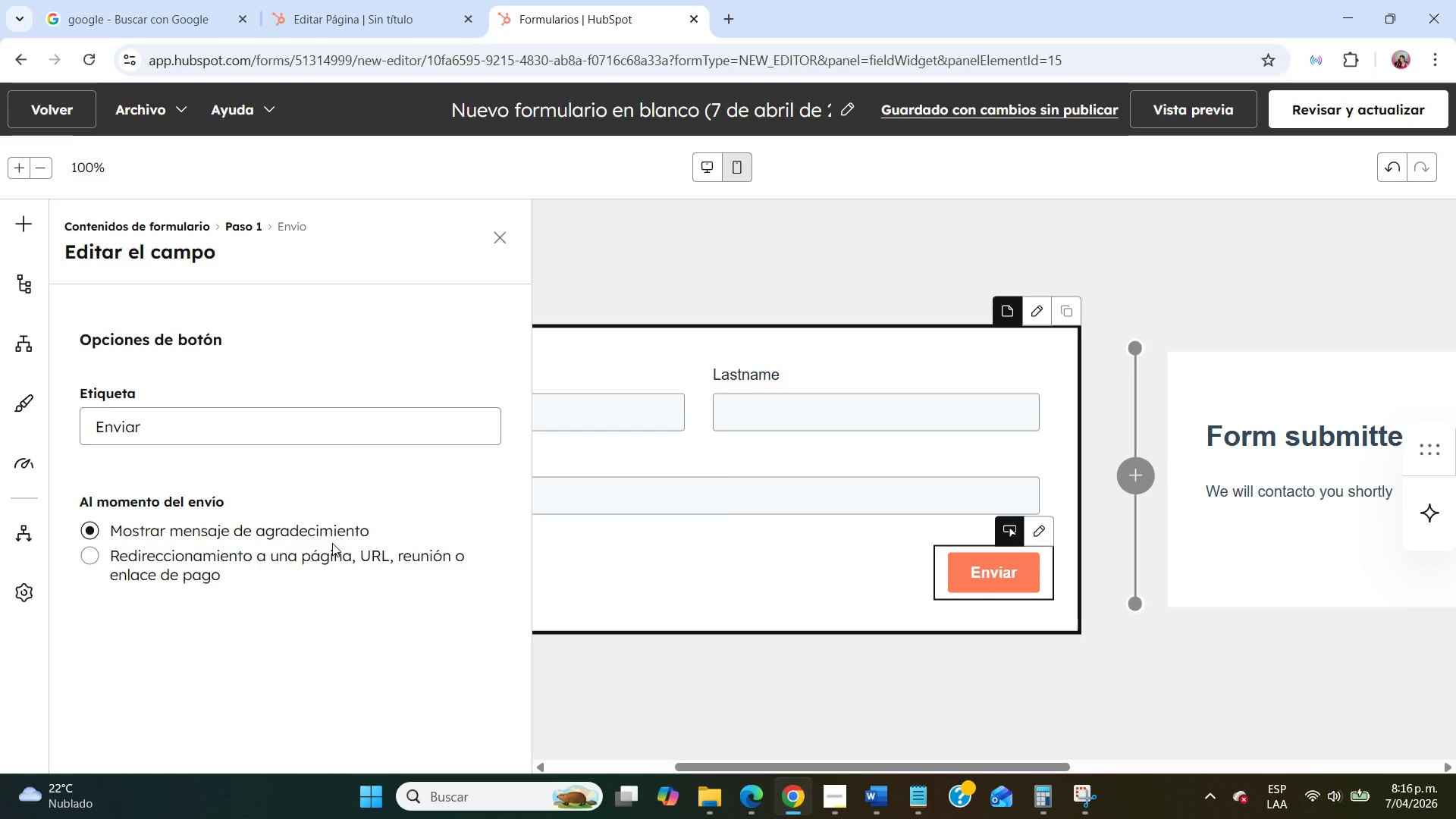 
wait(24.08)
 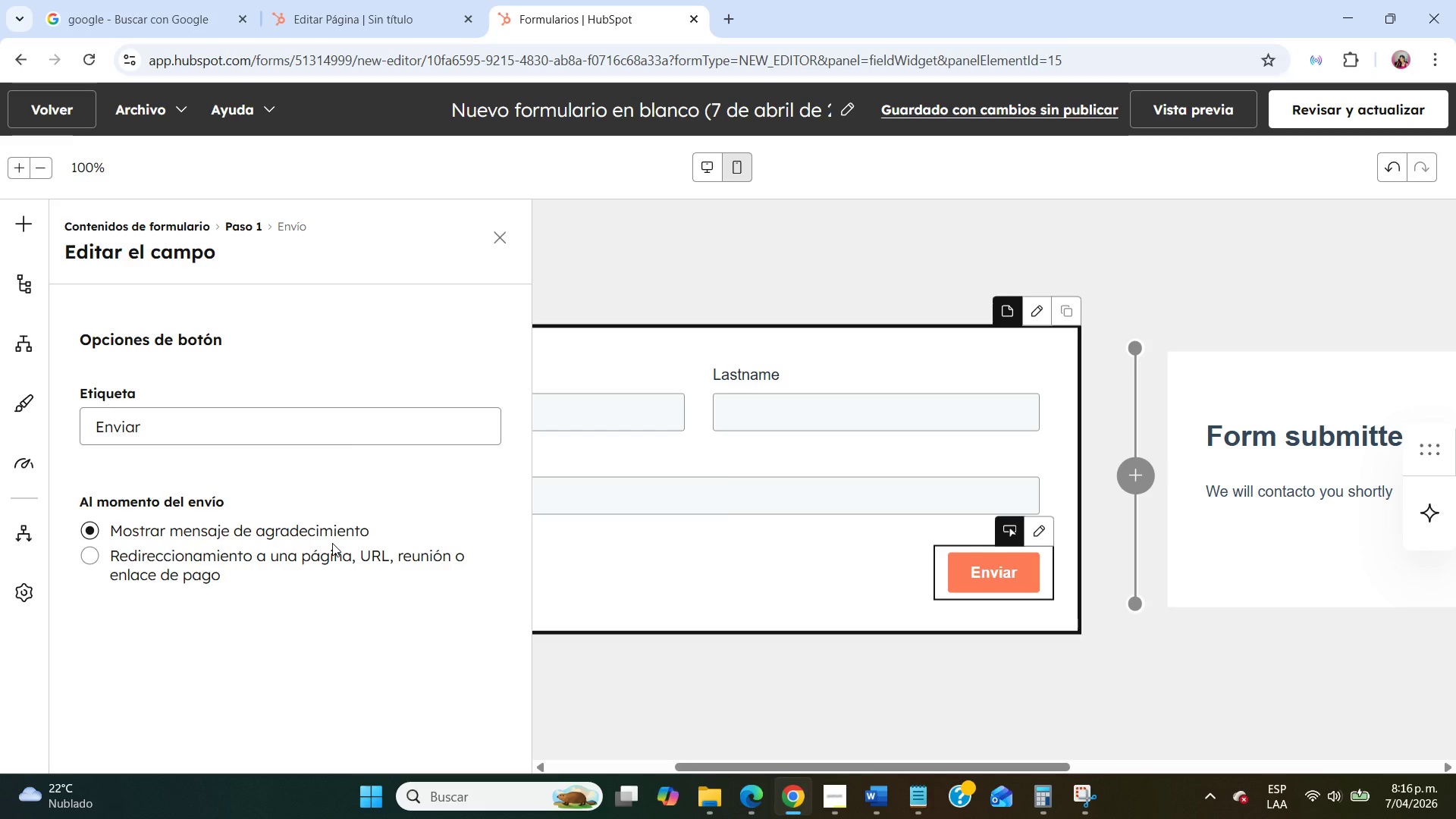 
double_click([176, 437])
 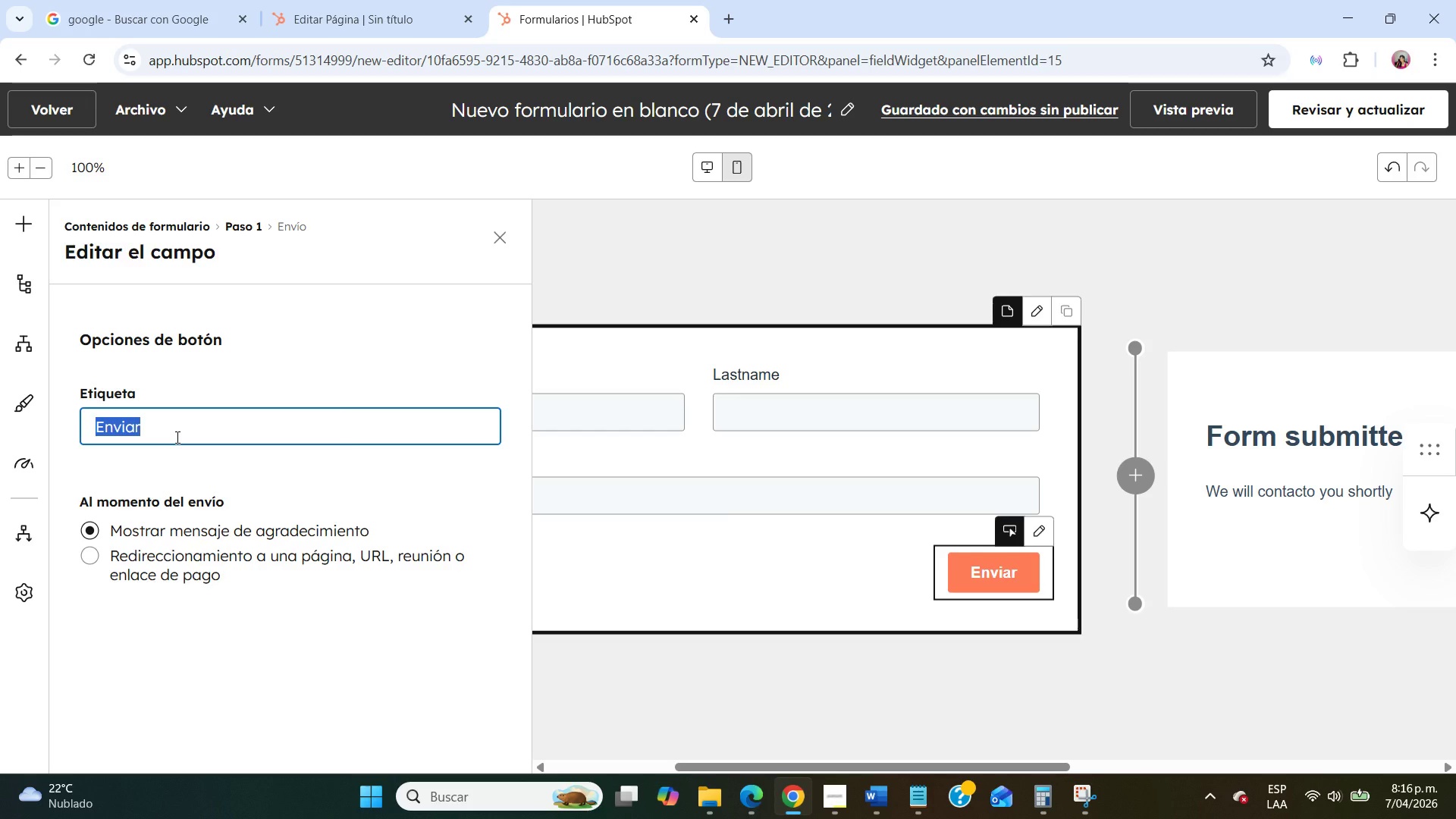 
type(Schedule con)
key(Backspace)
key(Backspace)
key(Backspace)
type(COn)
key(Backspace)
key(Backspace)
type(onsultation)
 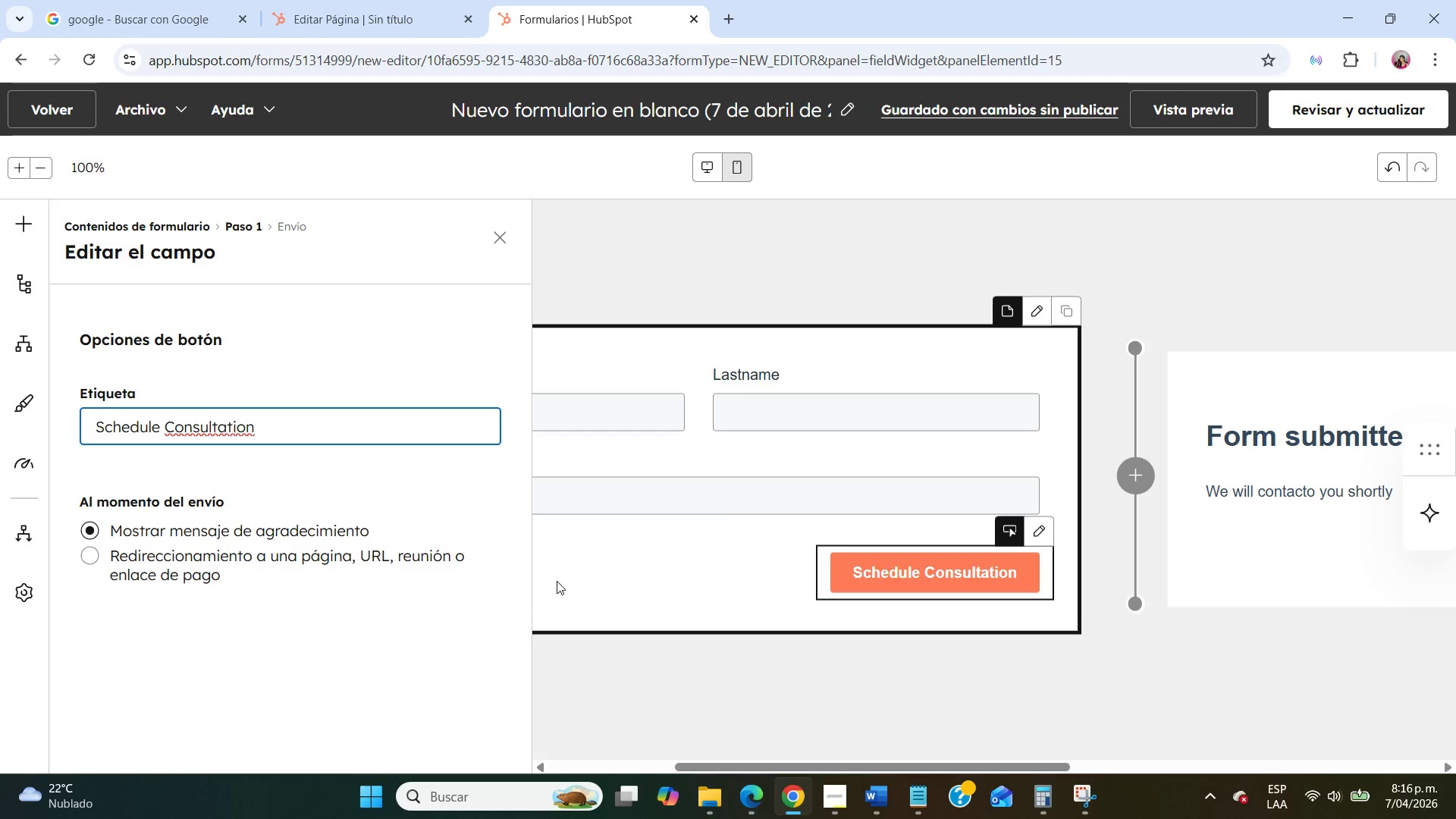 
left_click([595, 557])
 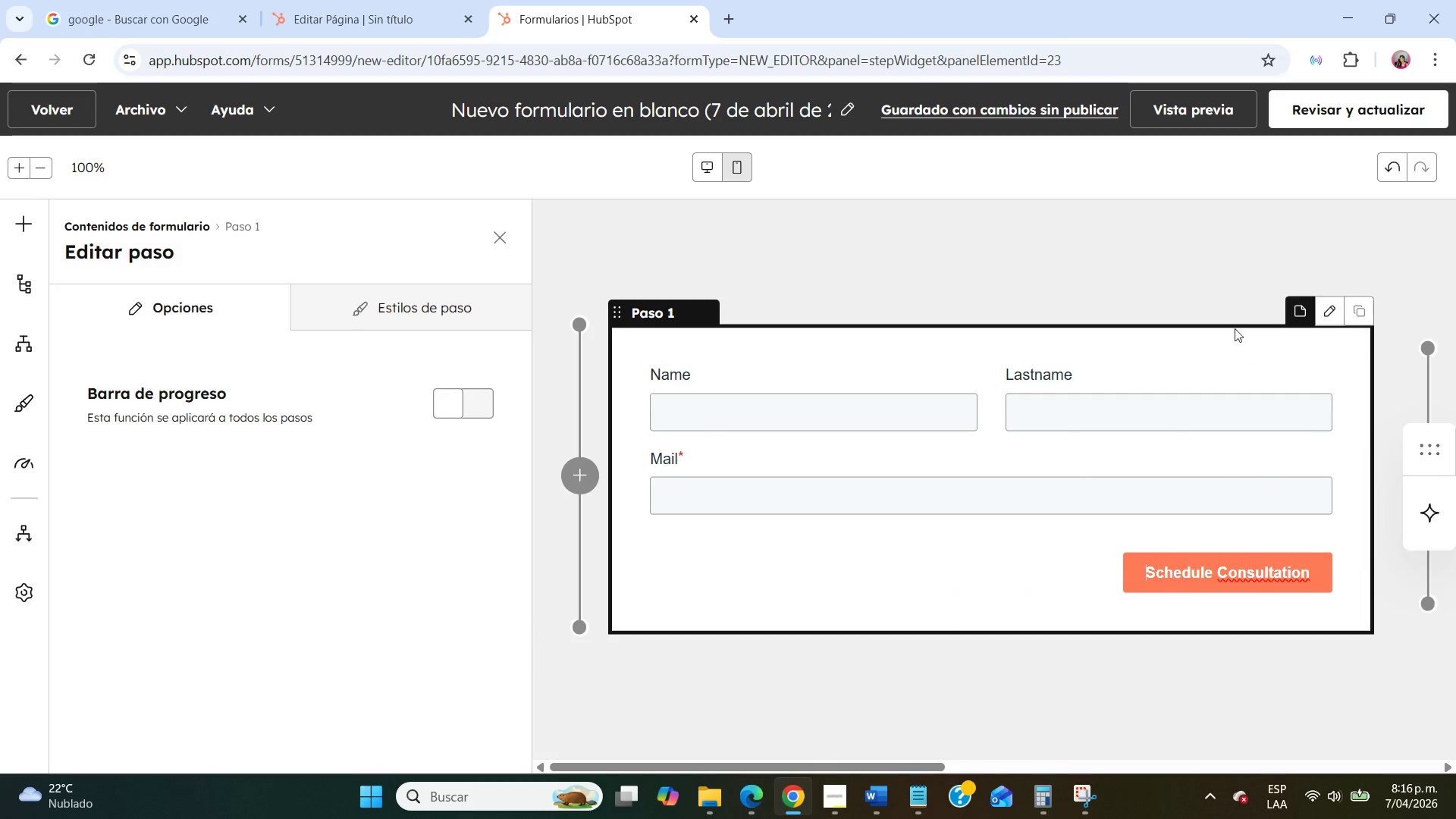 
wait(7.08)
 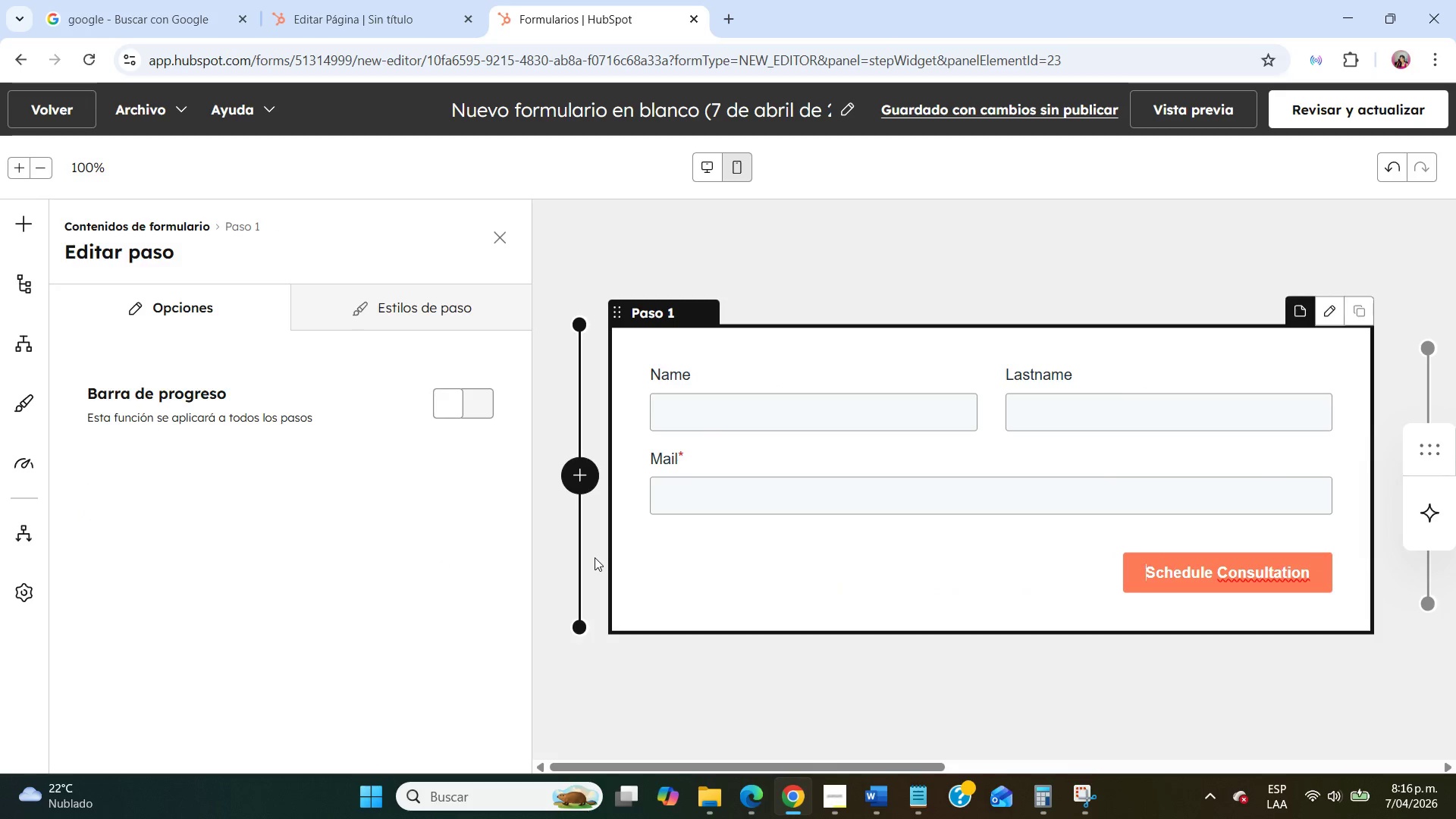 
left_click([1326, 303])
 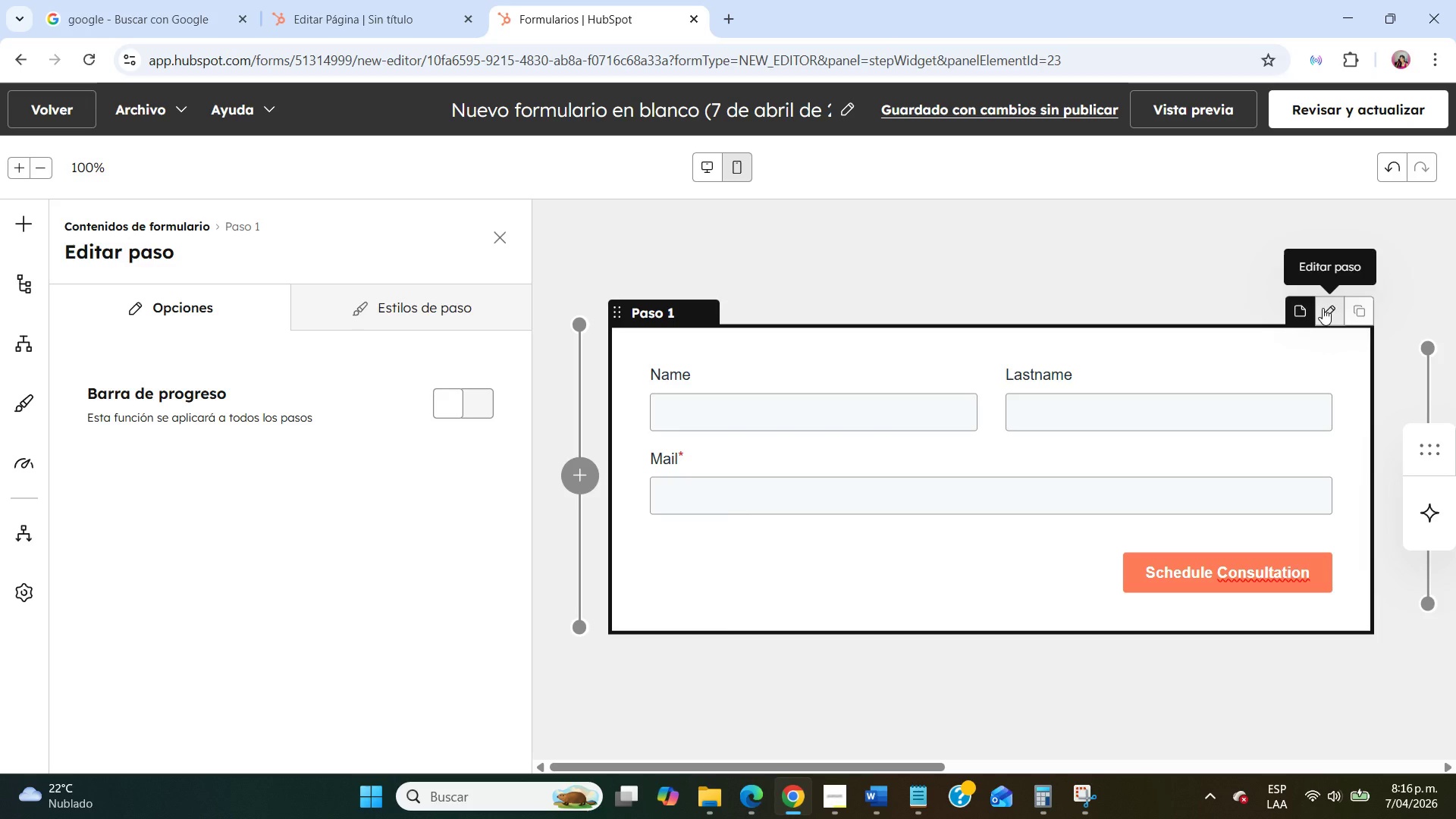 
left_click([1330, 308])
 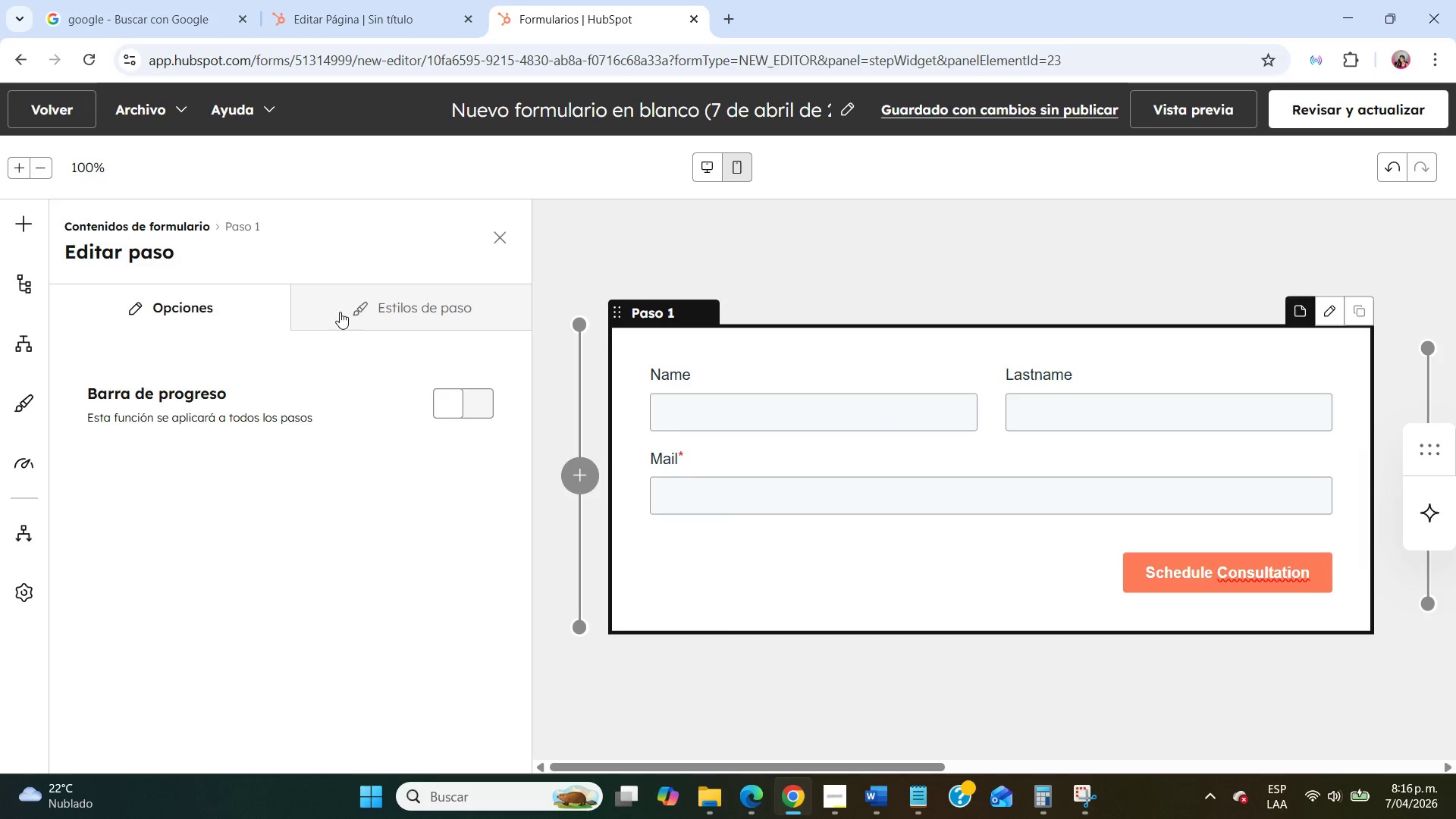 
left_click([350, 307])
 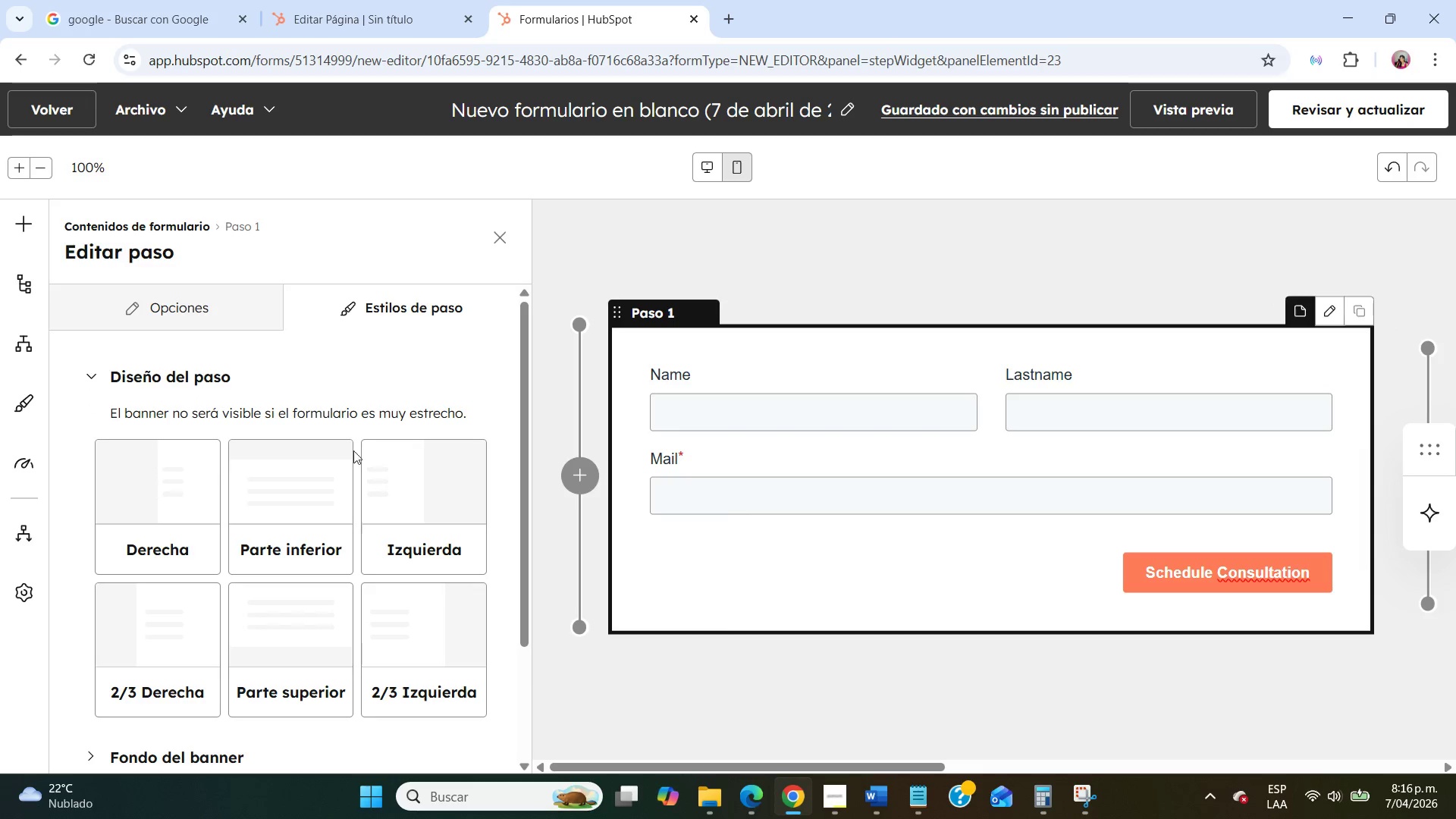 
scroll: coordinate [353, 461], scroll_direction: down, amount: 4.0
 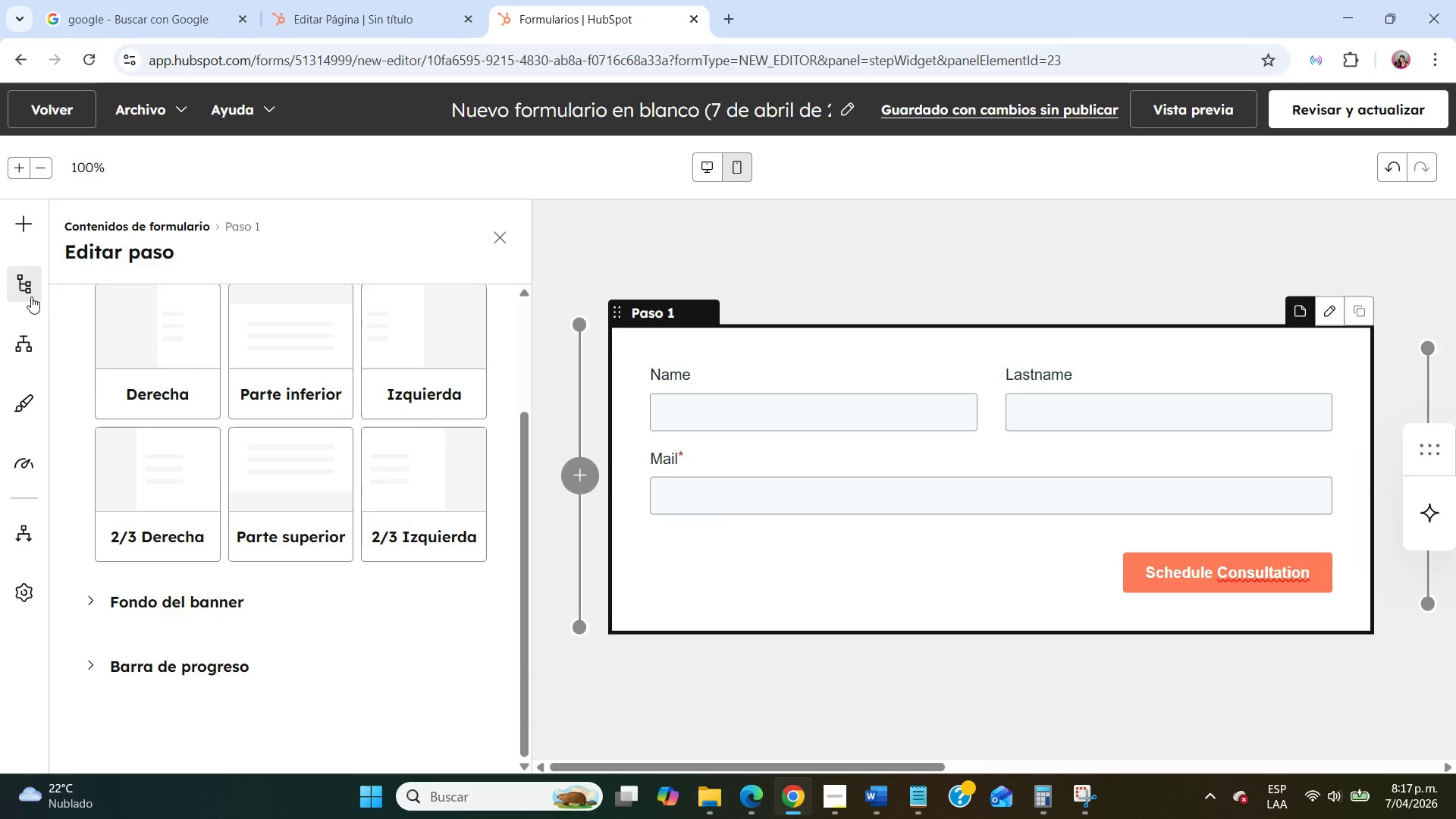 
left_click([31, 293])
 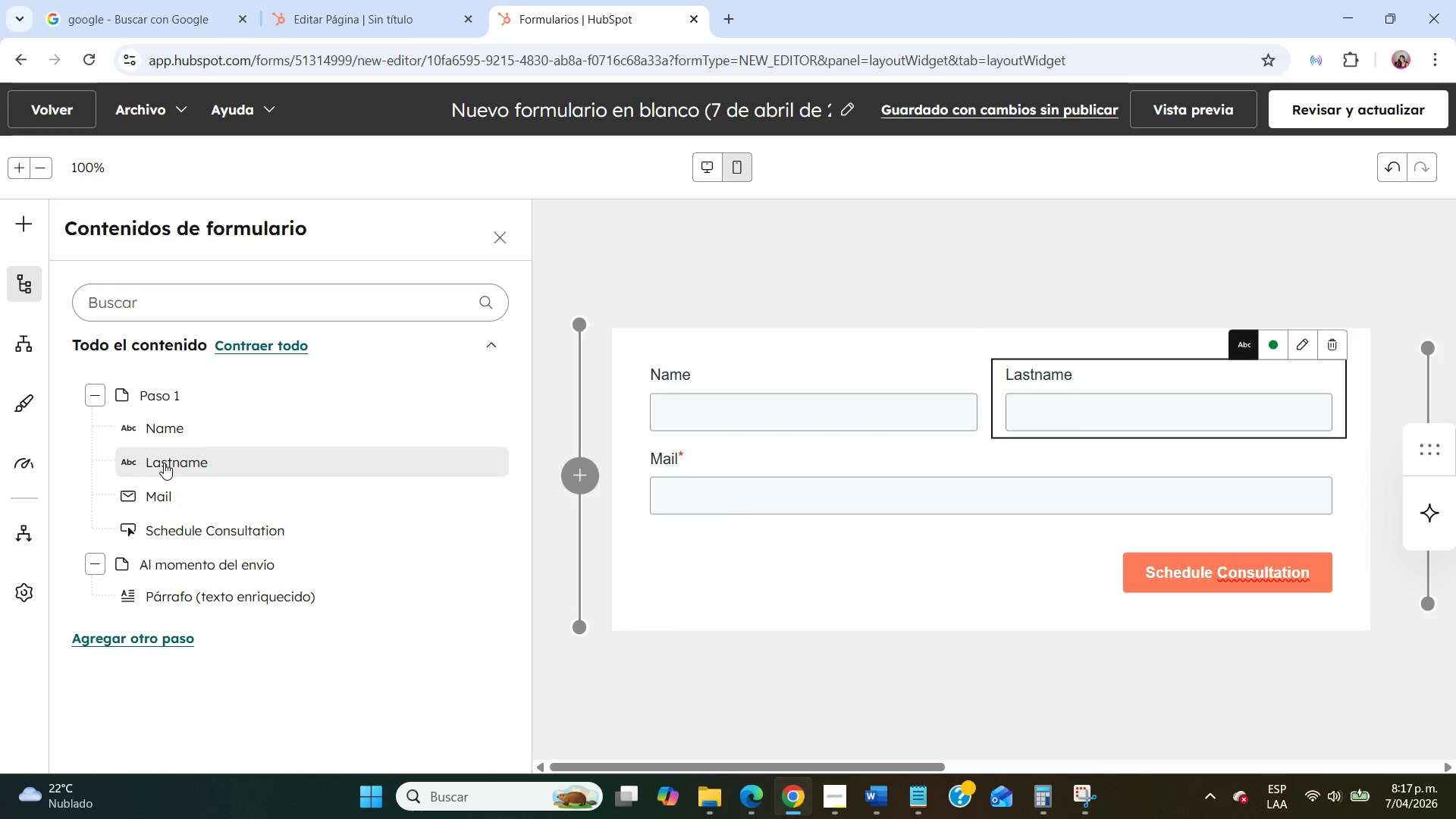 
wait(8.12)
 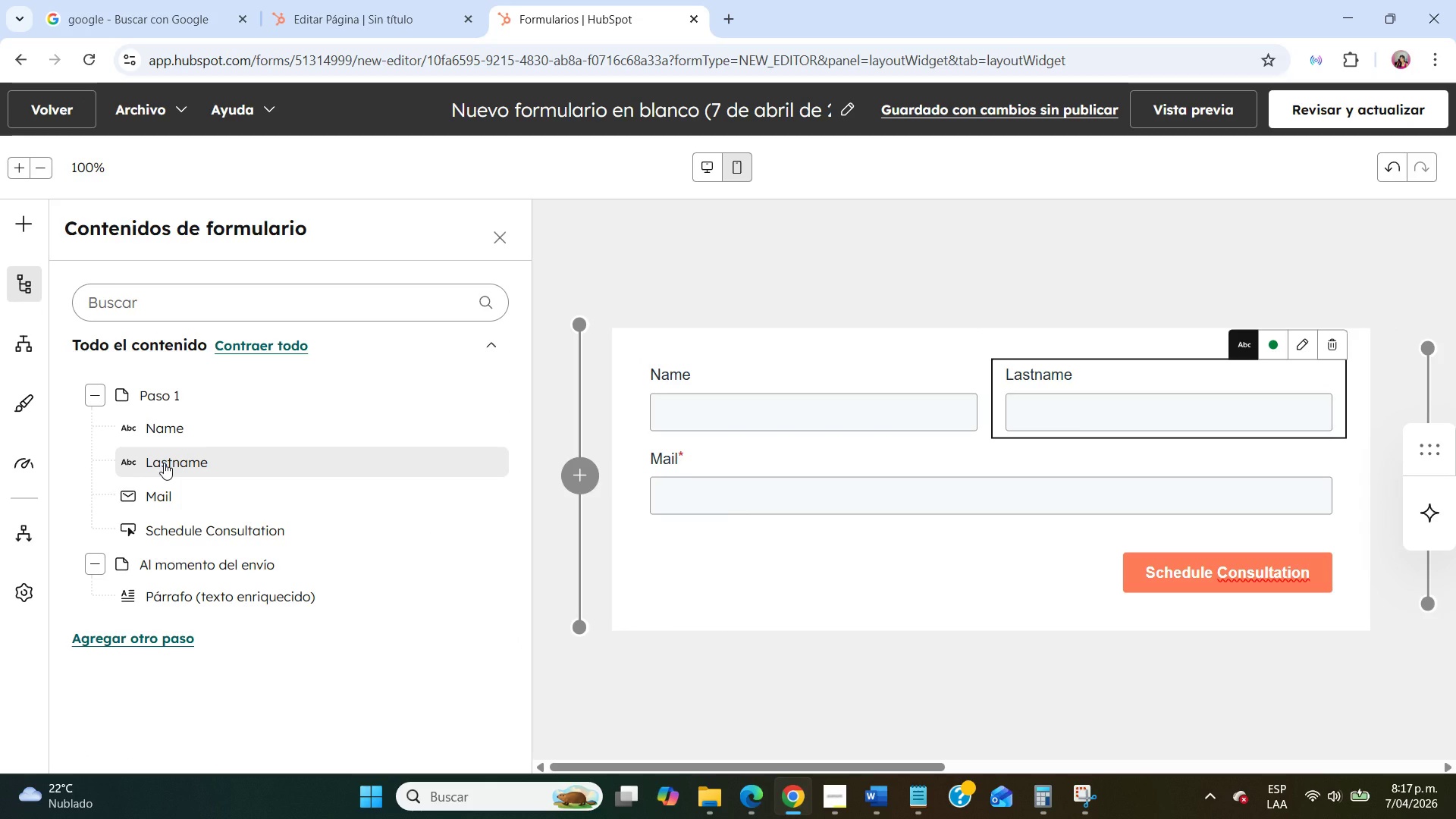 
left_click([155, 635])
 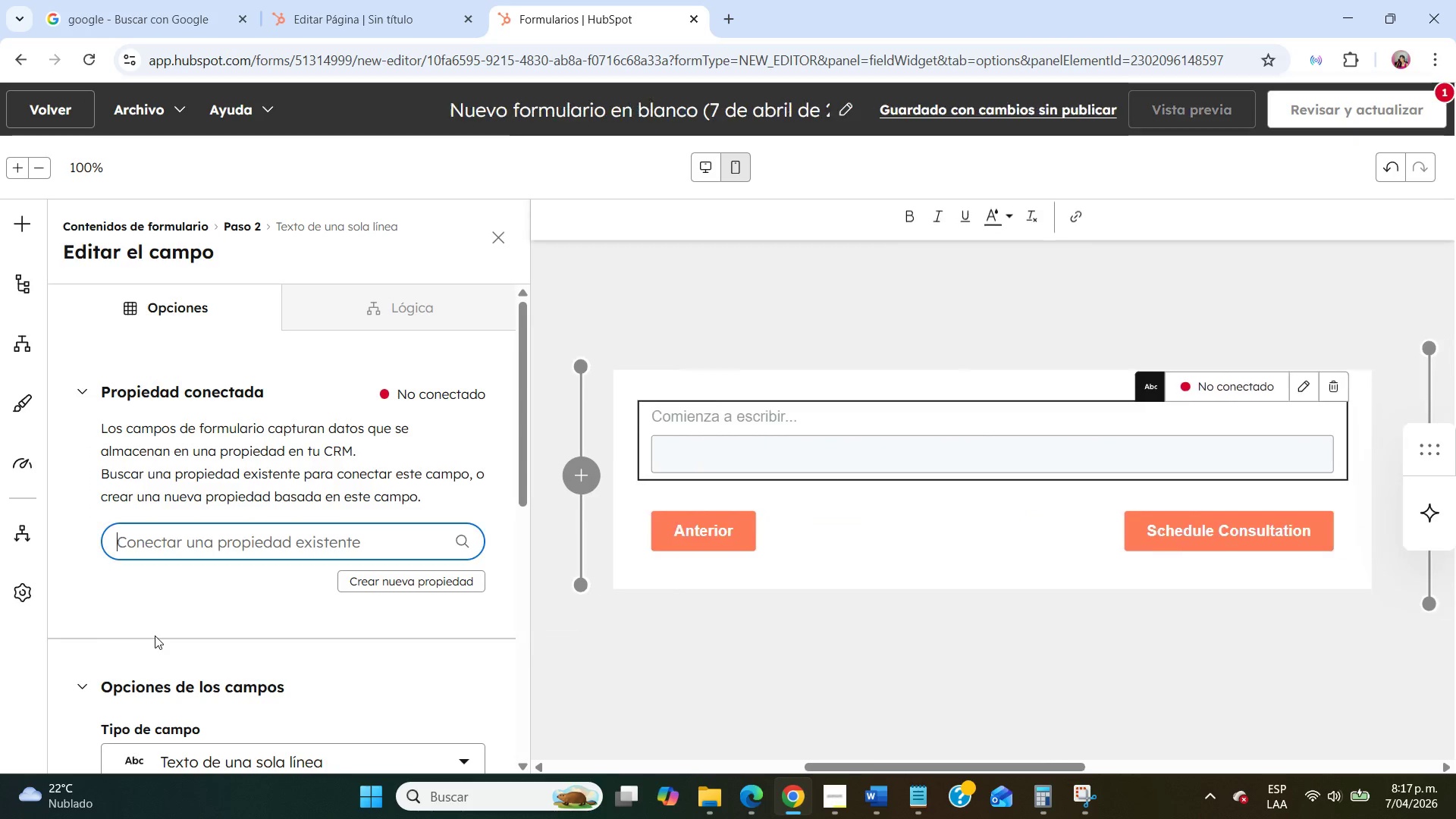 
scroll: coordinate [280, 531], scroll_direction: down, amount: 3.0
 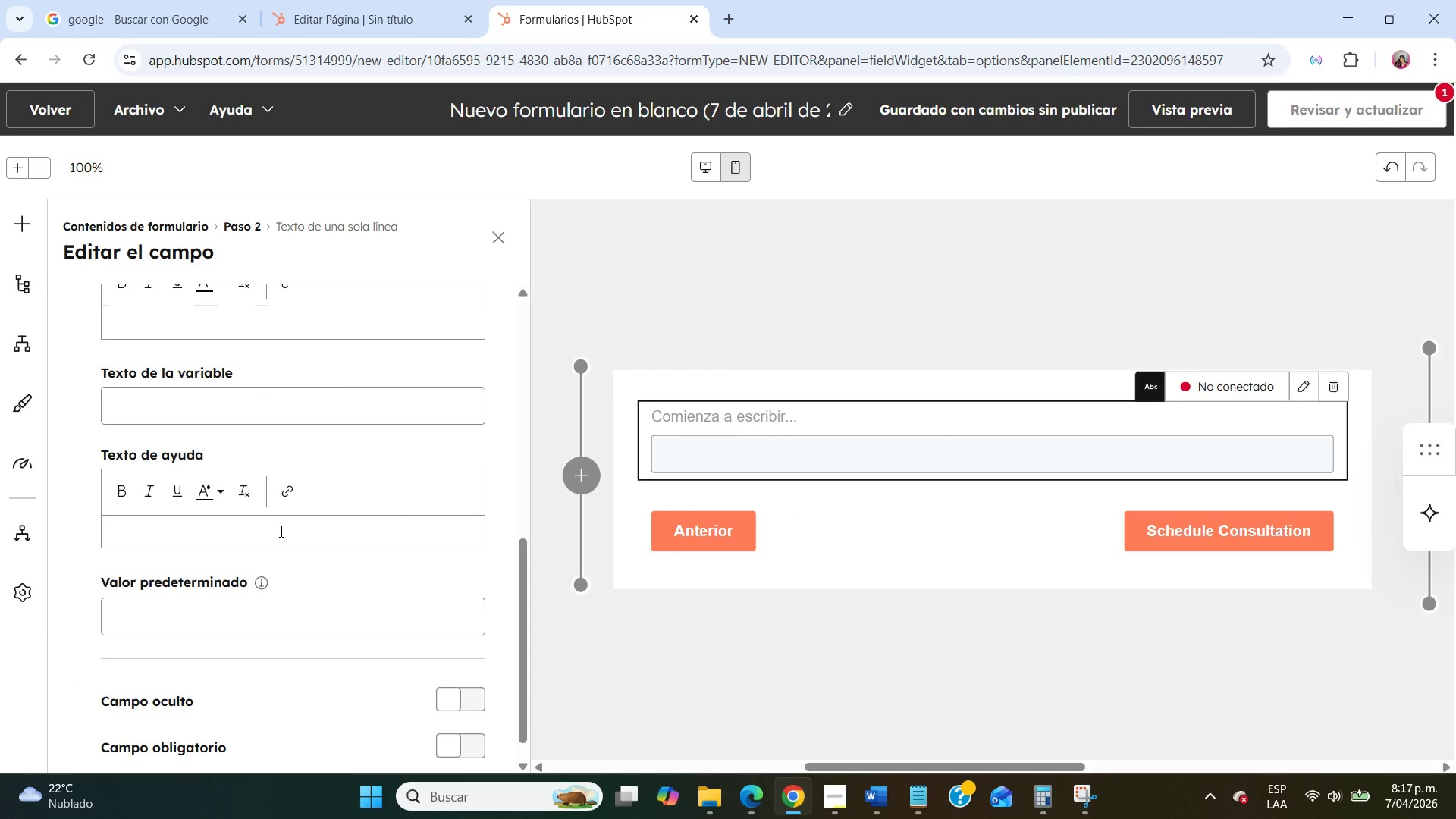 
scroll: coordinate [280, 531], scroll_direction: up, amount: 2.0
 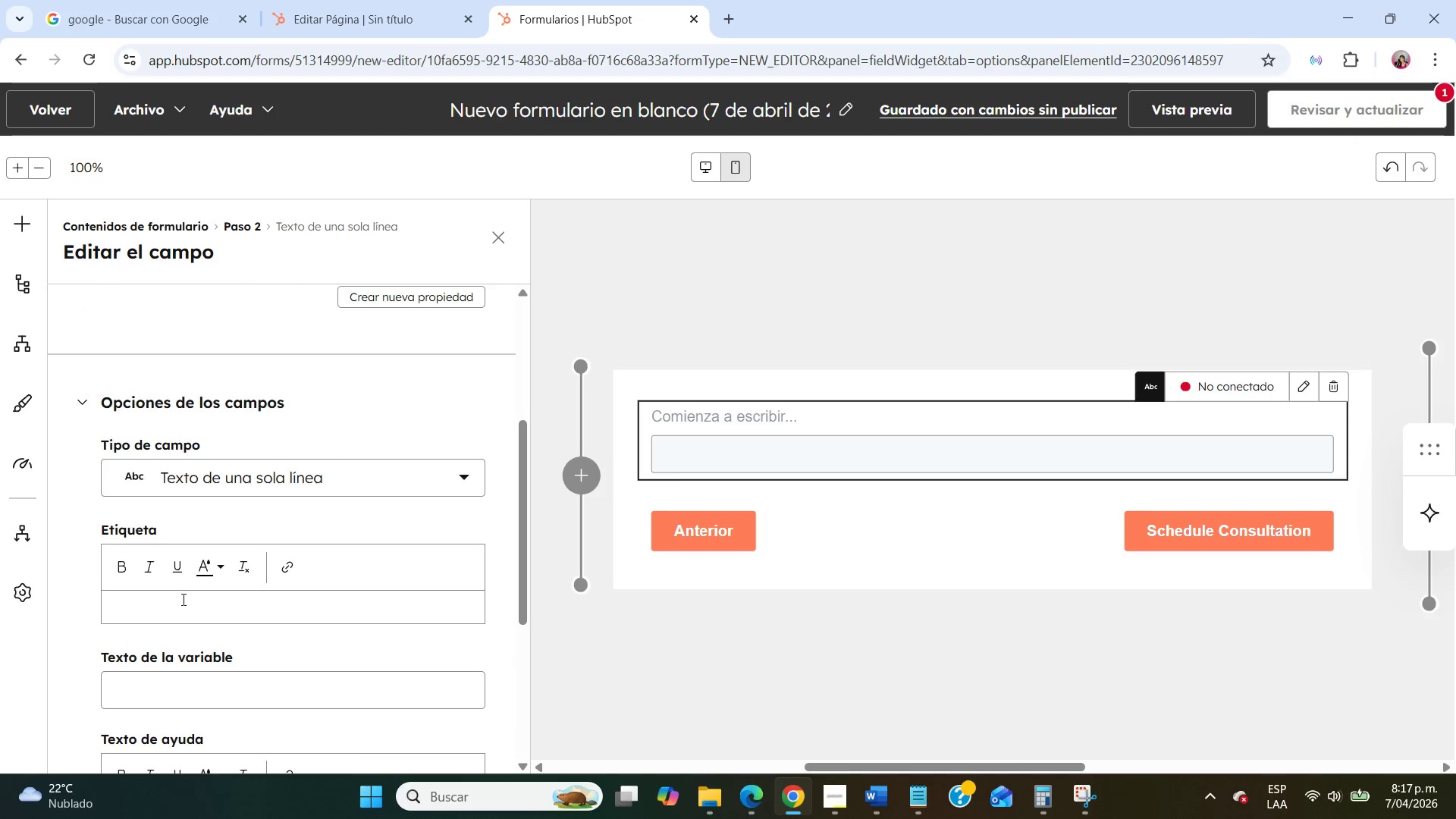 
left_click([171, 604])
 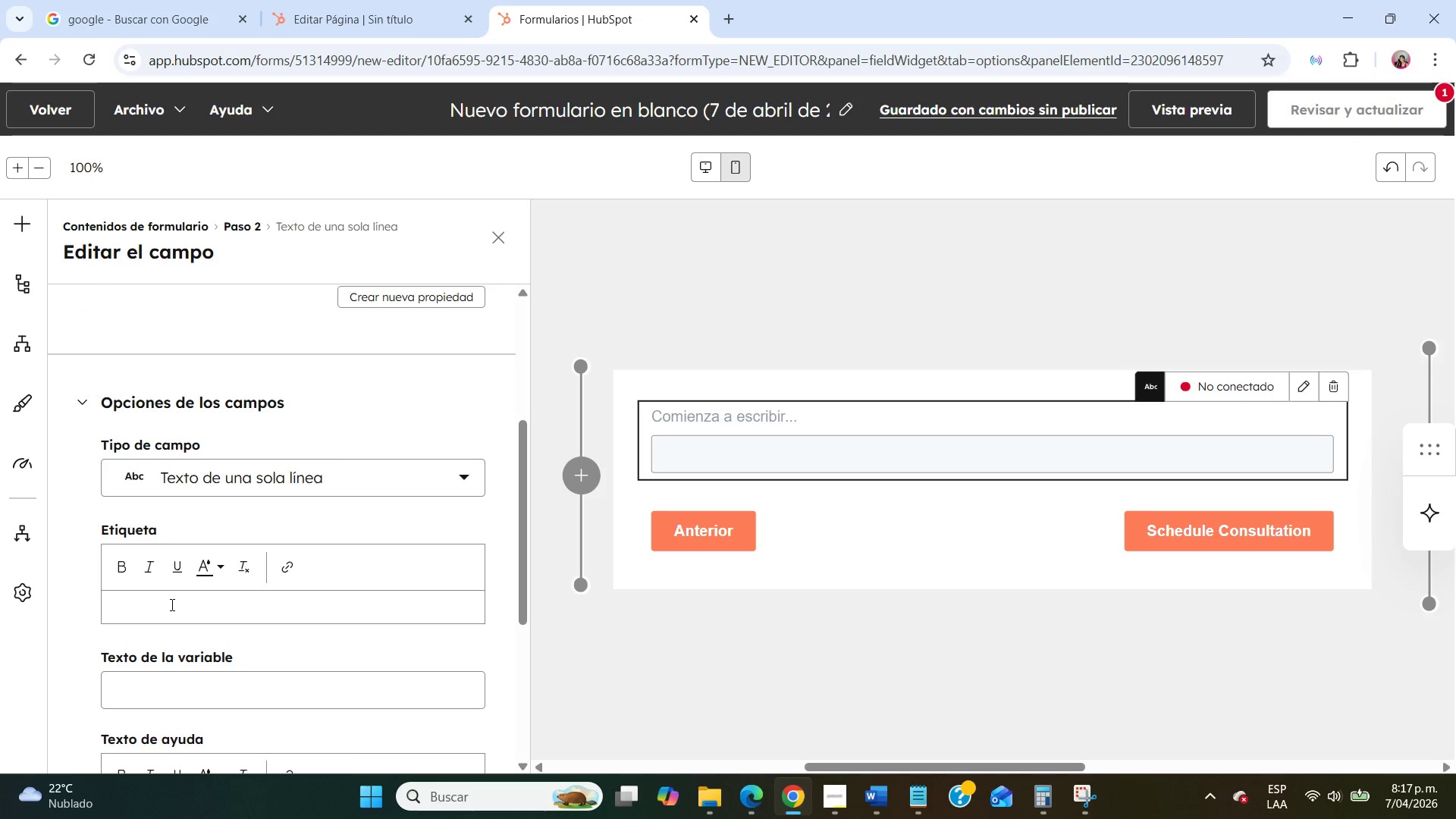 
type(j)
key(Backspace)
type(Phone)
 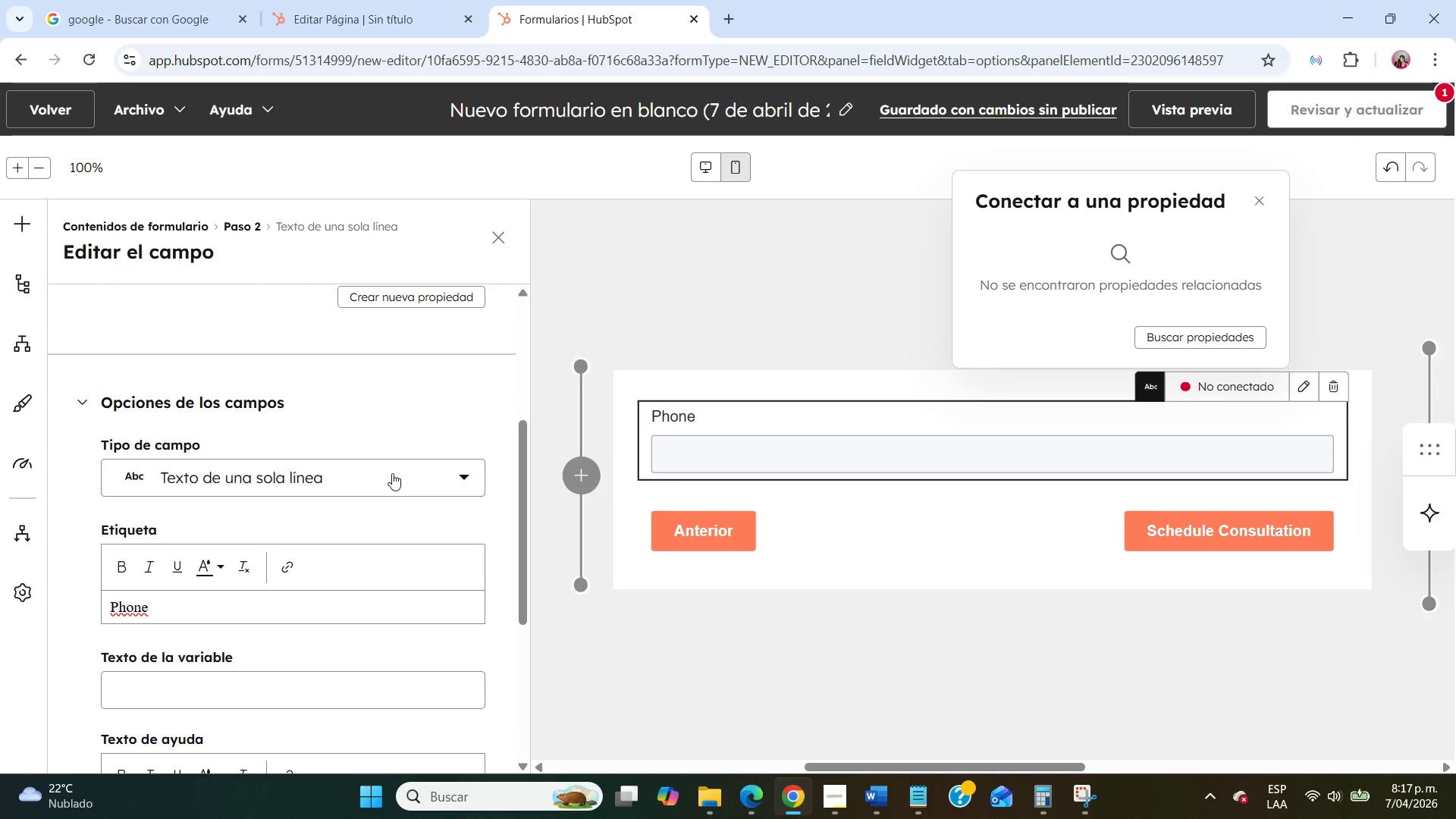 
left_click([420, 419])
 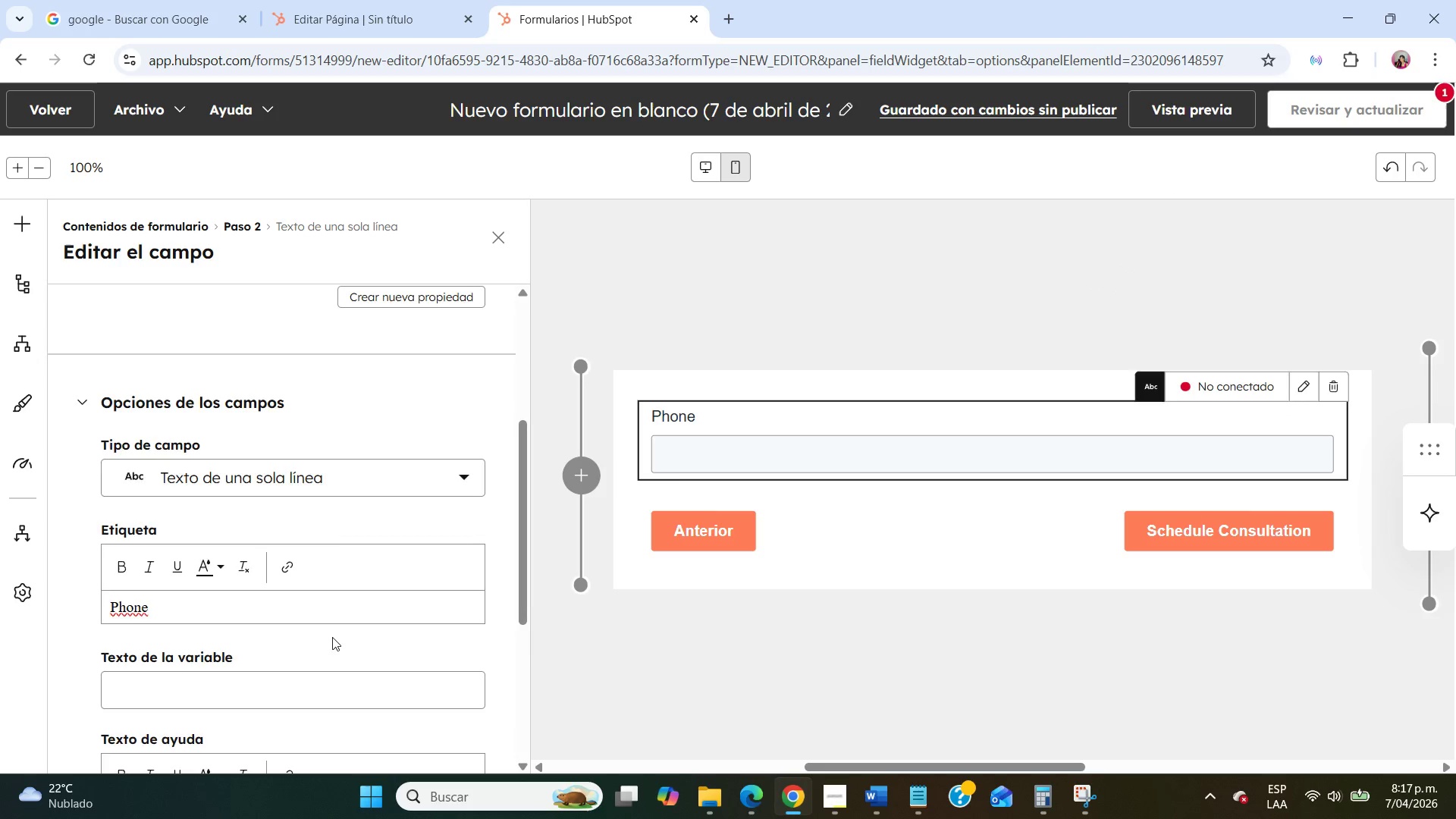 
scroll: coordinate [331, 638], scroll_direction: down, amount: 8.0
 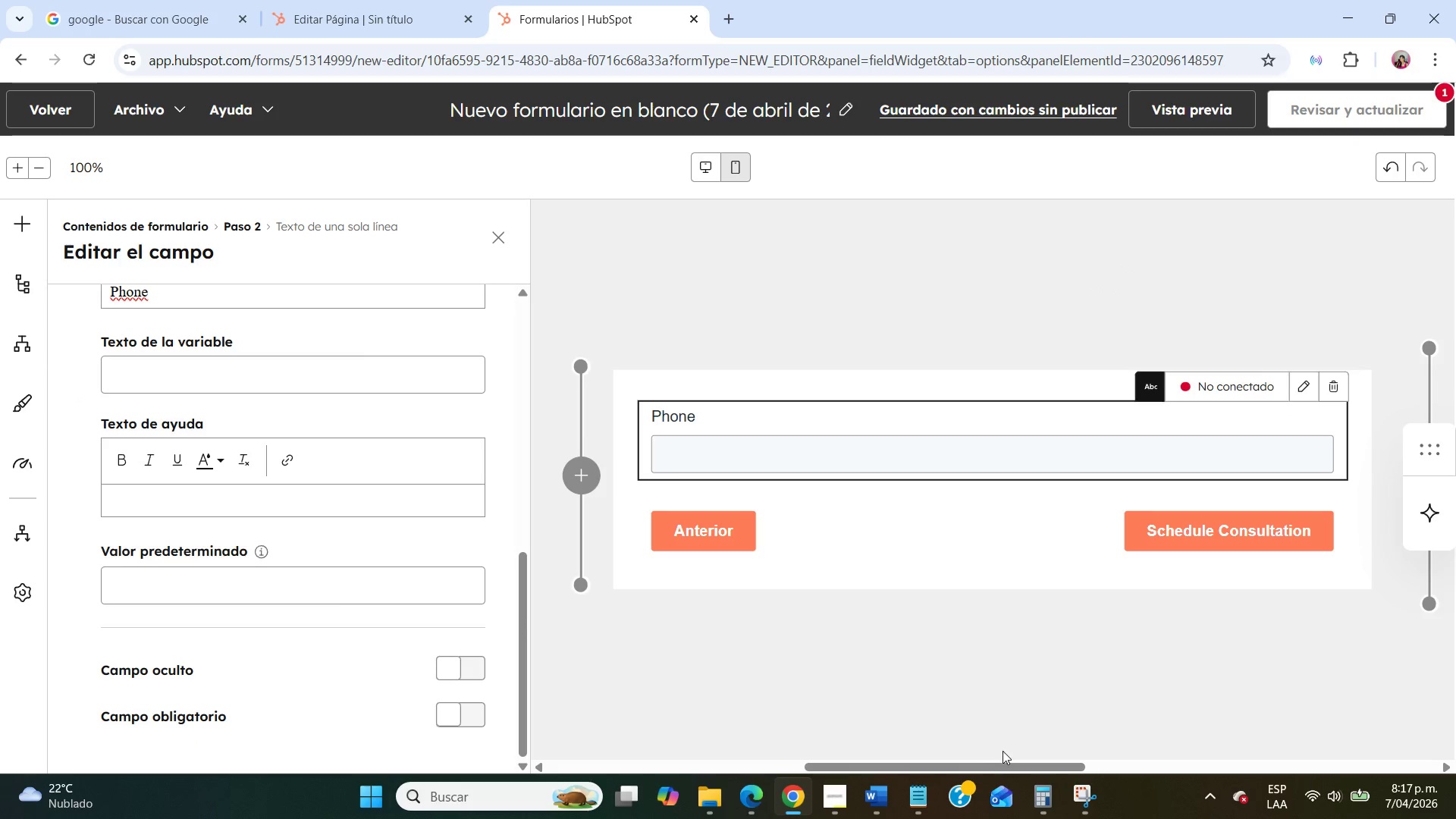 
left_click_drag(start_coordinate=[979, 767], to_coordinate=[947, 785])
 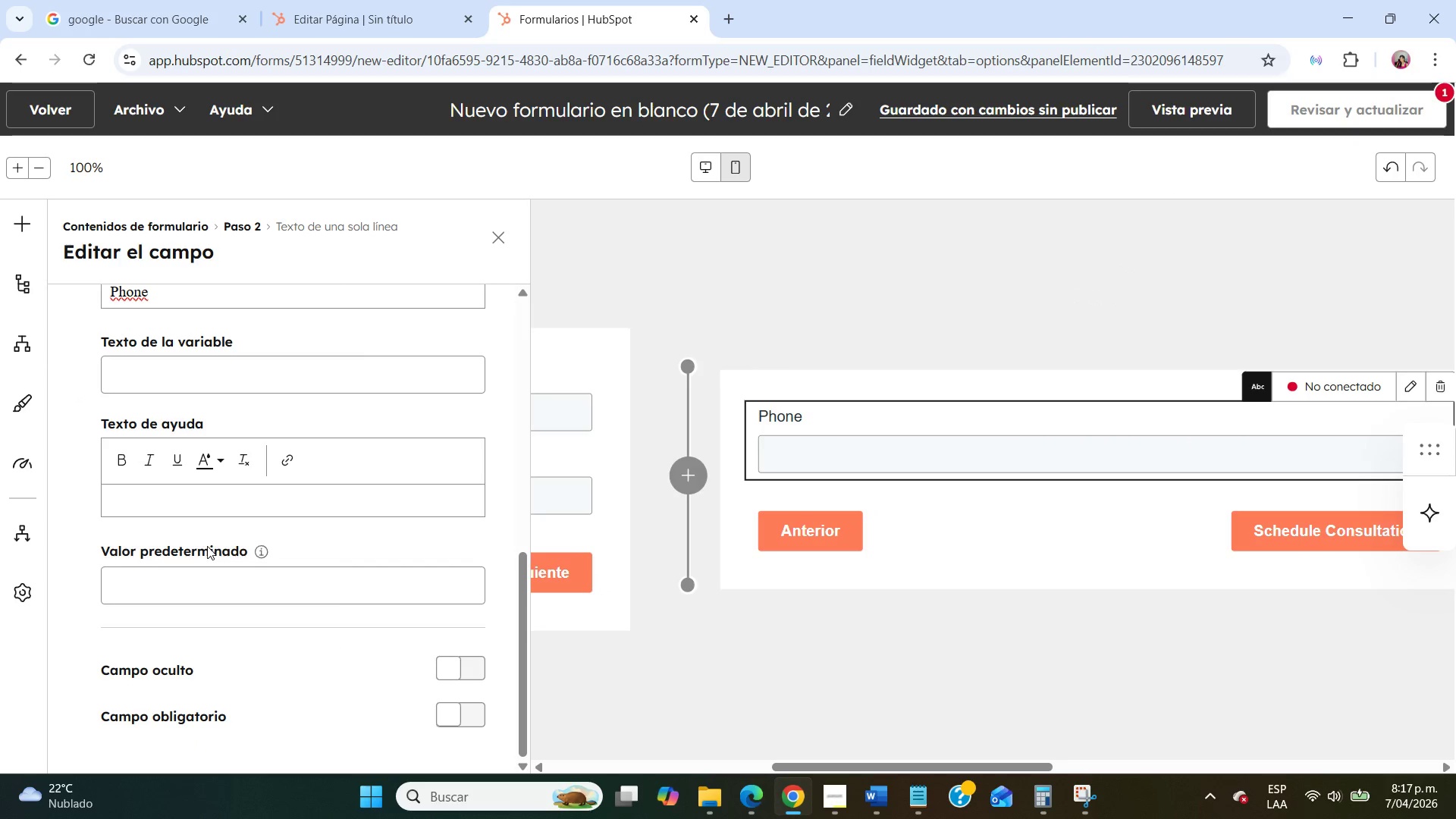 
scroll: coordinate [206, 546], scroll_direction: none, amount: 0.0
 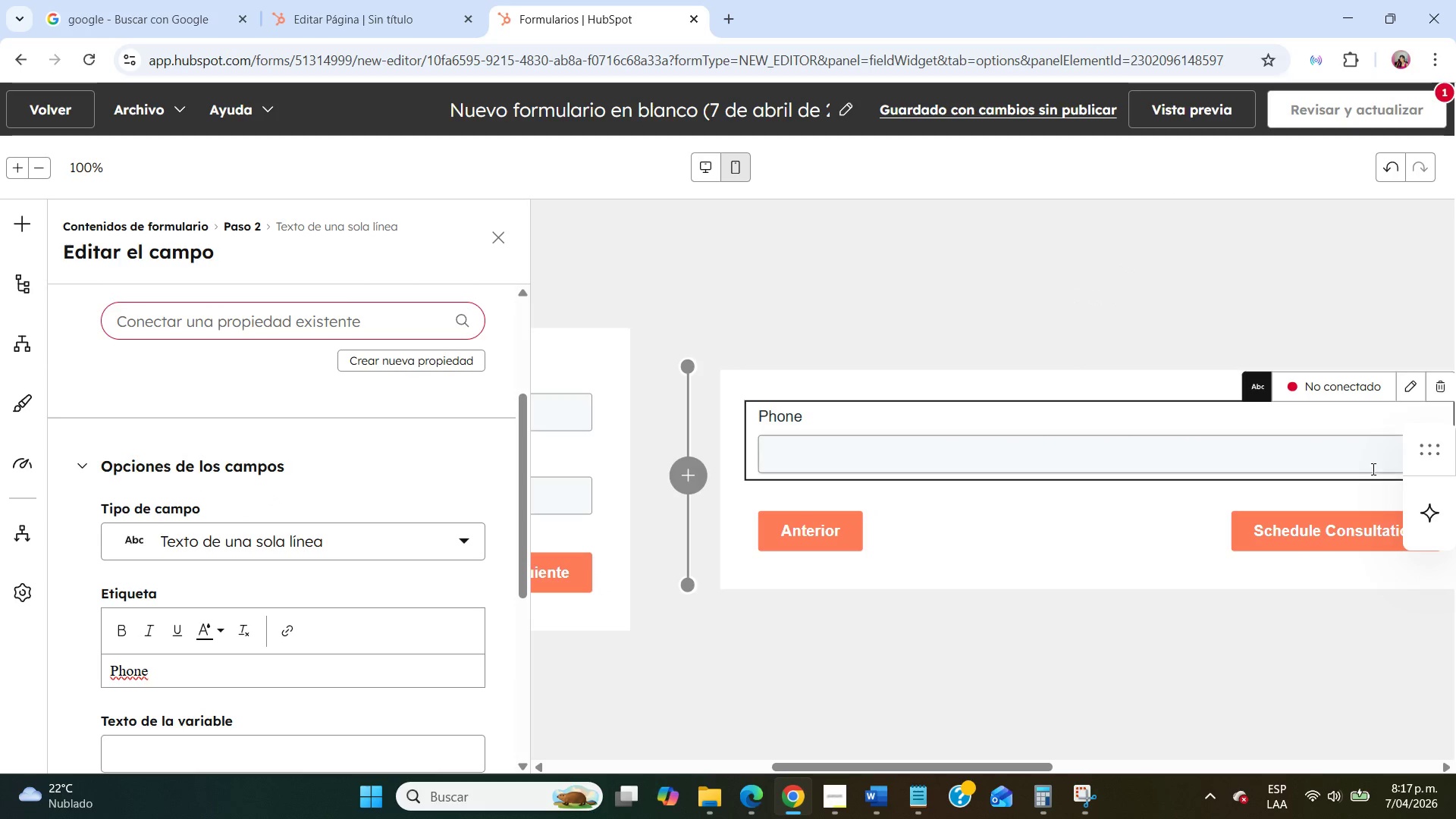 
left_click([1440, 384])
 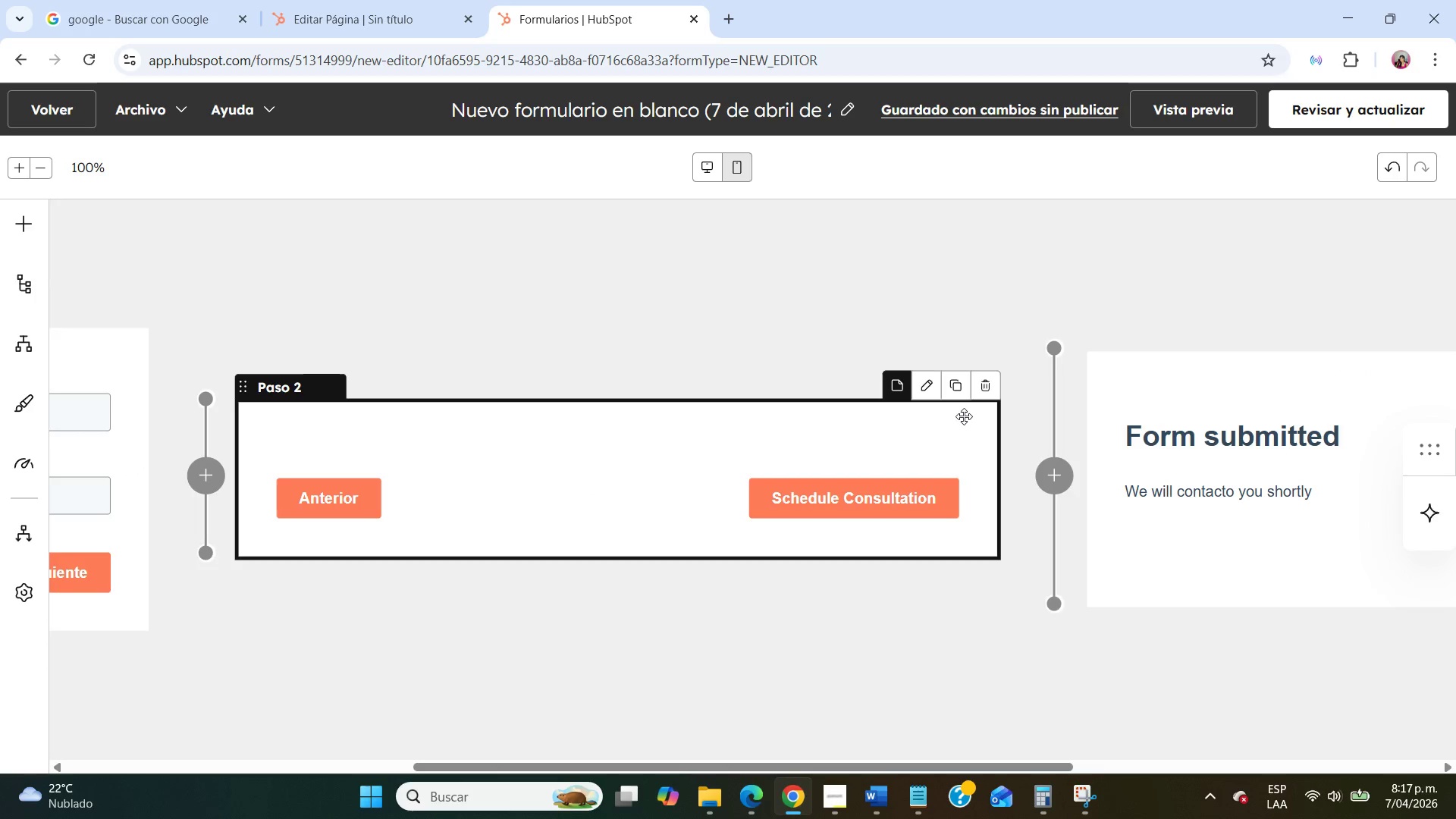 
left_click([984, 394])
 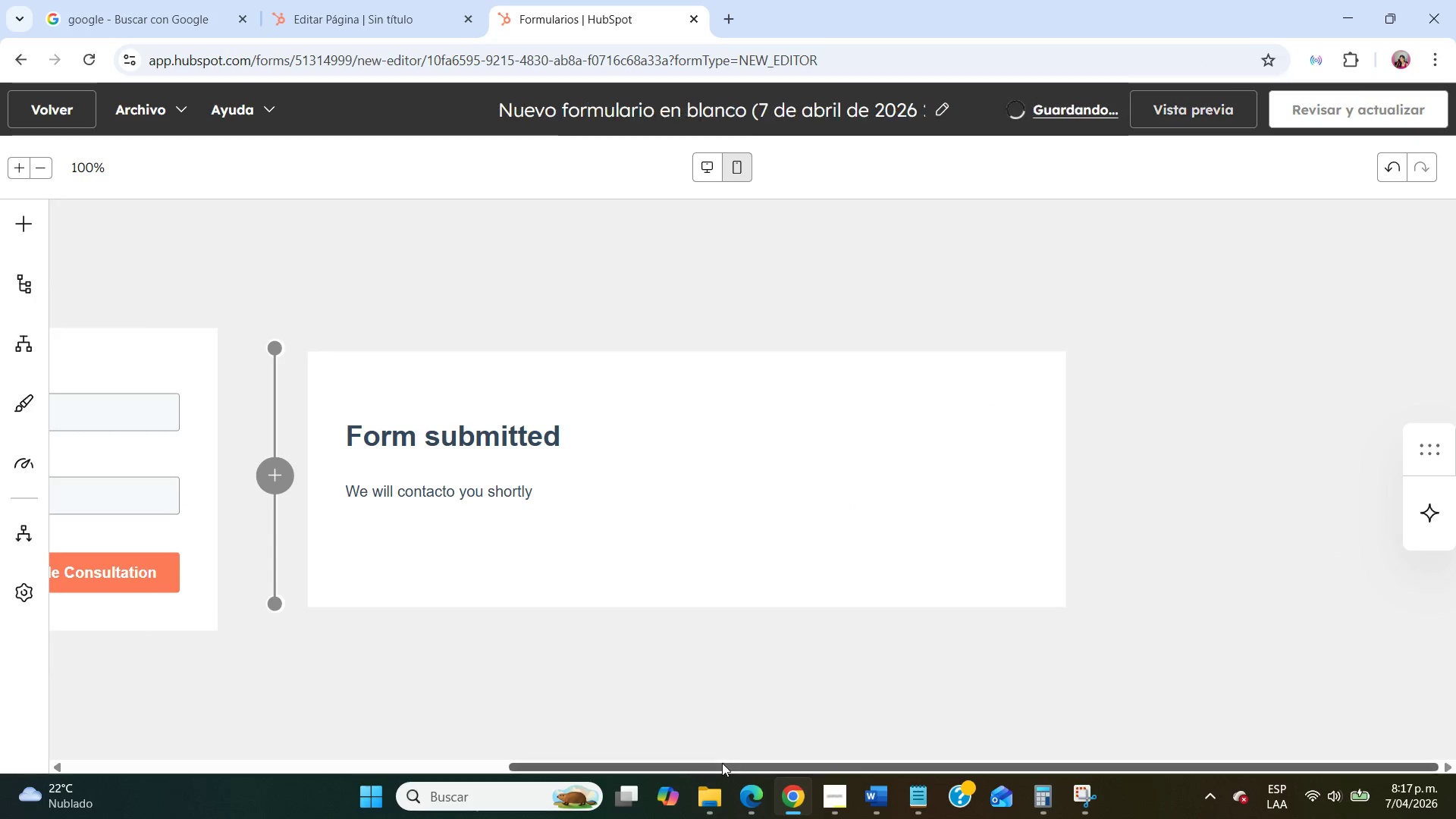 
left_click_drag(start_coordinate=[722, 765], to_coordinate=[332, 810])
 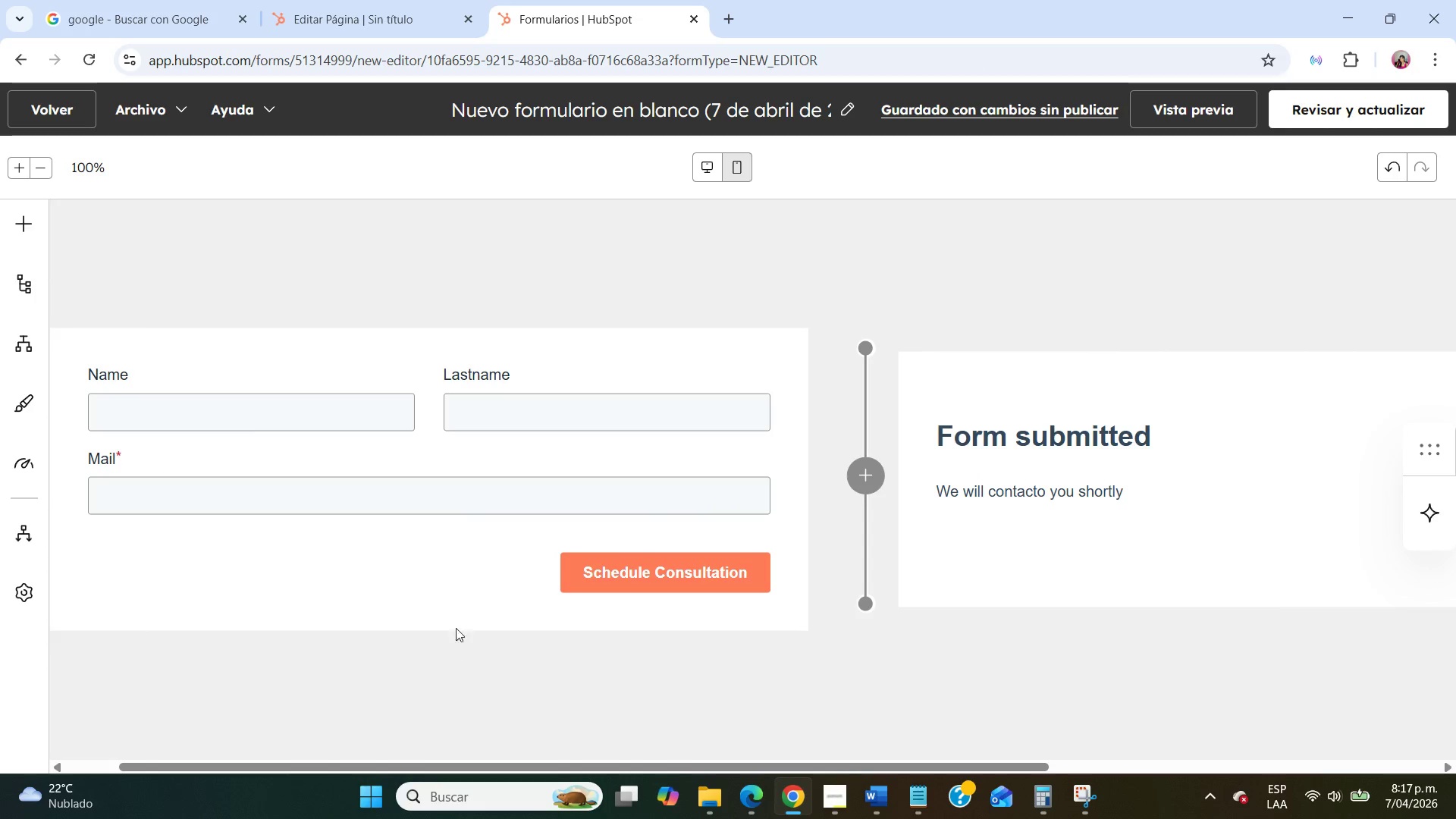 
left_click([456, 571])
 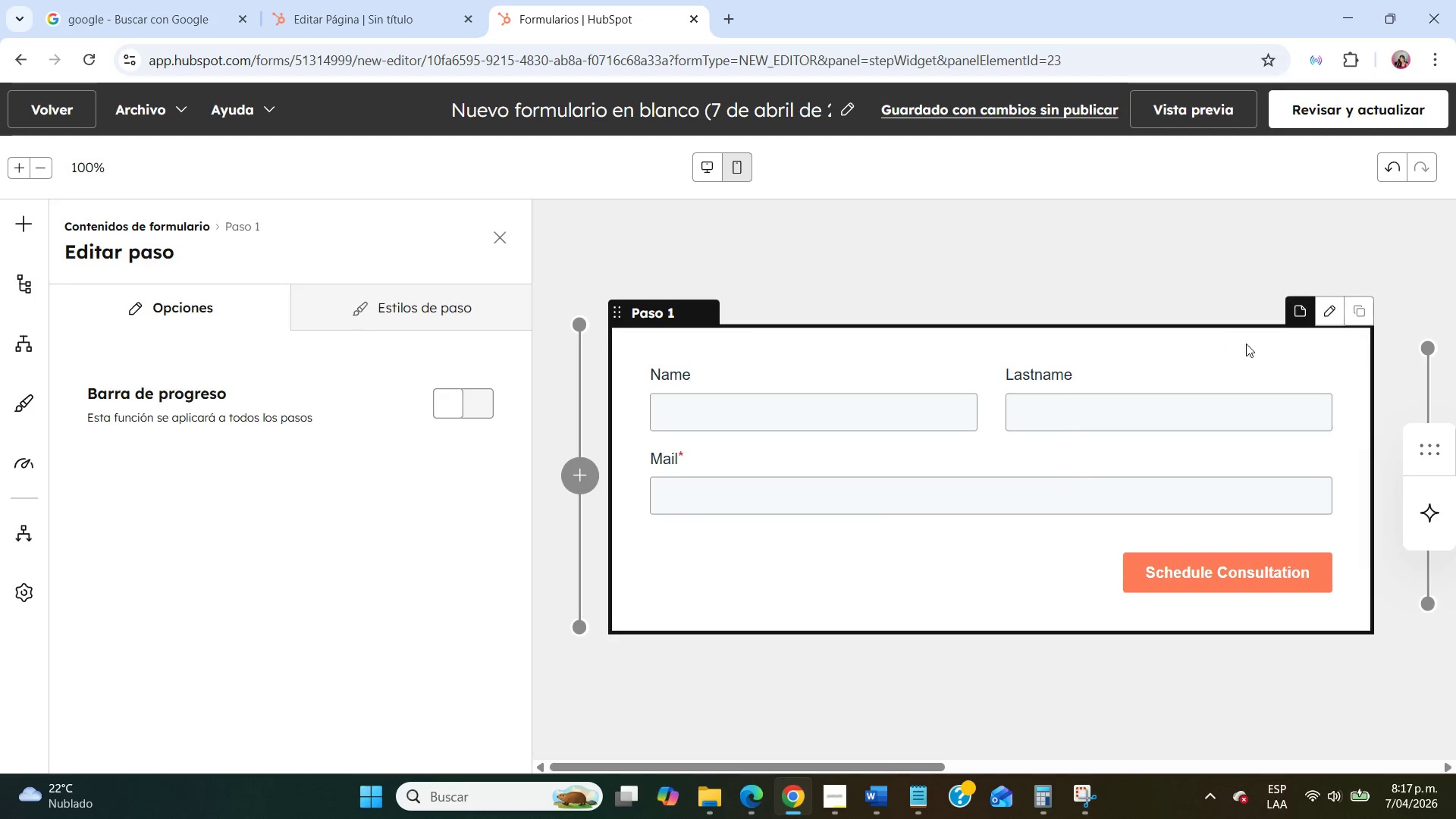 
left_click([1328, 309])
 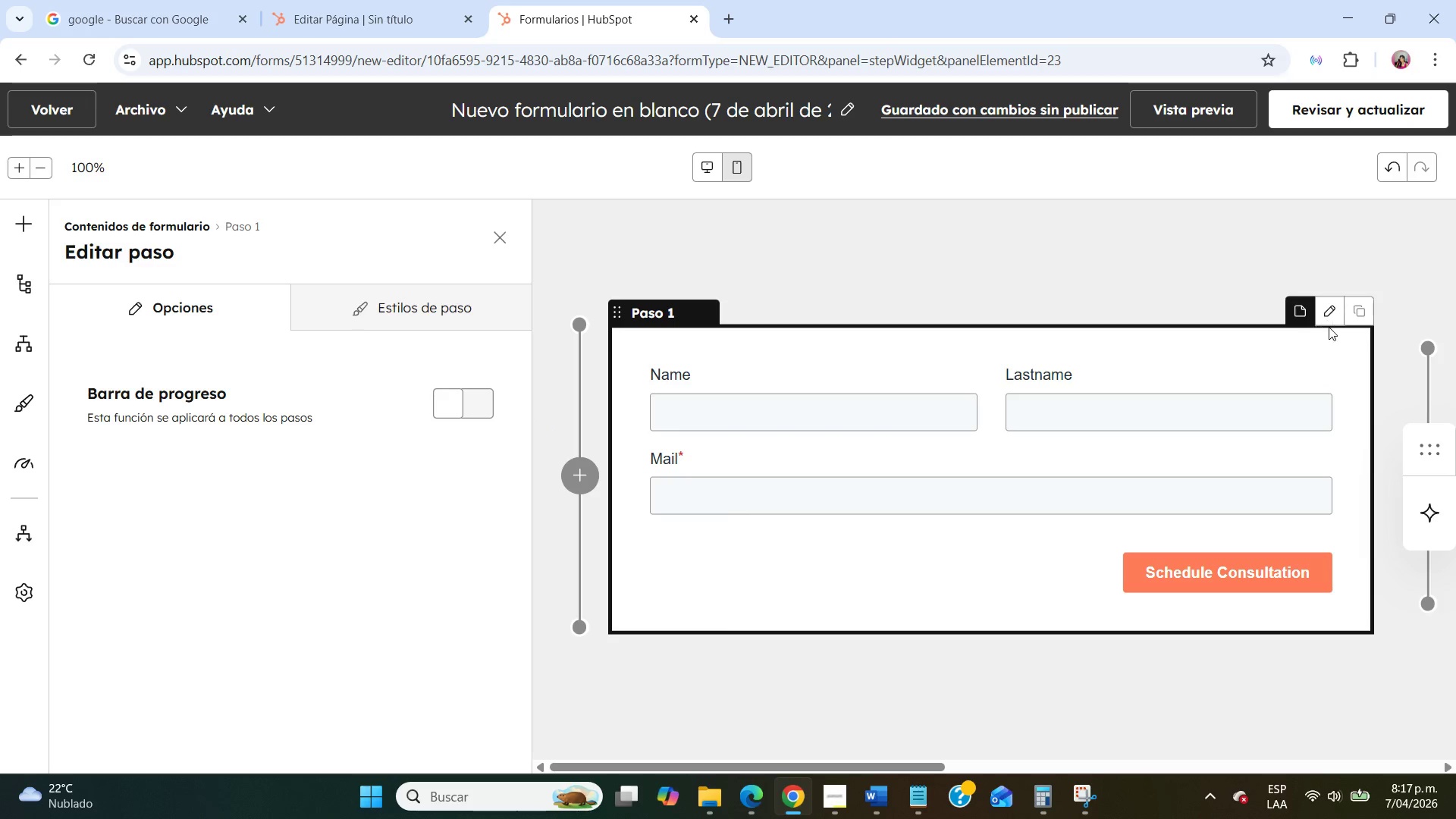 
left_click([1329, 314])
 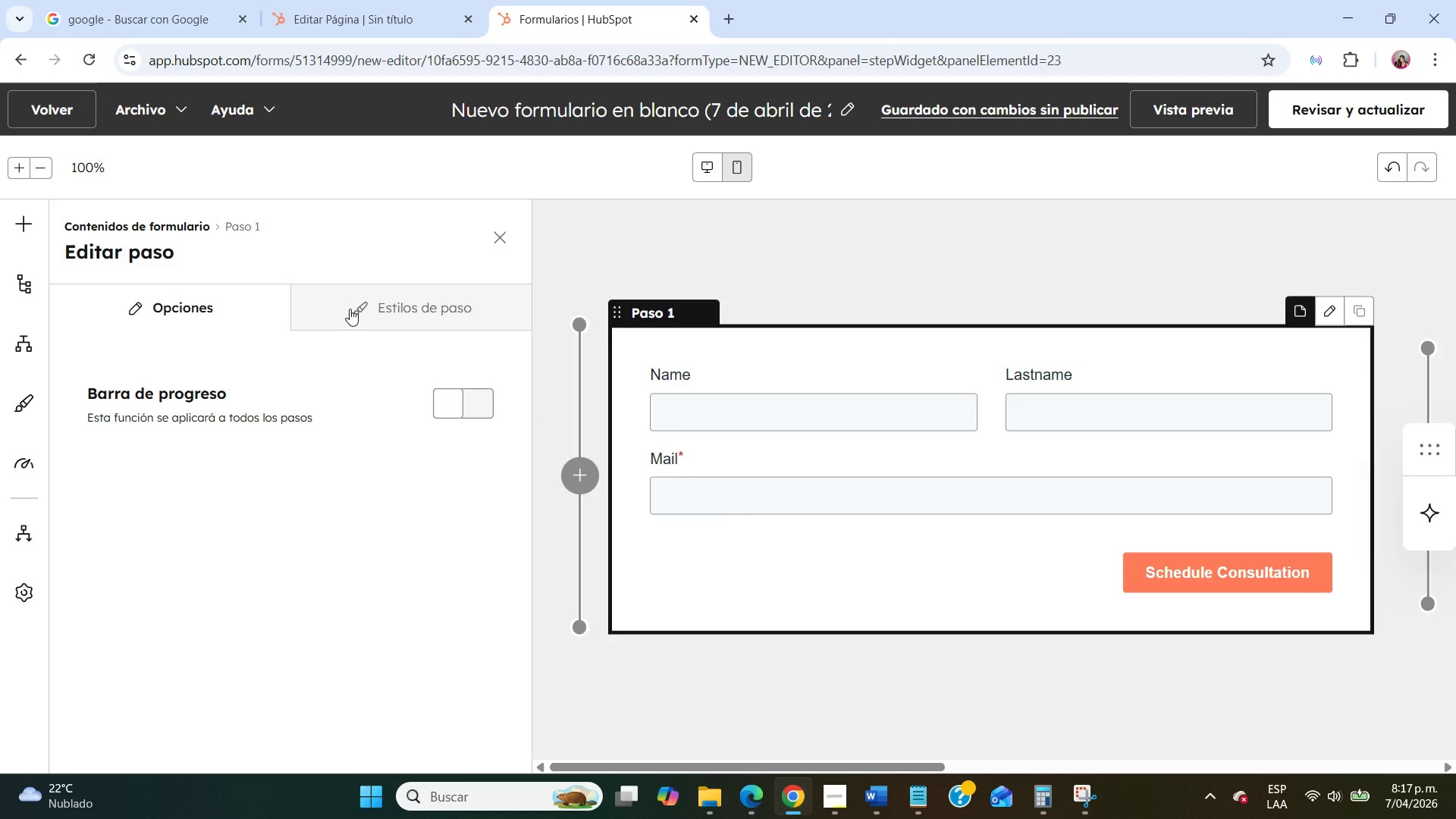 
left_click([350, 309])
 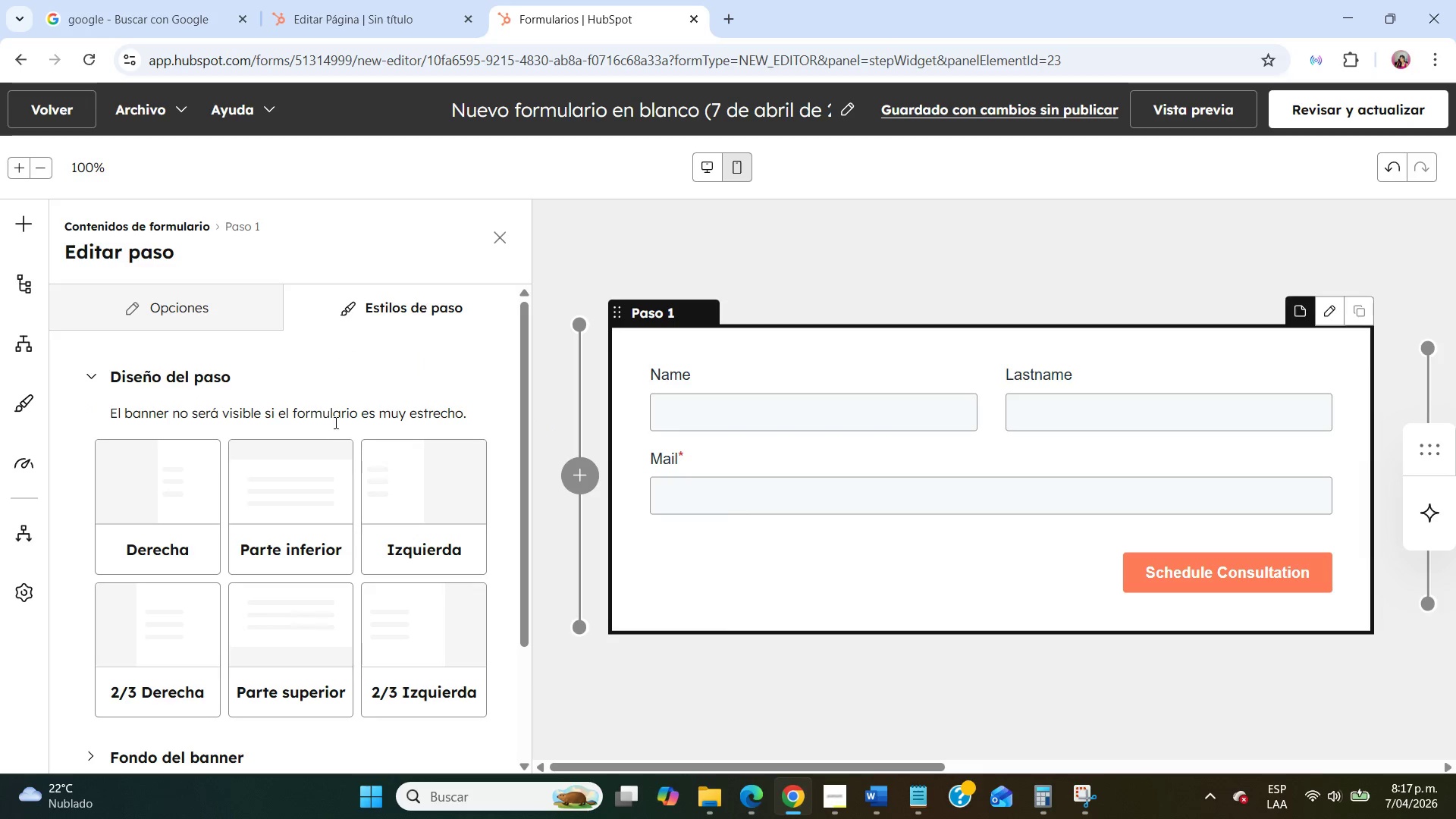 
scroll: coordinate [327, 446], scroll_direction: down, amount: 6.0
 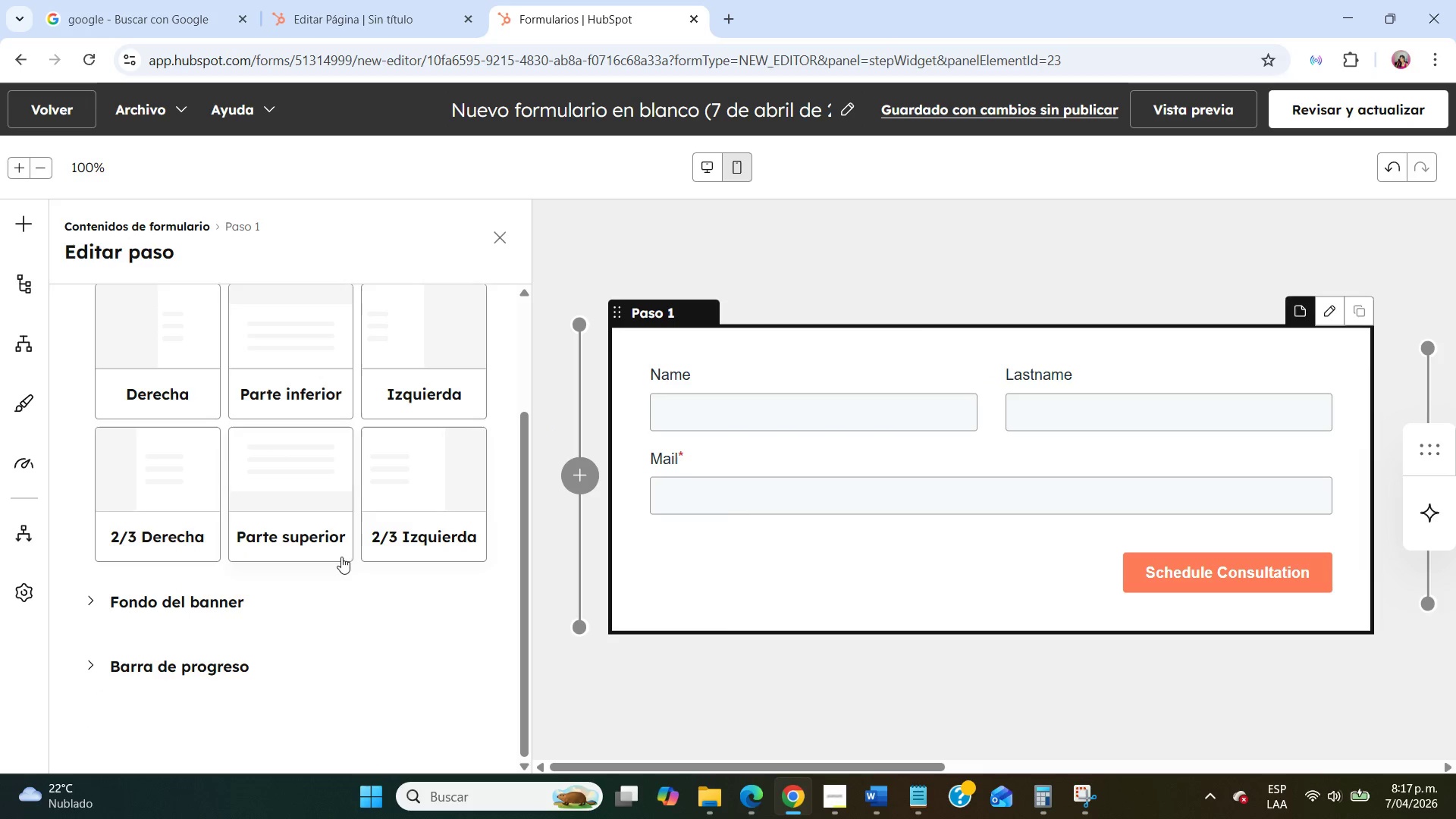 
left_click([234, 599])
 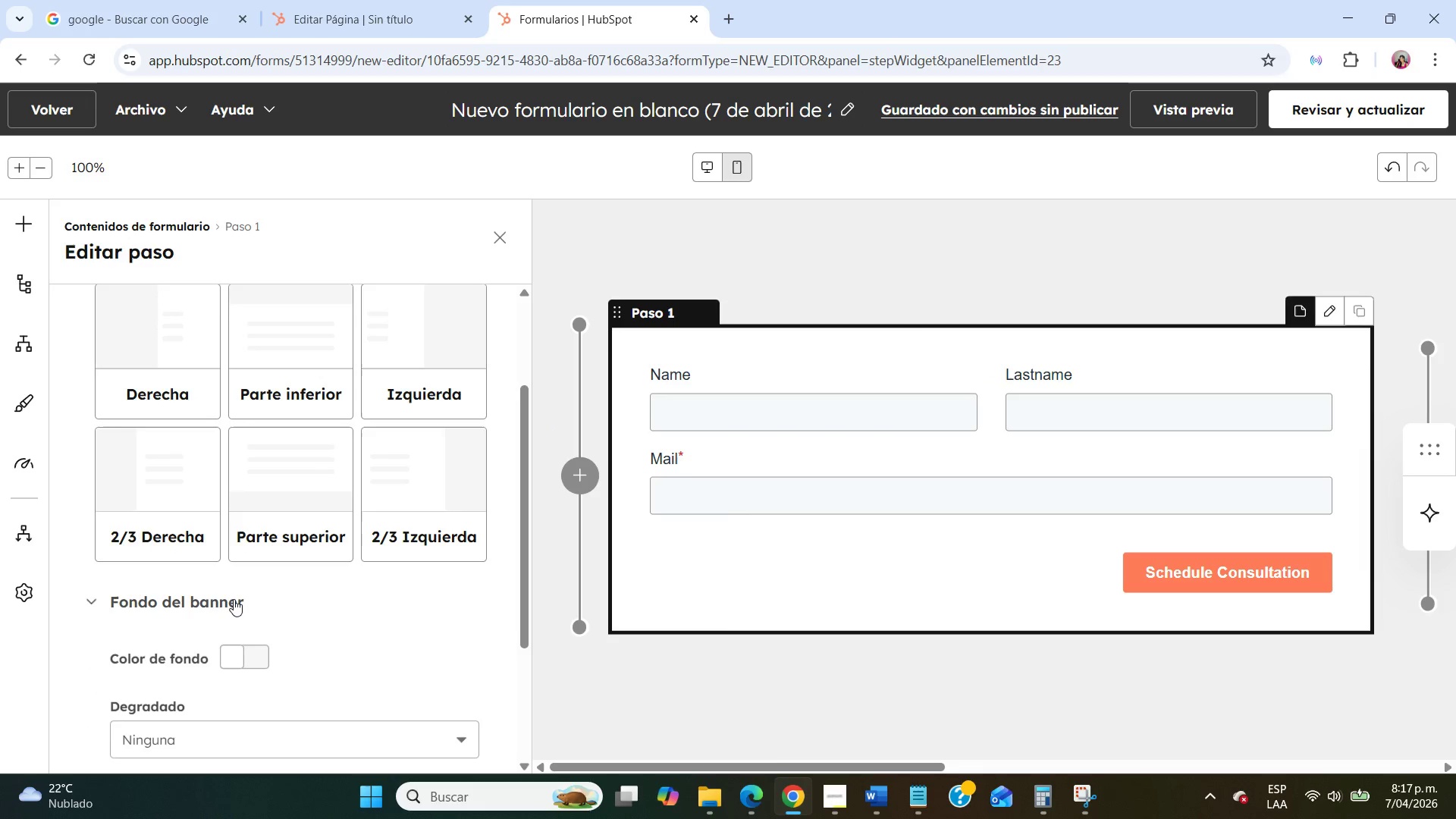 
scroll: coordinate [234, 599], scroll_direction: down, amount: 4.0
 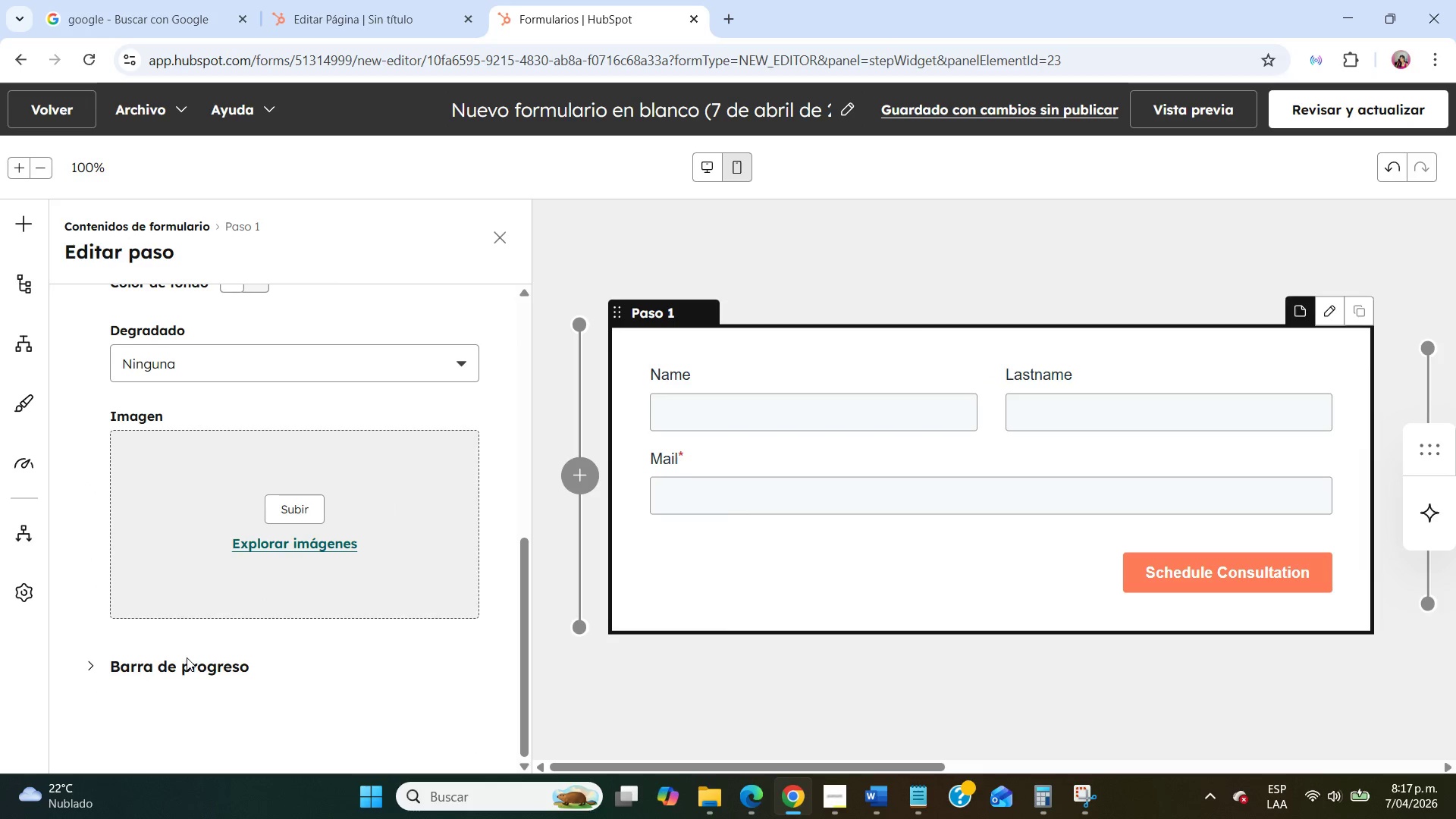 
left_click([185, 661])
 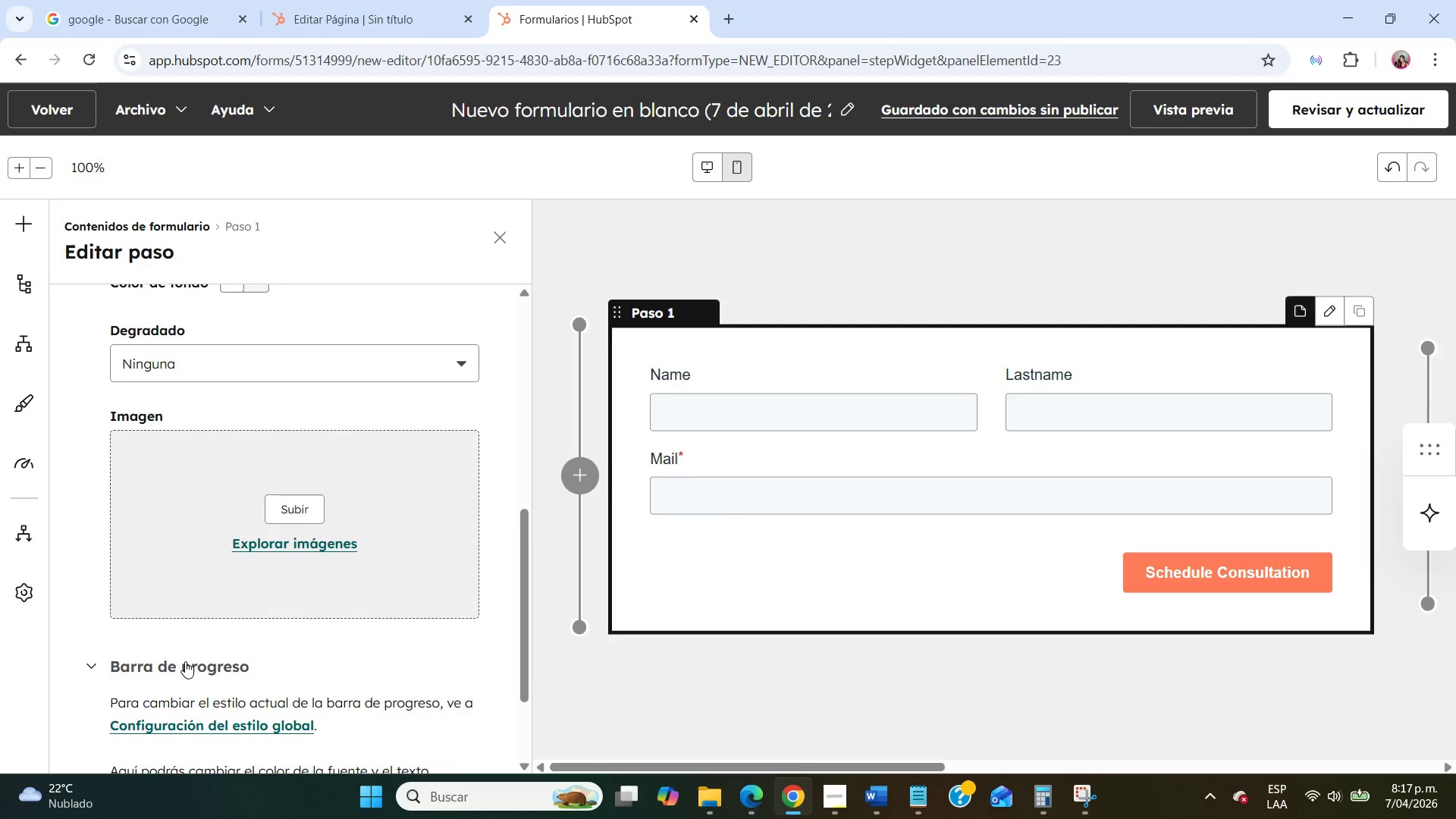 
scroll: coordinate [190, 451], scroll_direction: up, amount: 5.0
 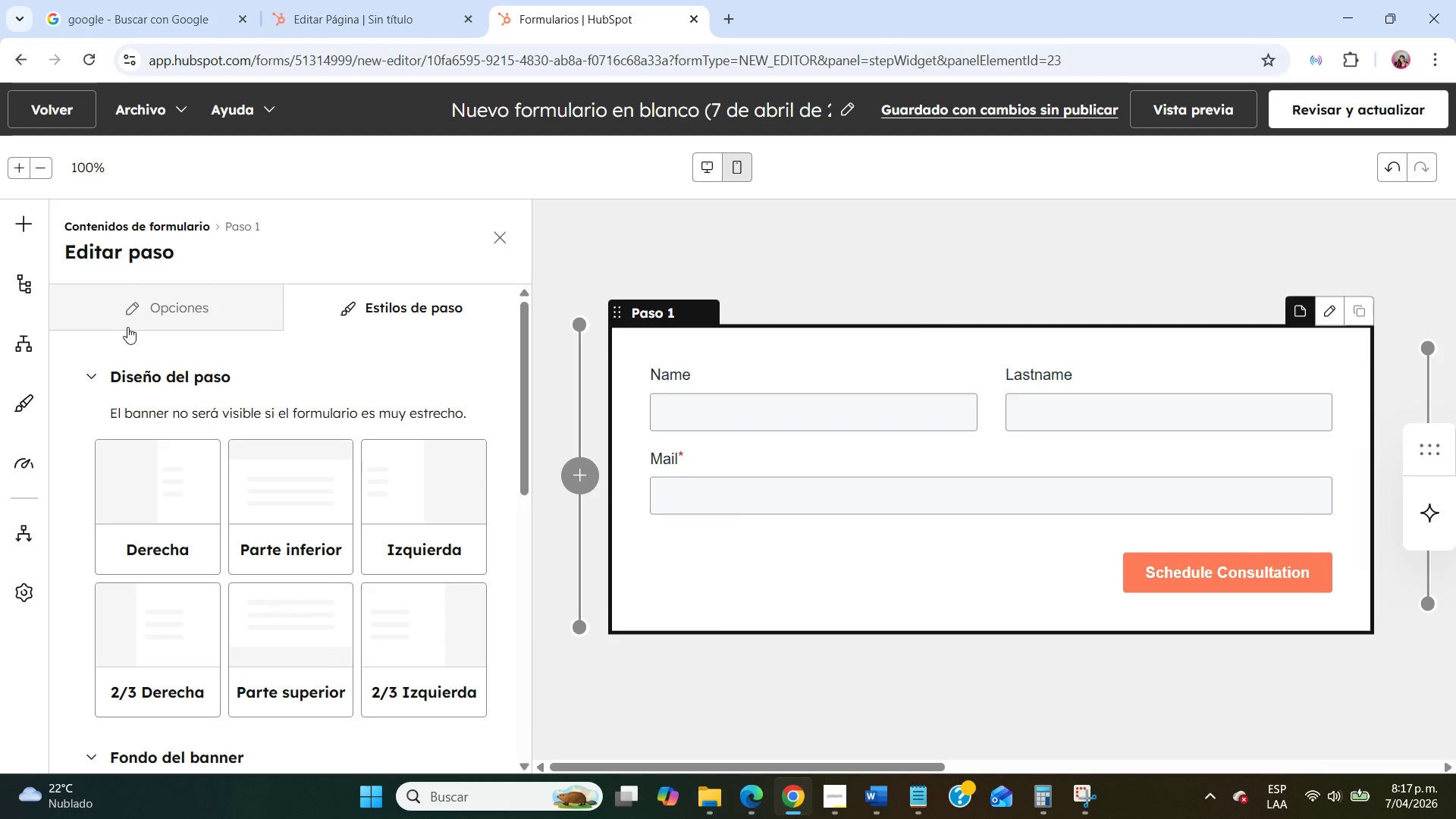 
left_click([127, 327])
 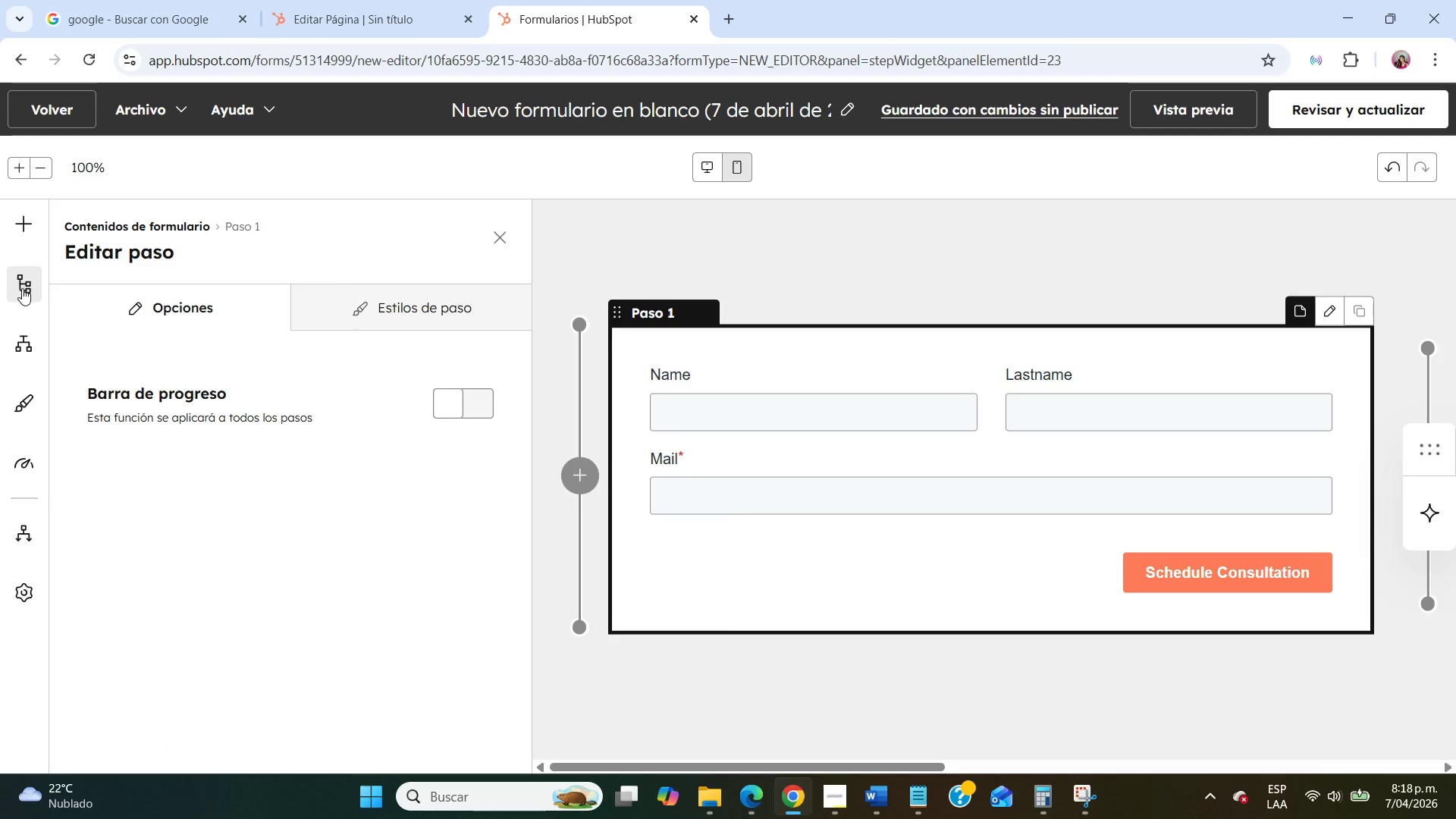 
left_click([22, 288])
 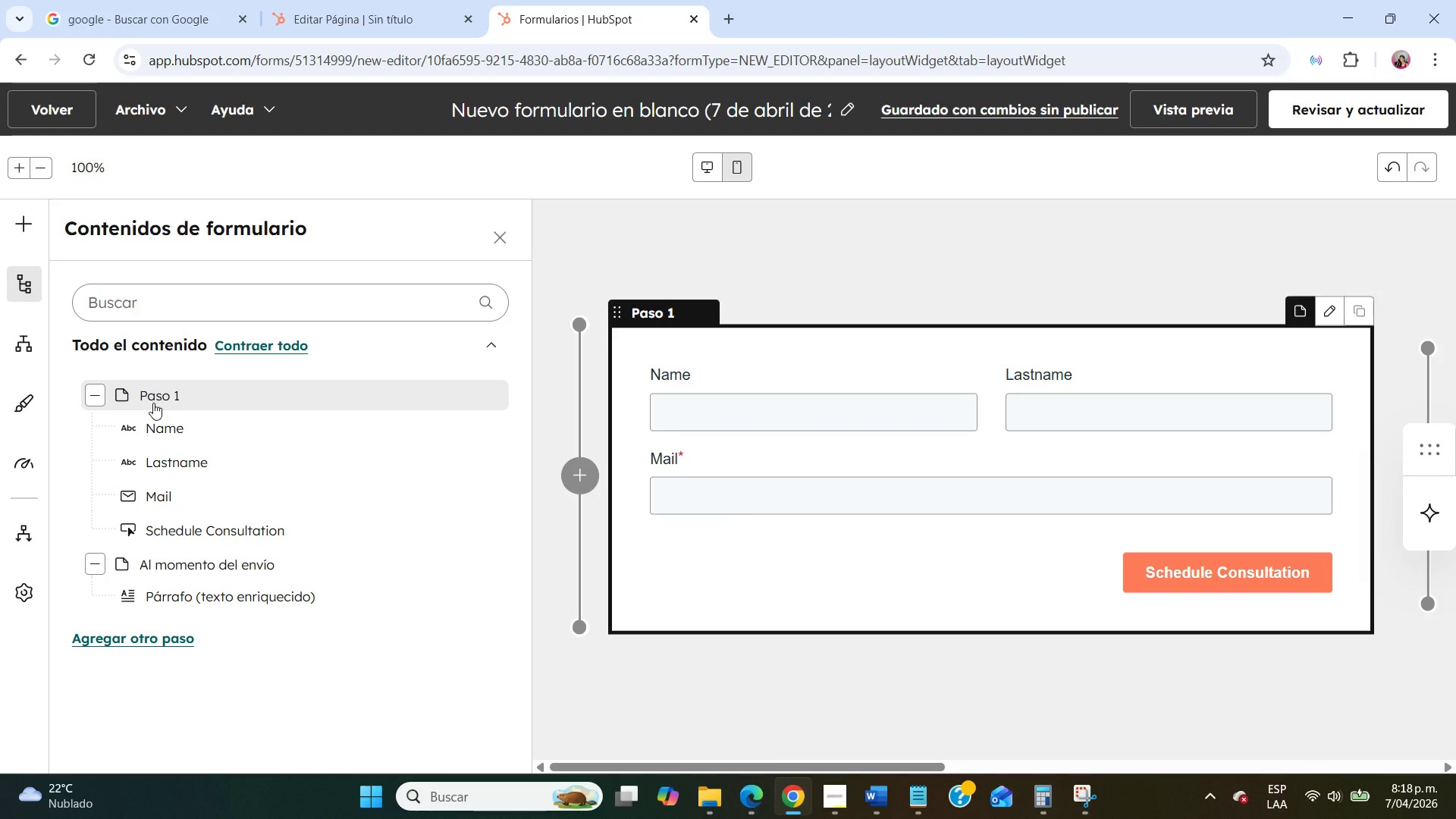 
left_click([153, 403])
 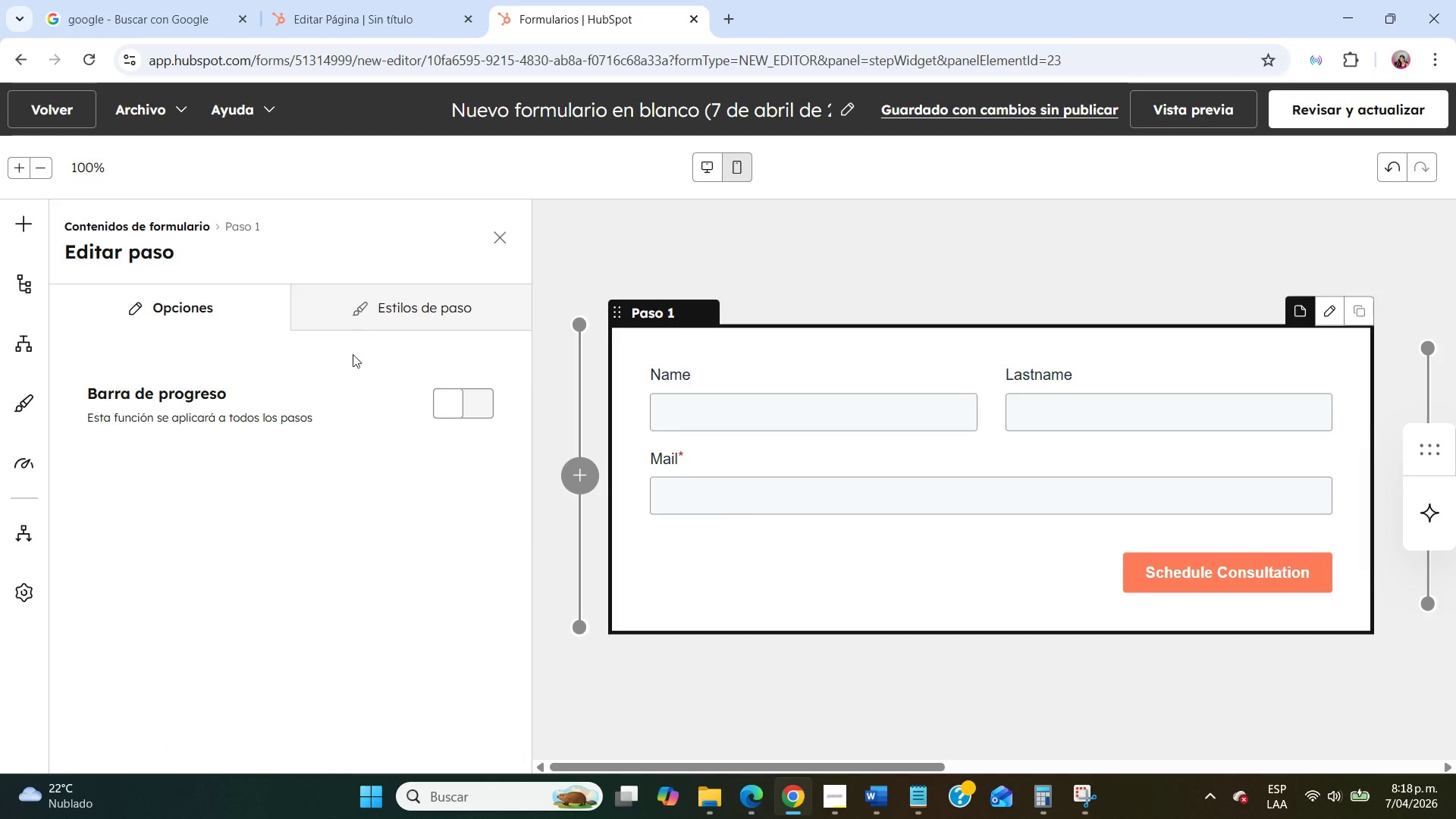 
left_click([391, 298])
 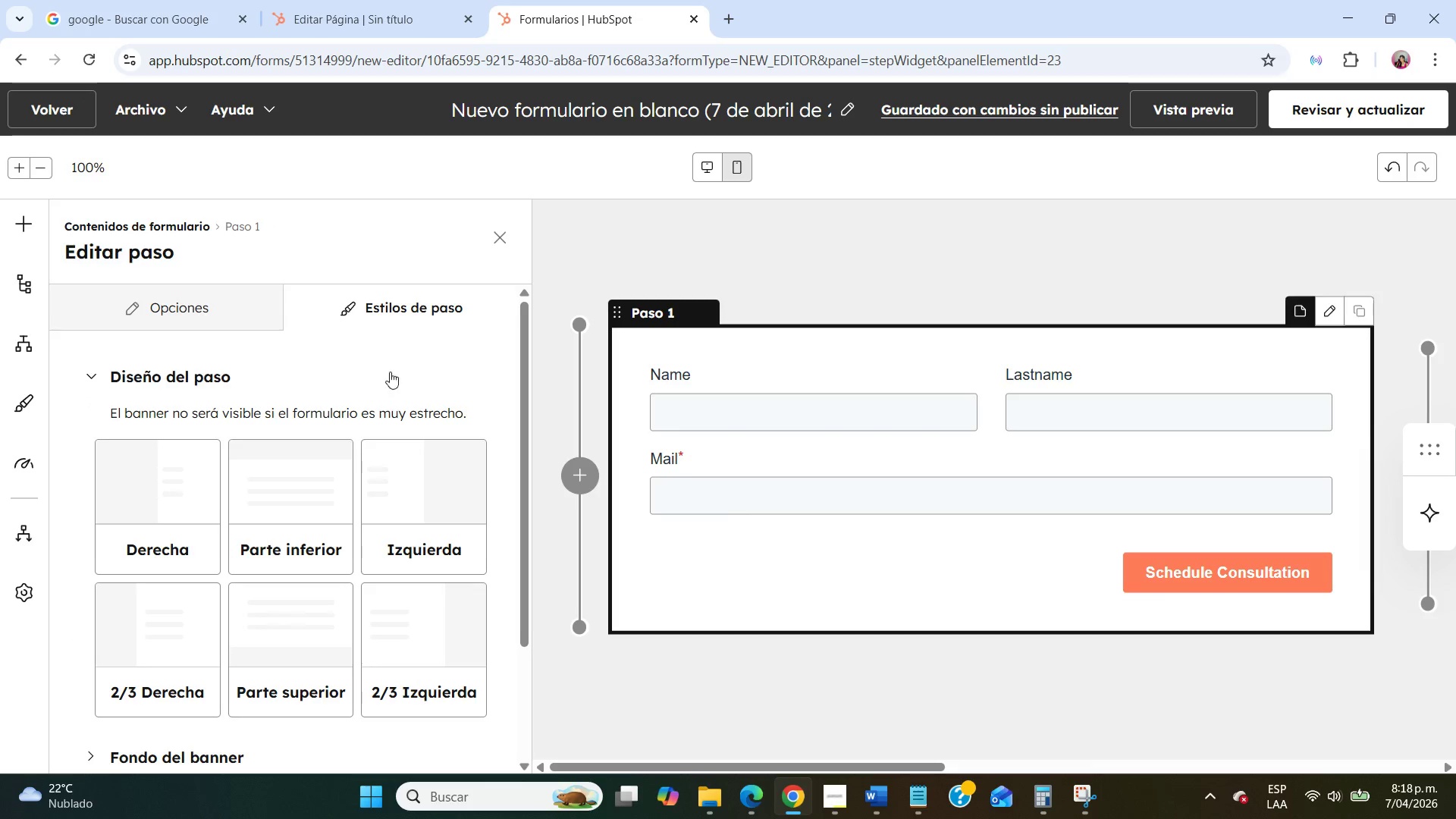 
scroll: coordinate [383, 409], scroll_direction: down, amount: 9.0
 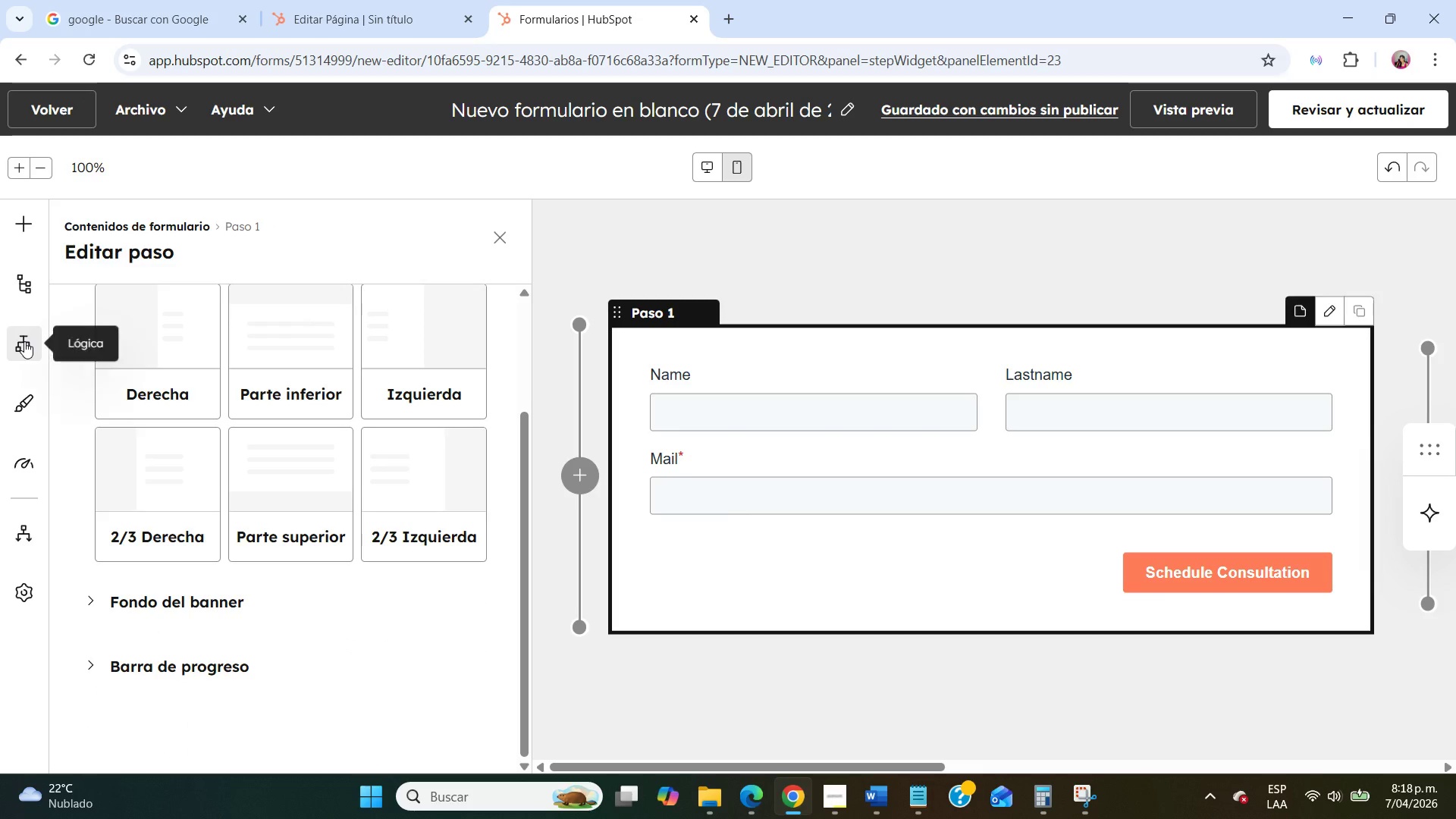 
left_click([24, 341])
 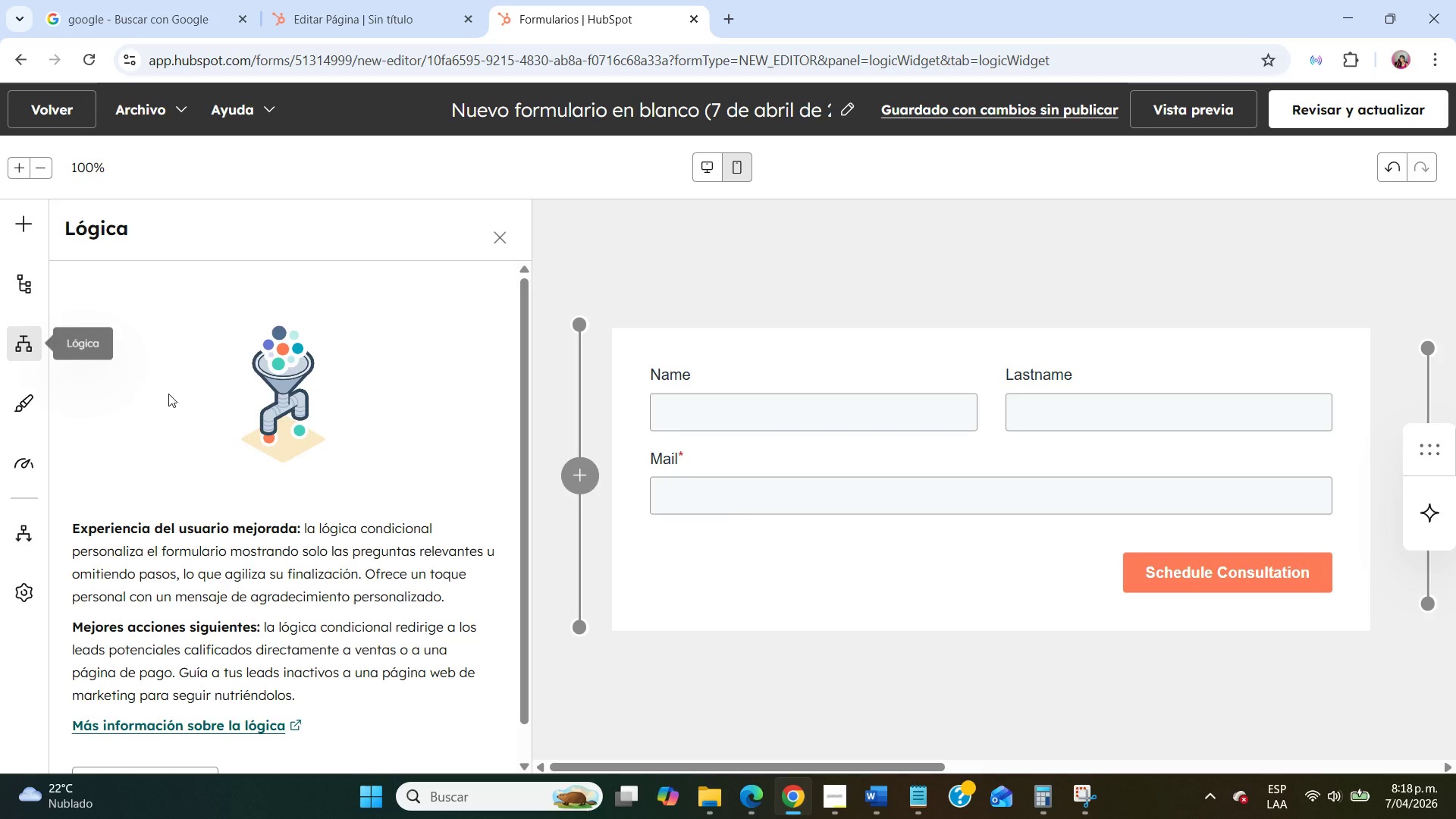 
scroll: coordinate [252, 417], scroll_direction: down, amount: 4.0
 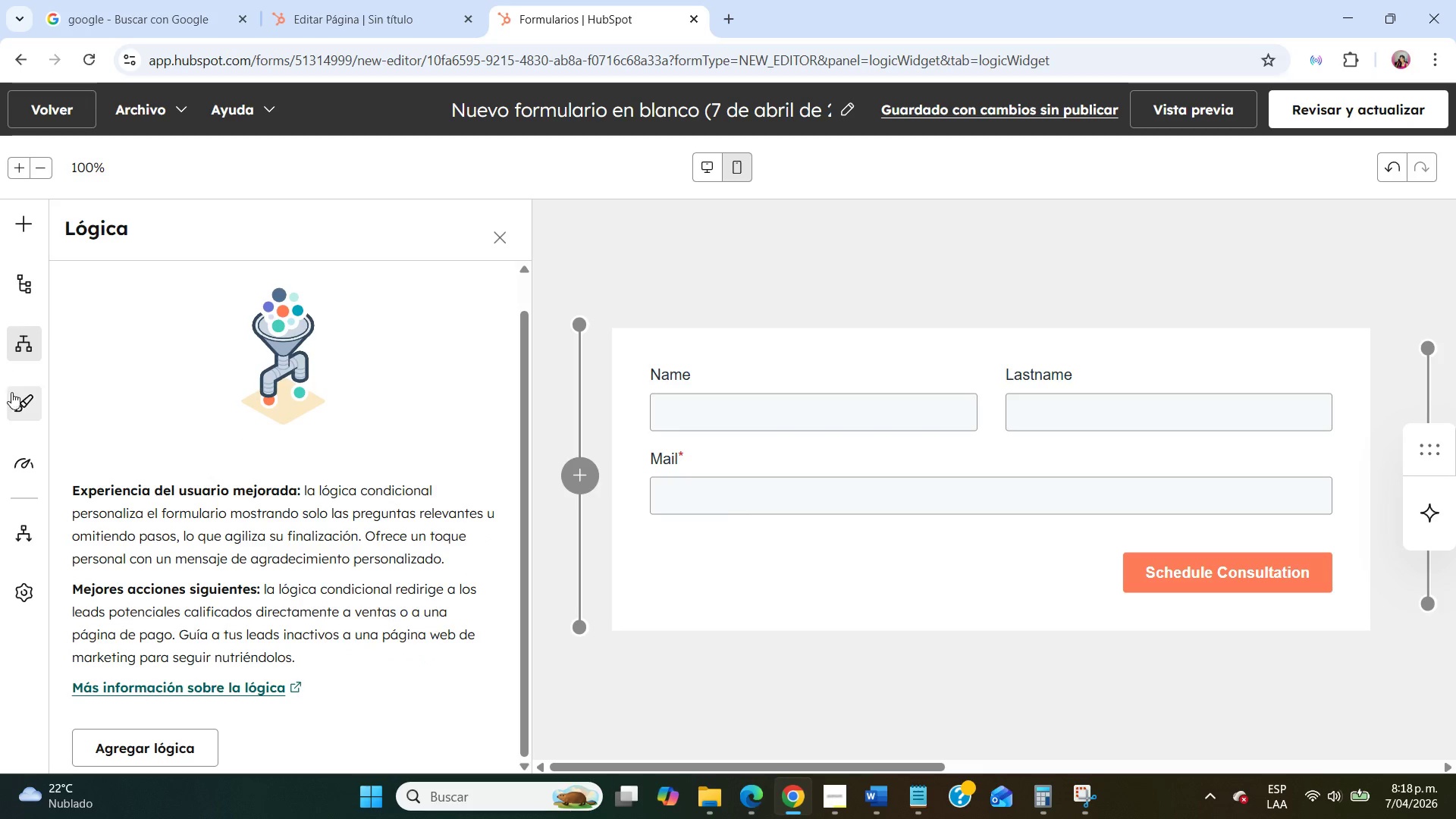 
left_click([11, 406])
 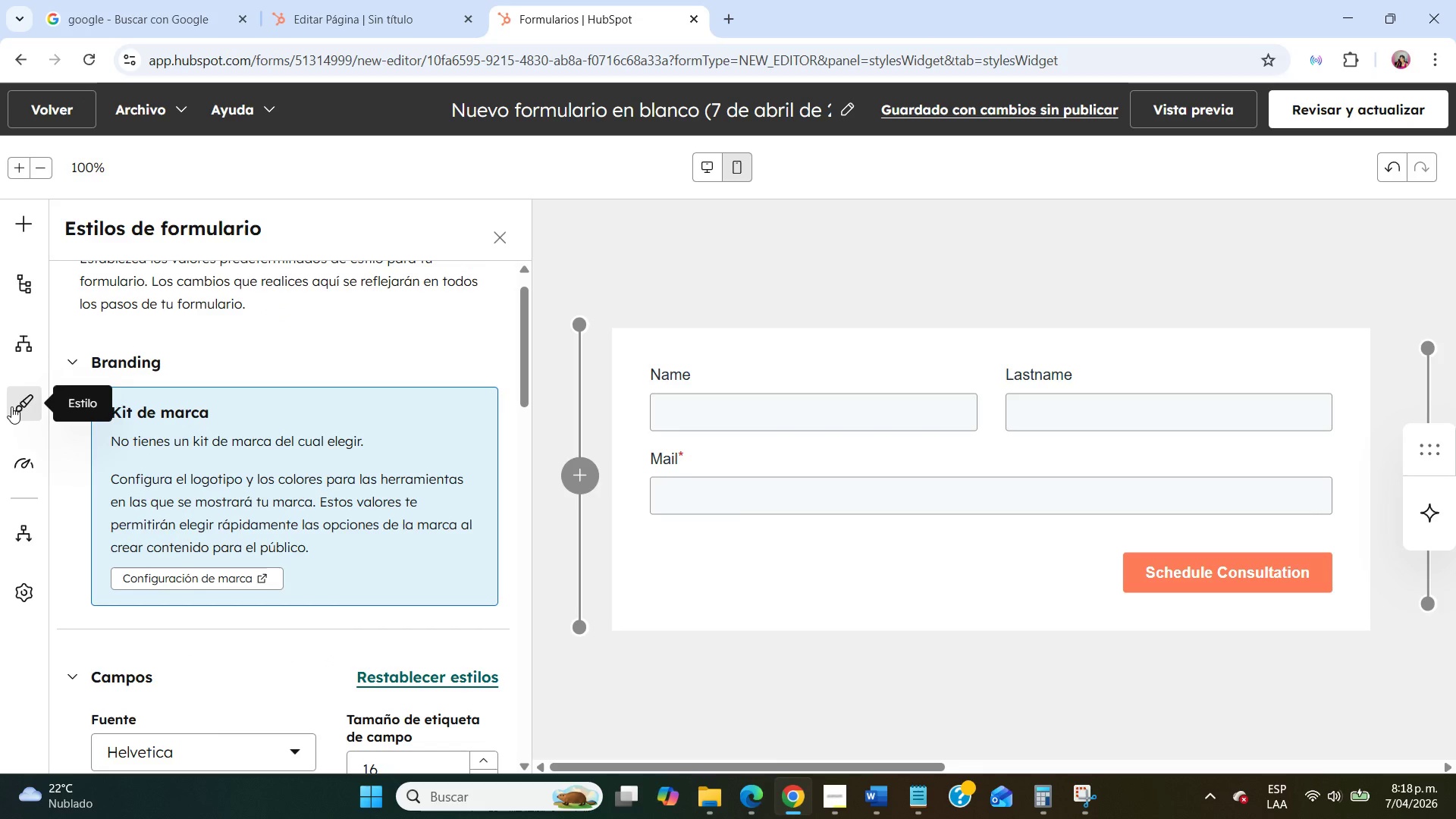 
left_click([24, 282])
 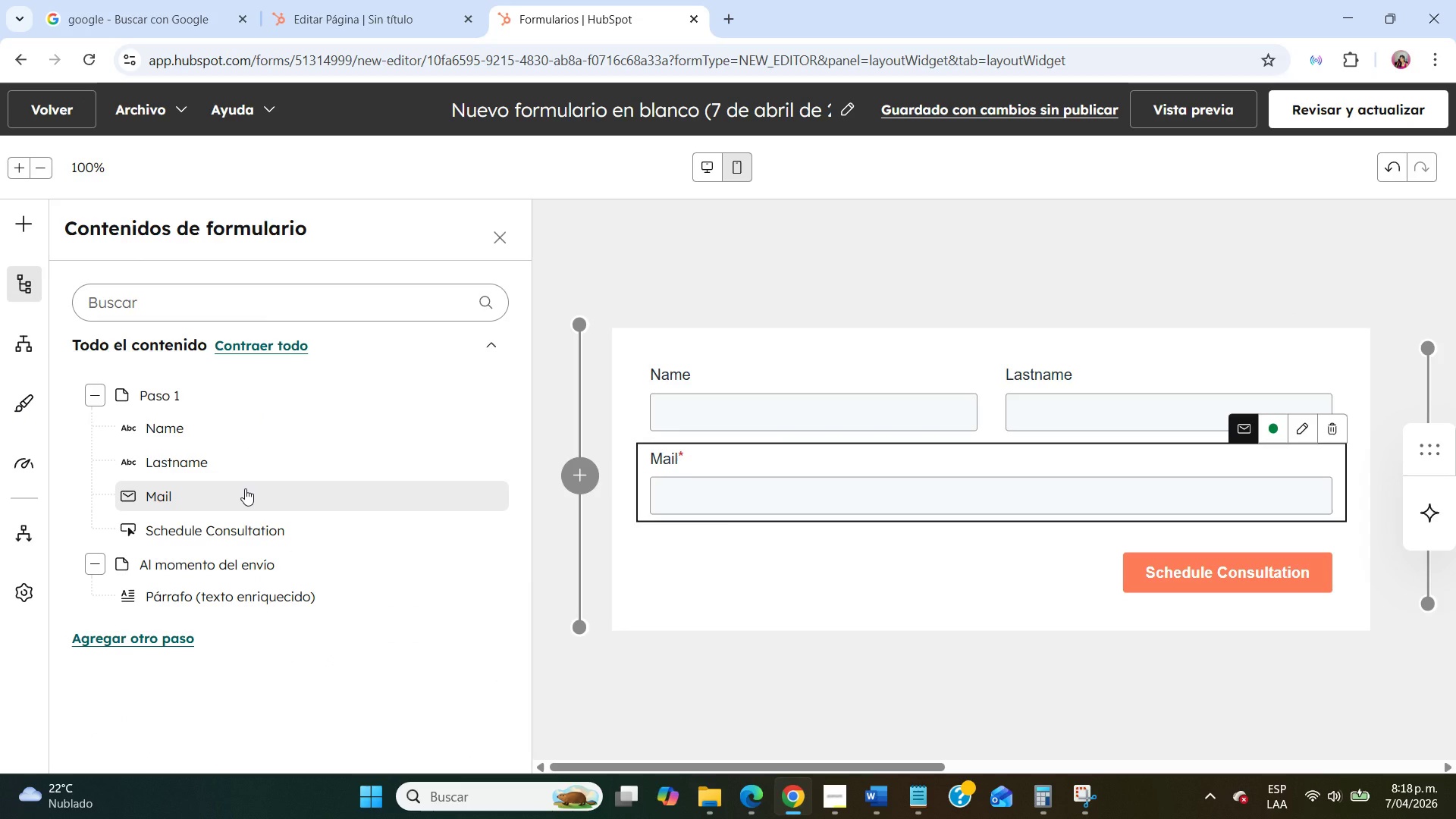 
wait(6.69)
 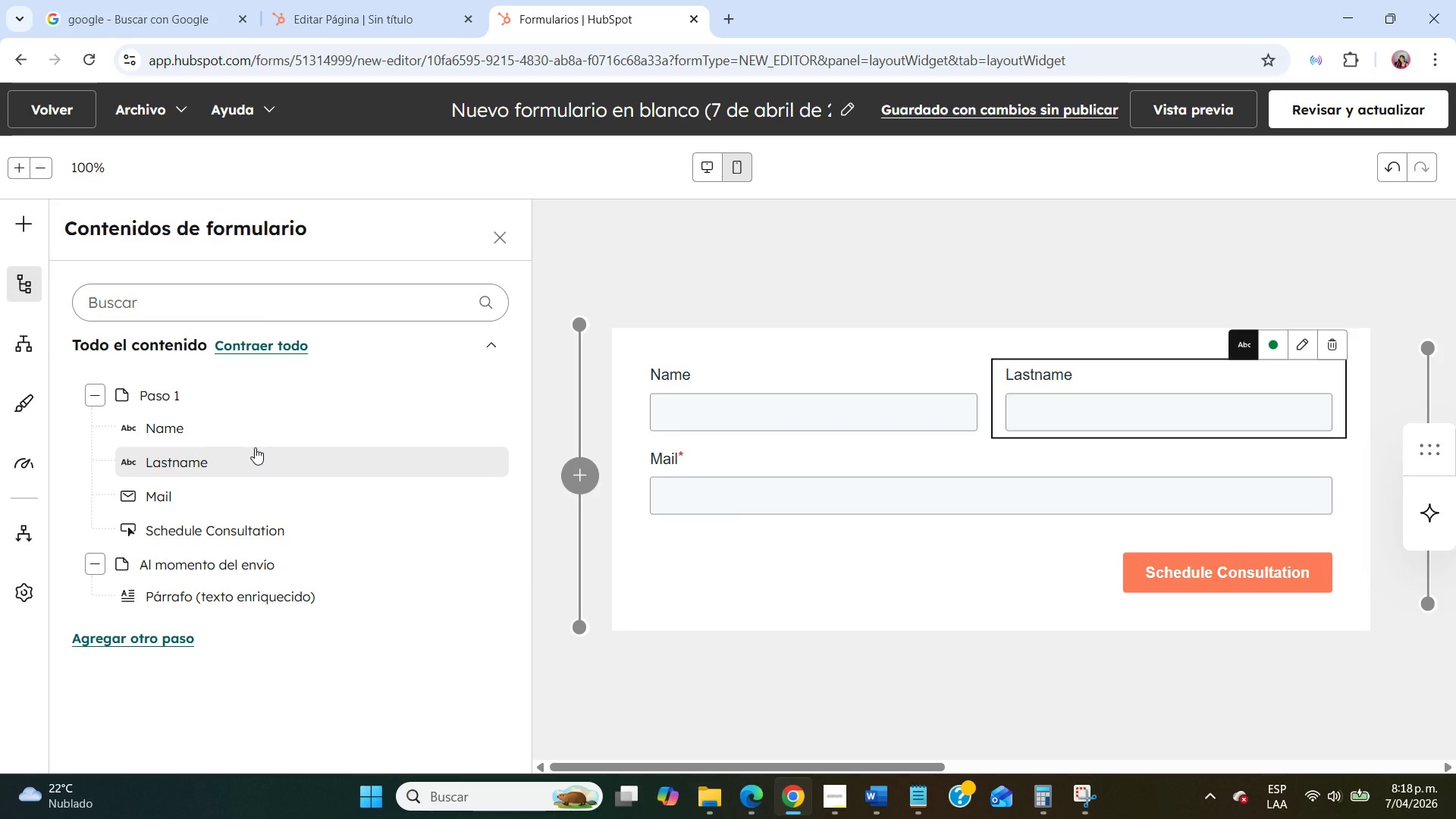 
left_click([300, 303])
 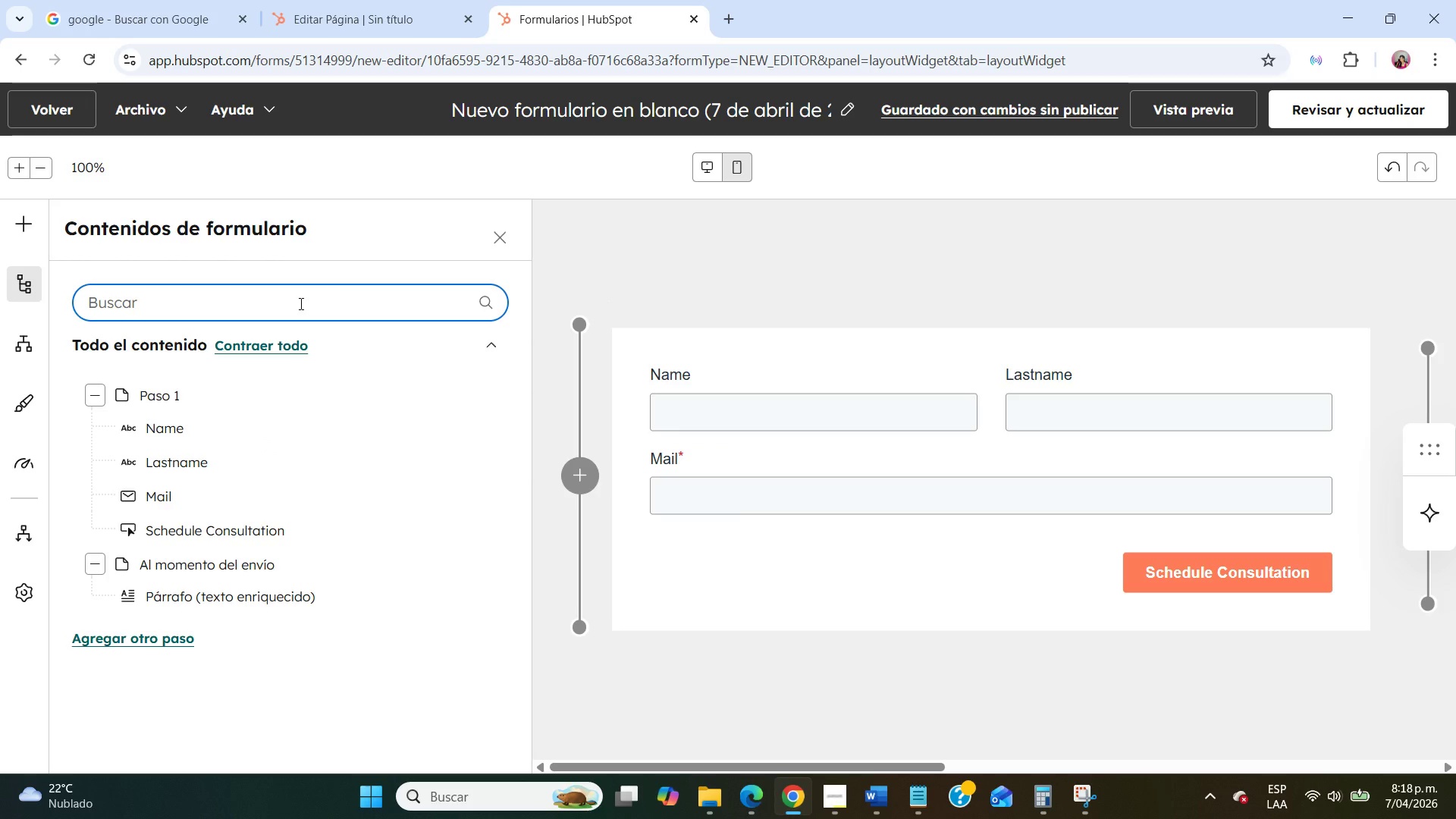 
type(phone)
 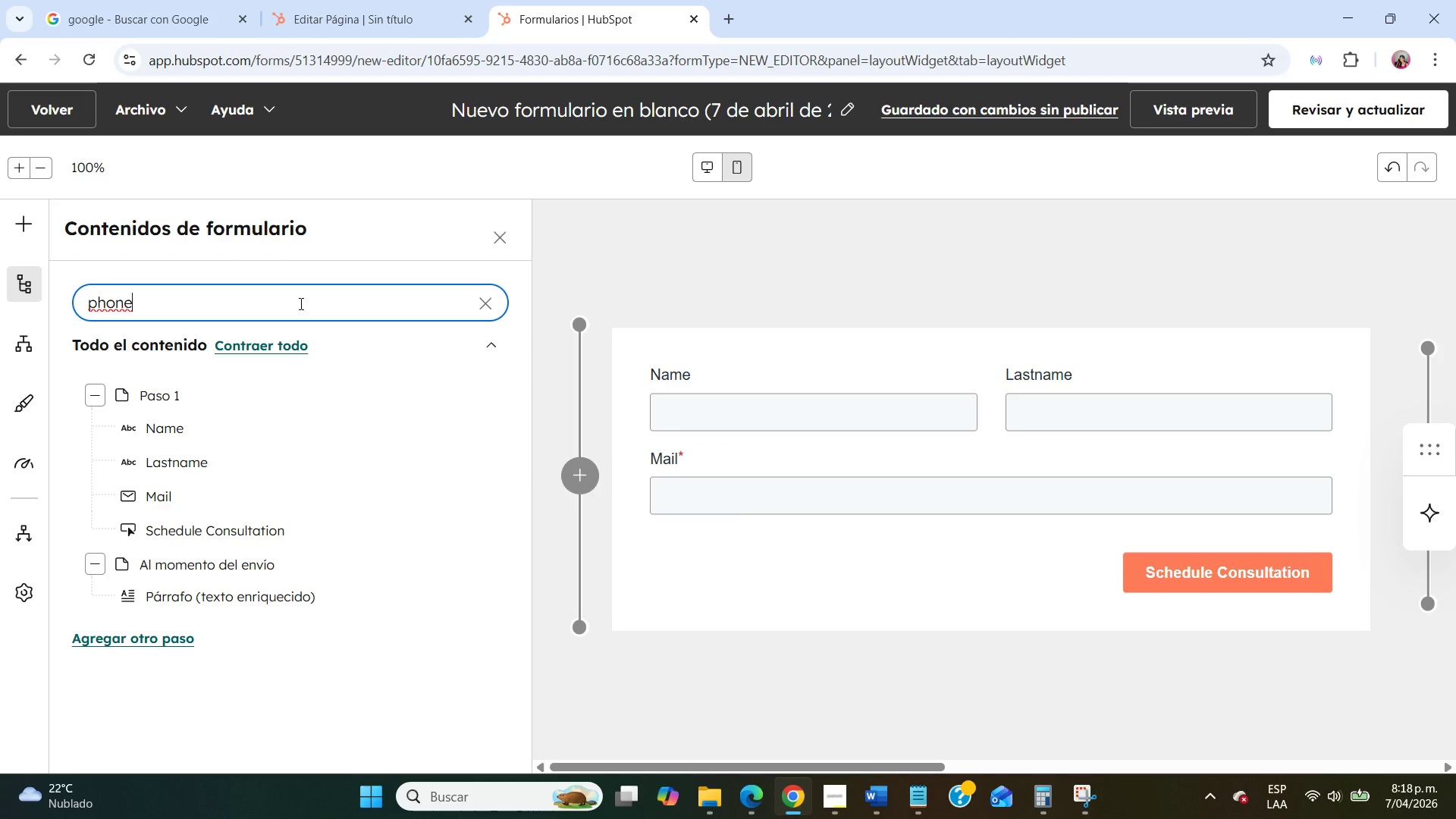 
double_click([300, 303])
 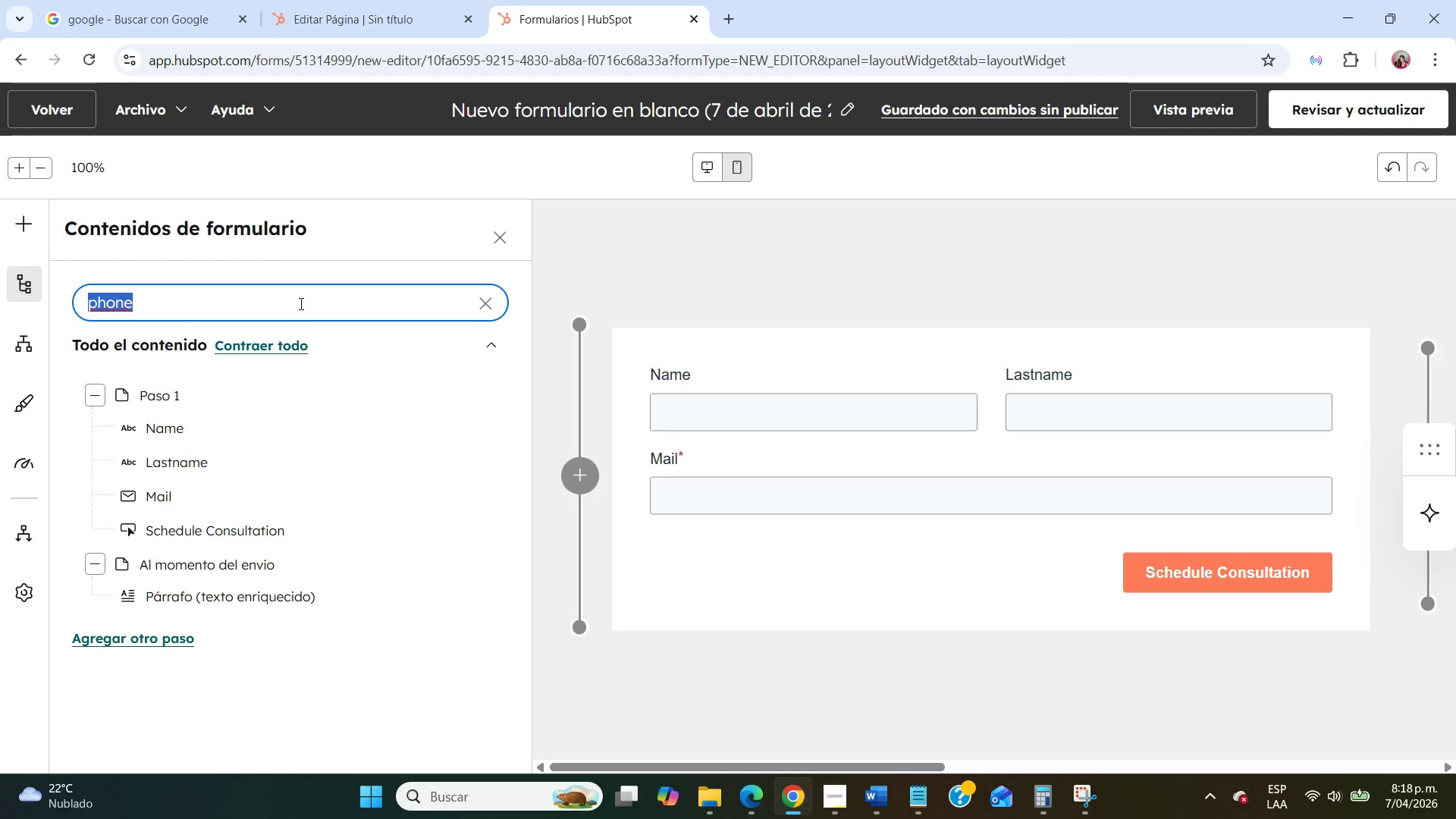 
triple_click([300, 303])
 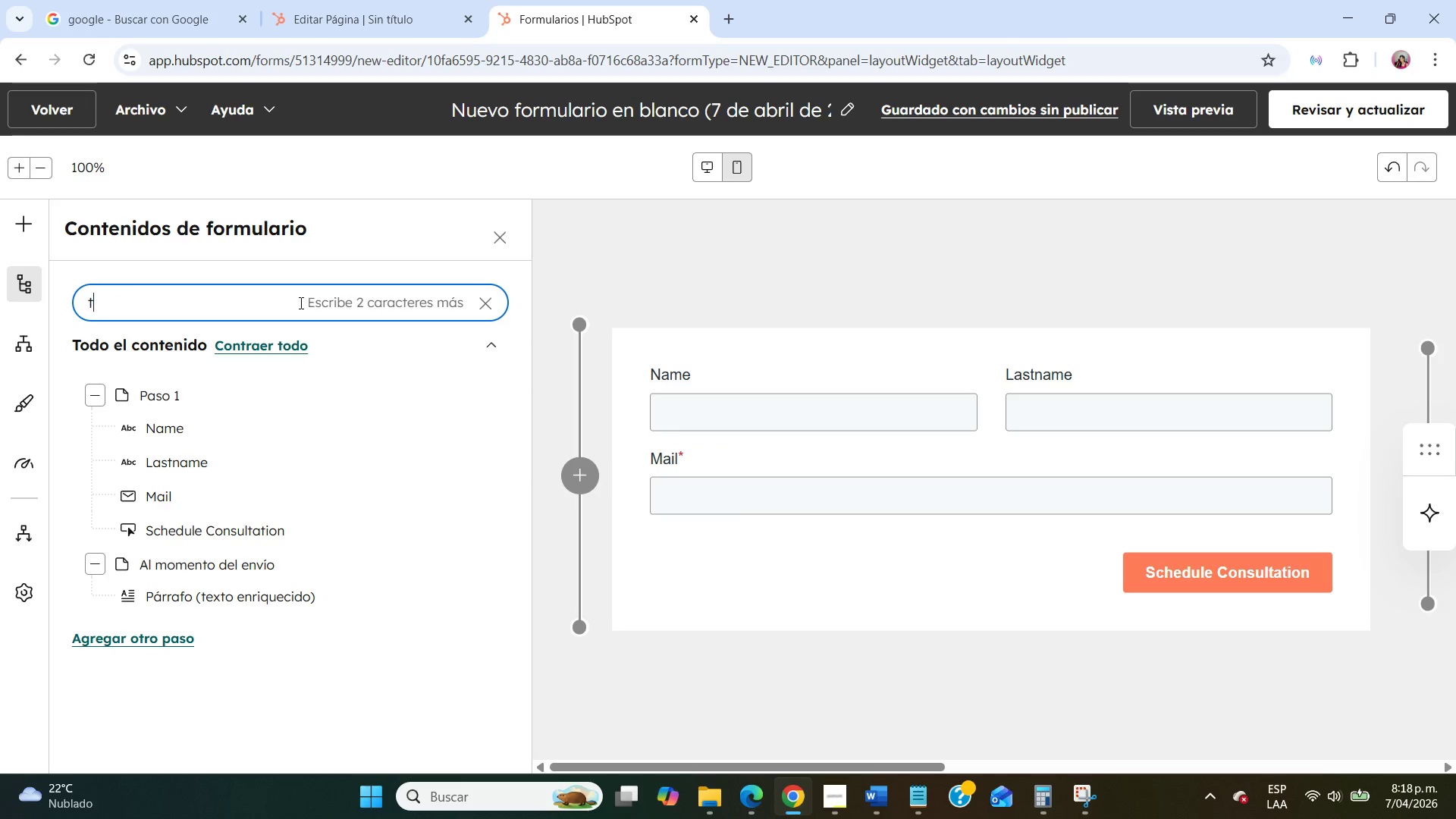 
type(telefono)
 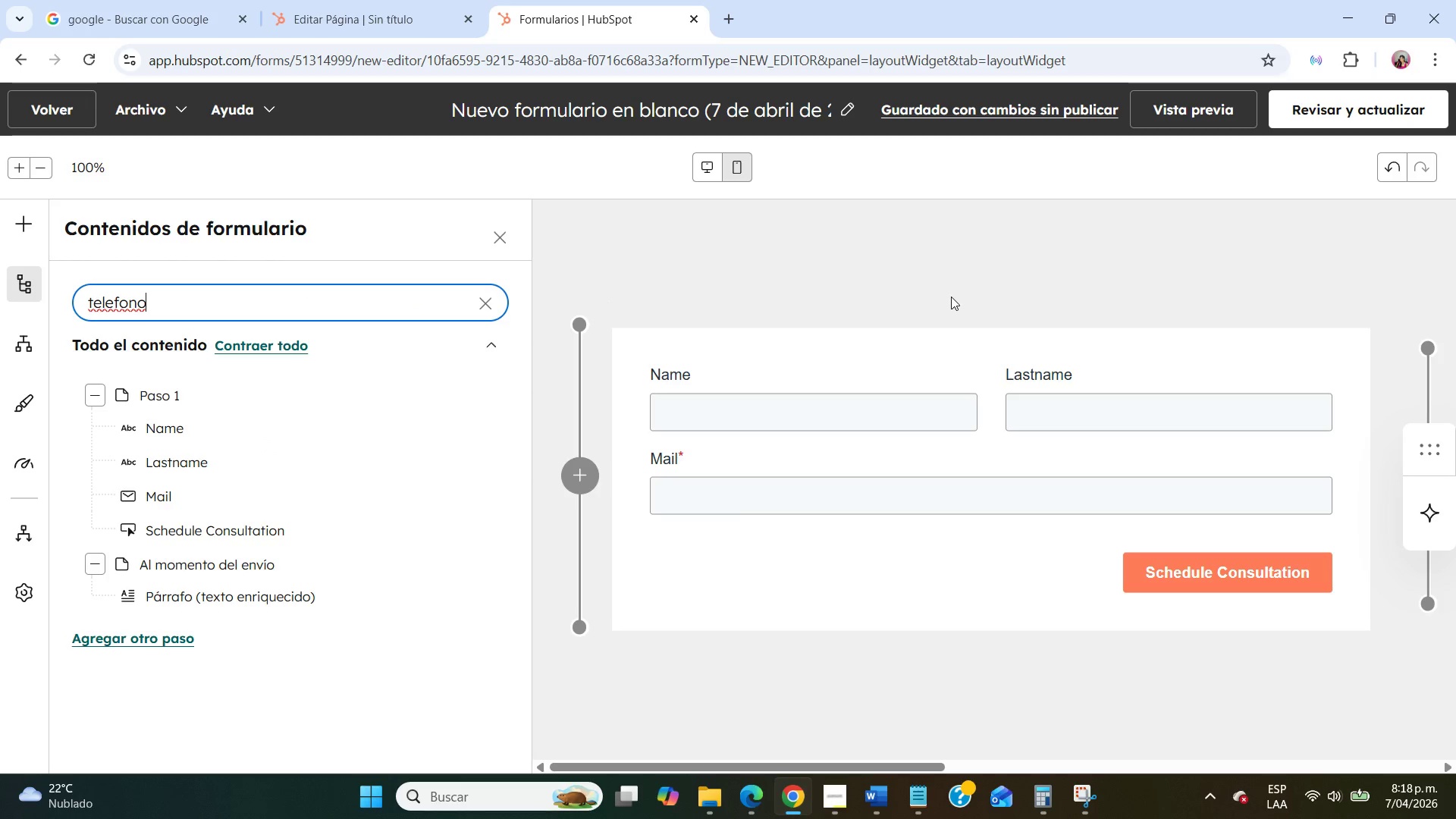 
left_click([951, 297])
 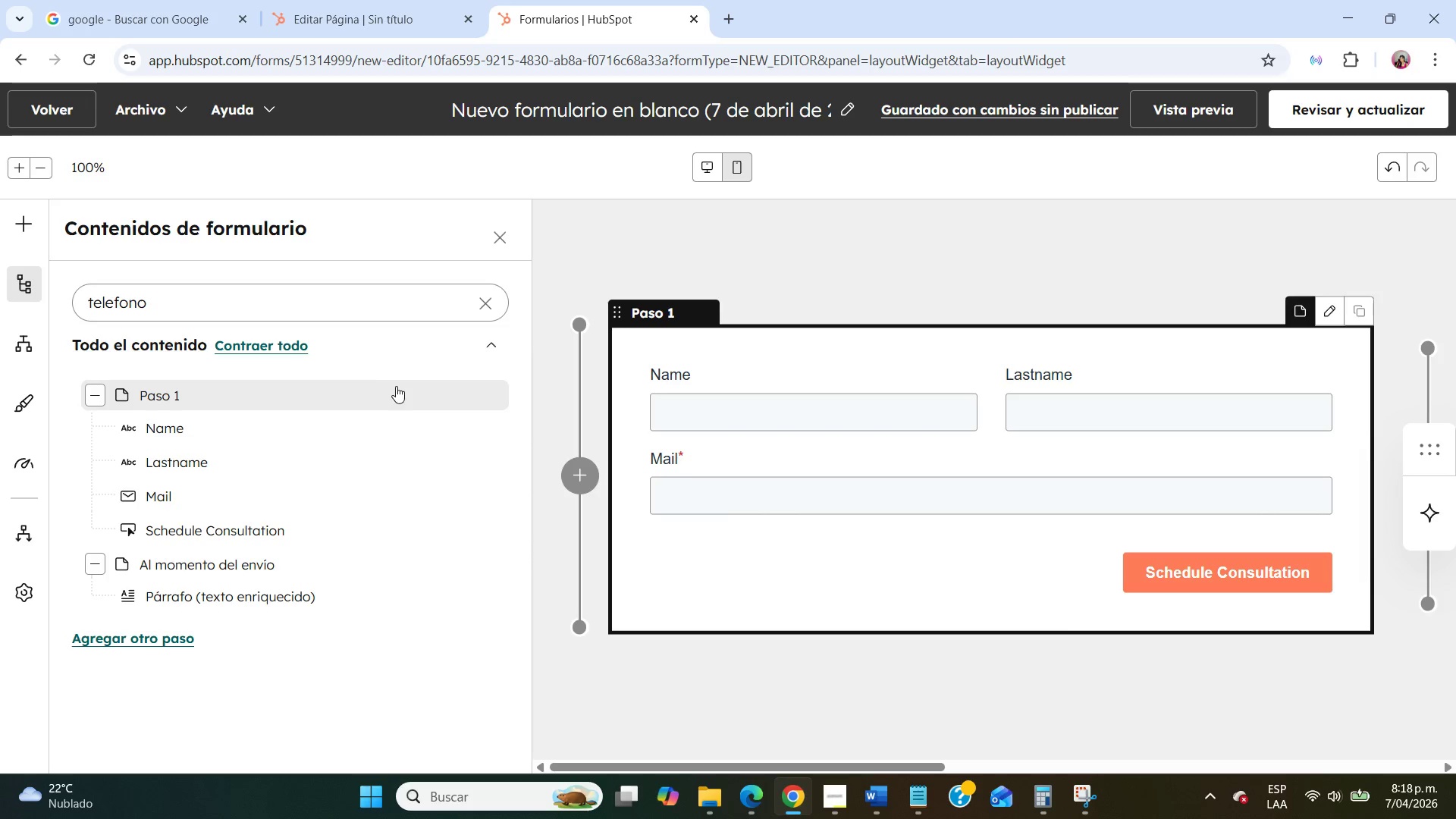 
left_click([479, 306])
 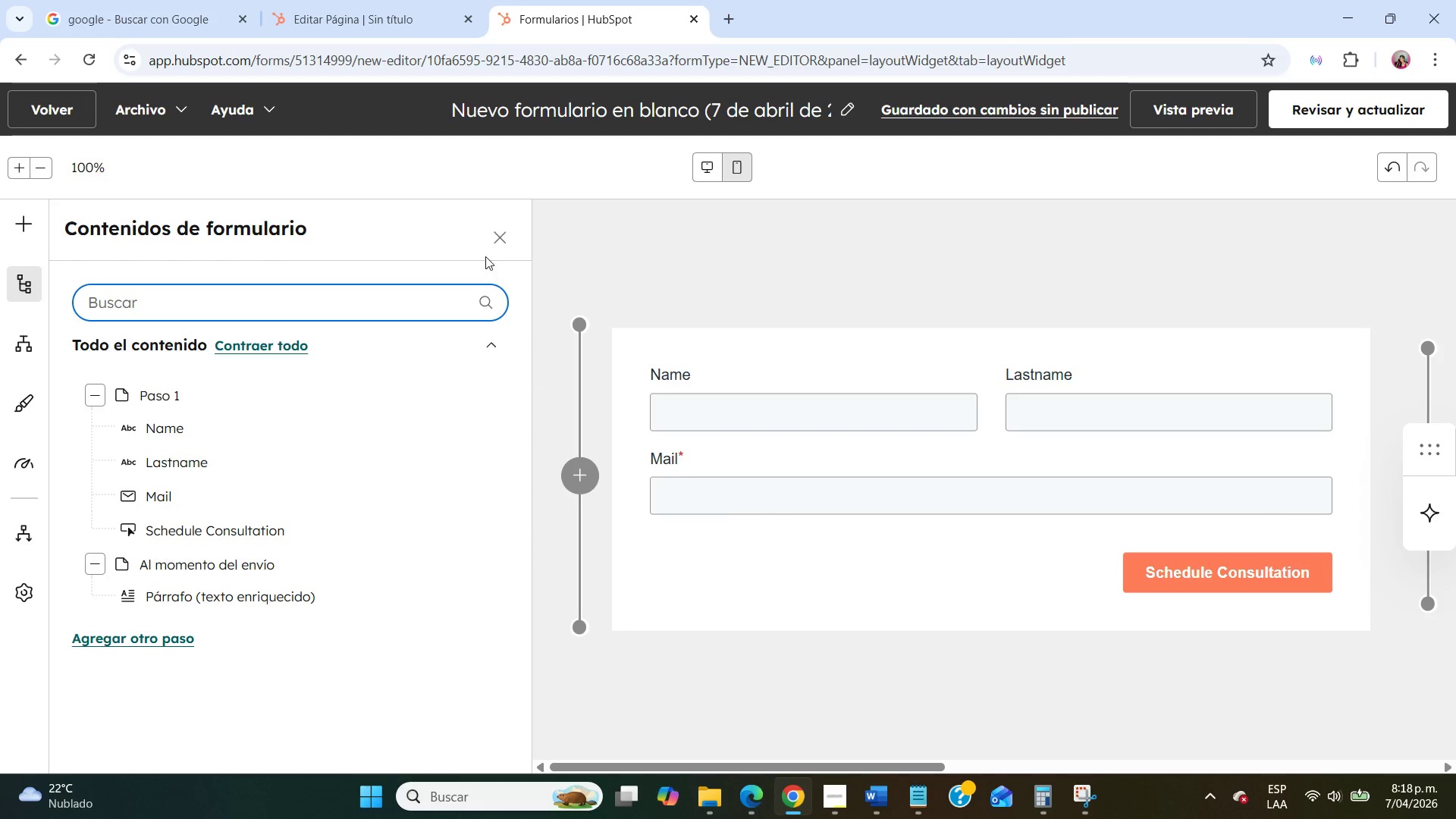 
left_click([497, 235])
 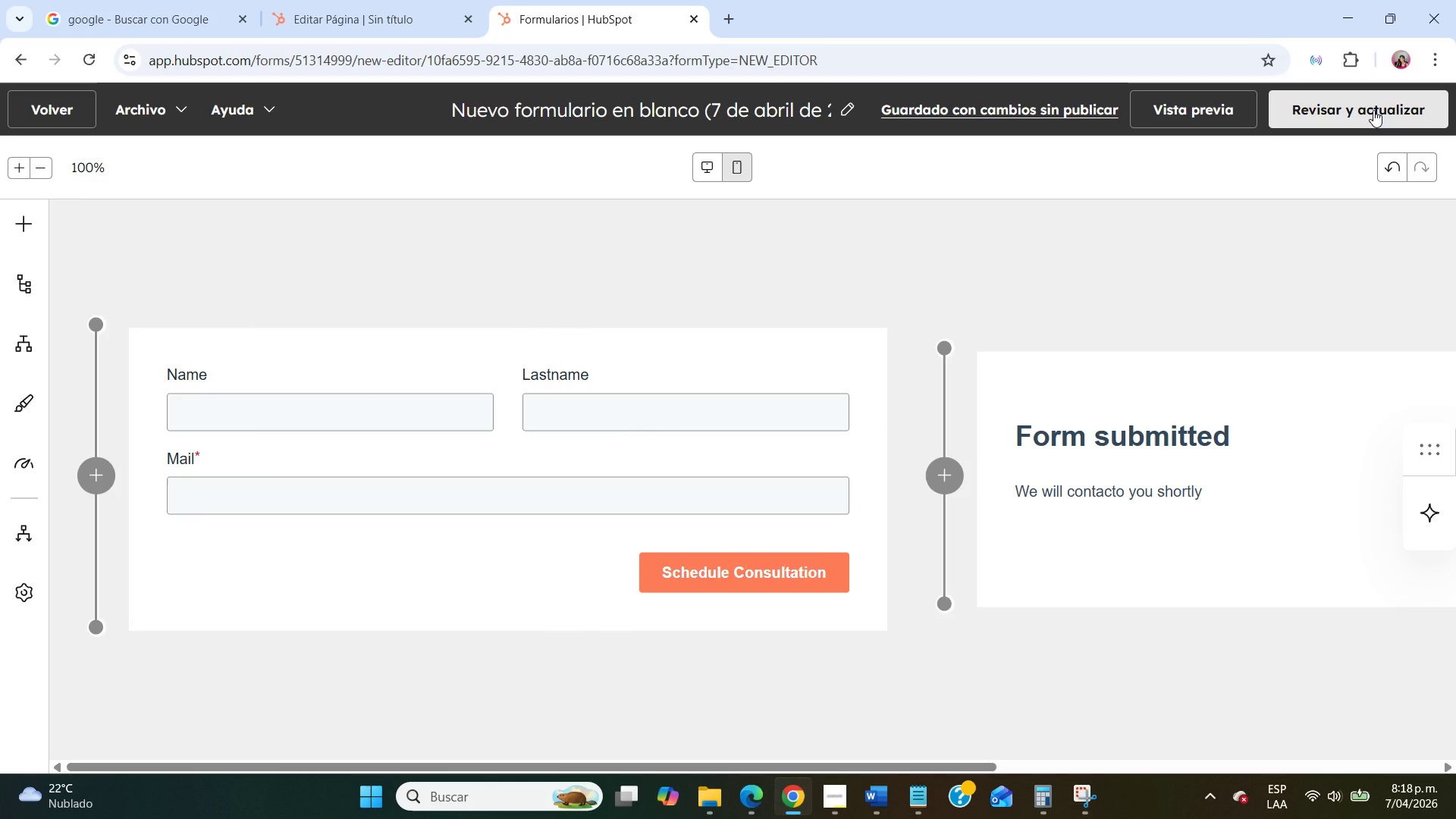 
wait(5.09)
 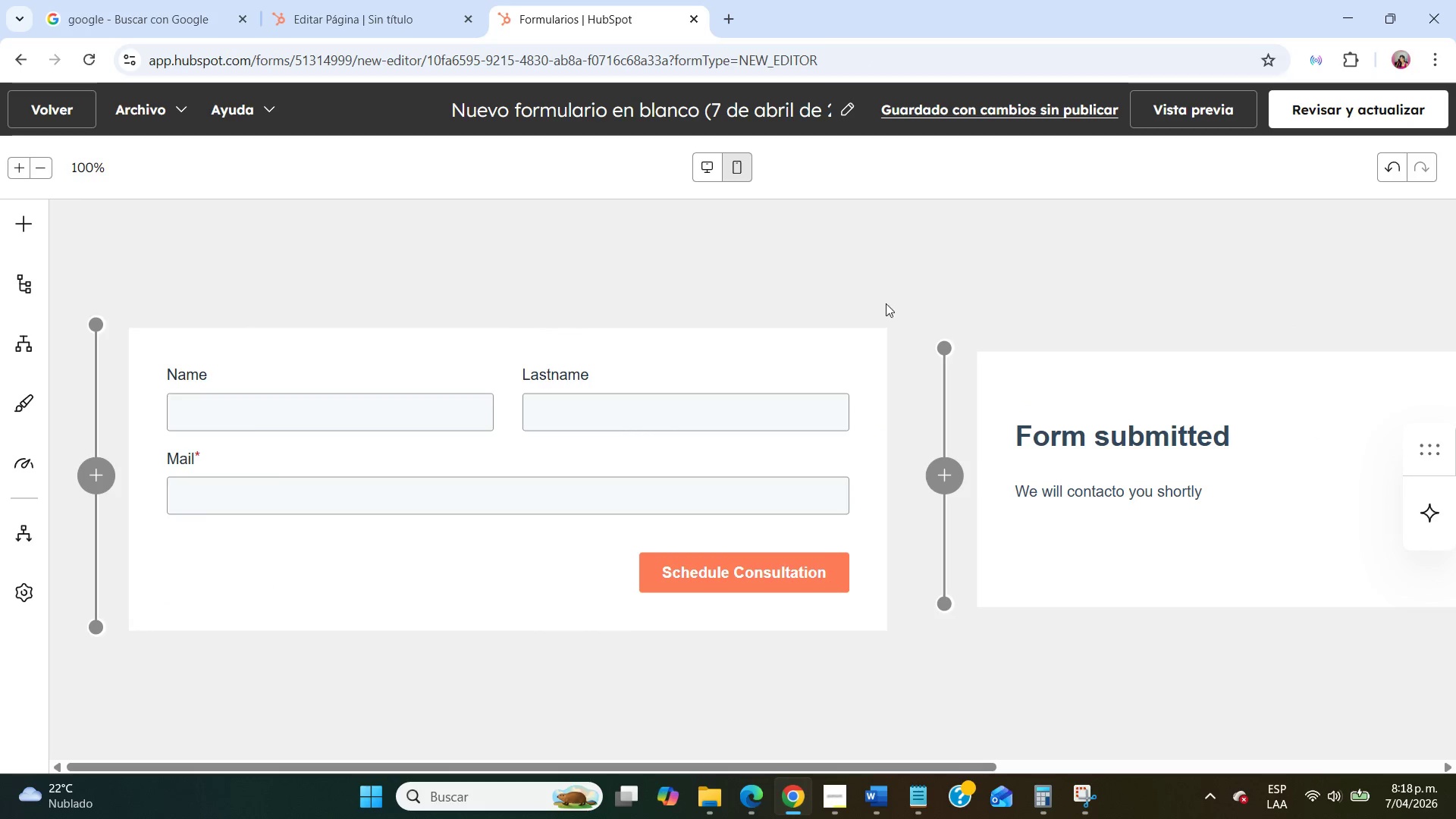 
left_click([1373, 110])
 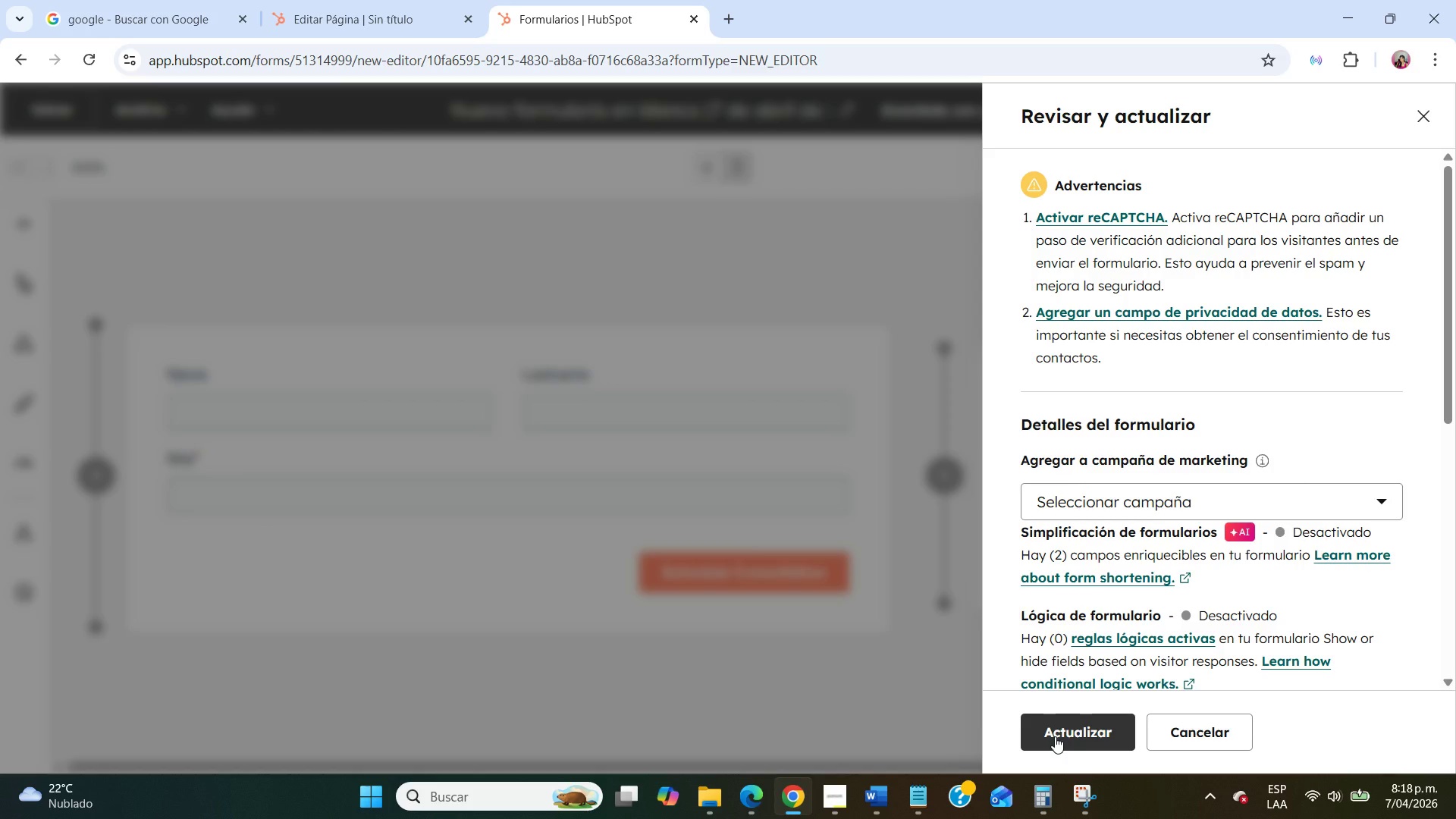 
left_click([1094, 509])
 